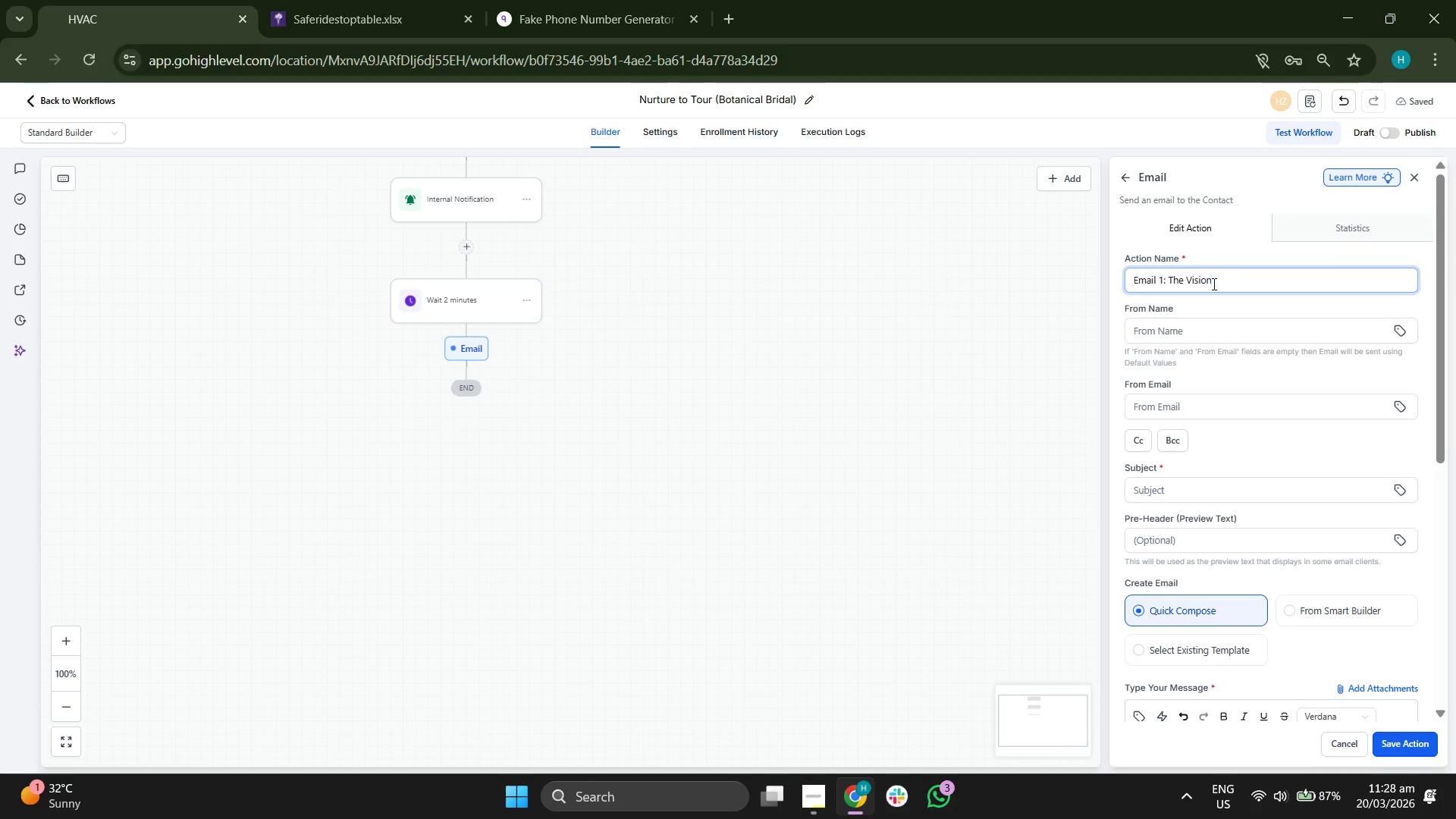 
wait(5.86)
 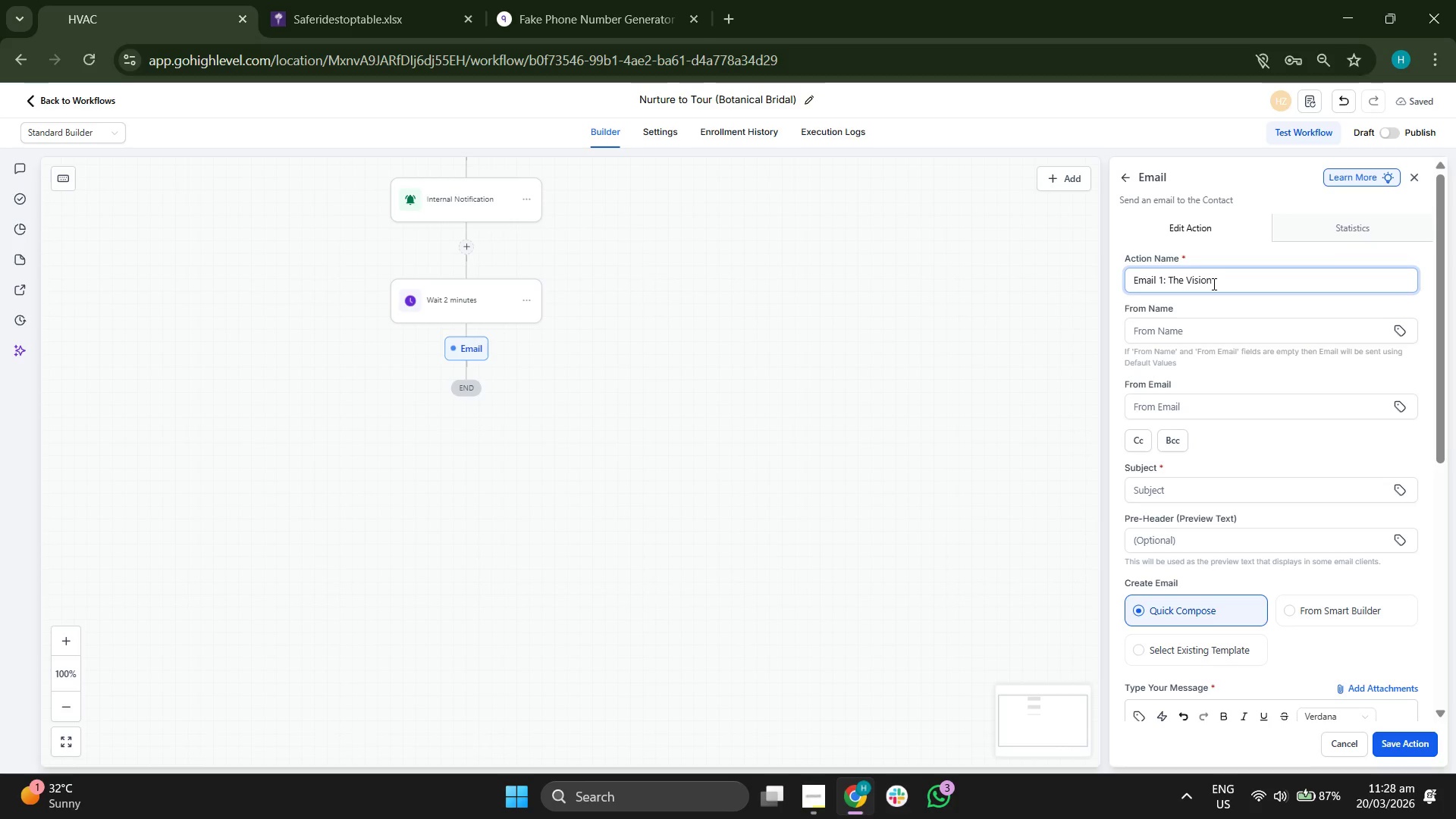 
left_click([1234, 485])
 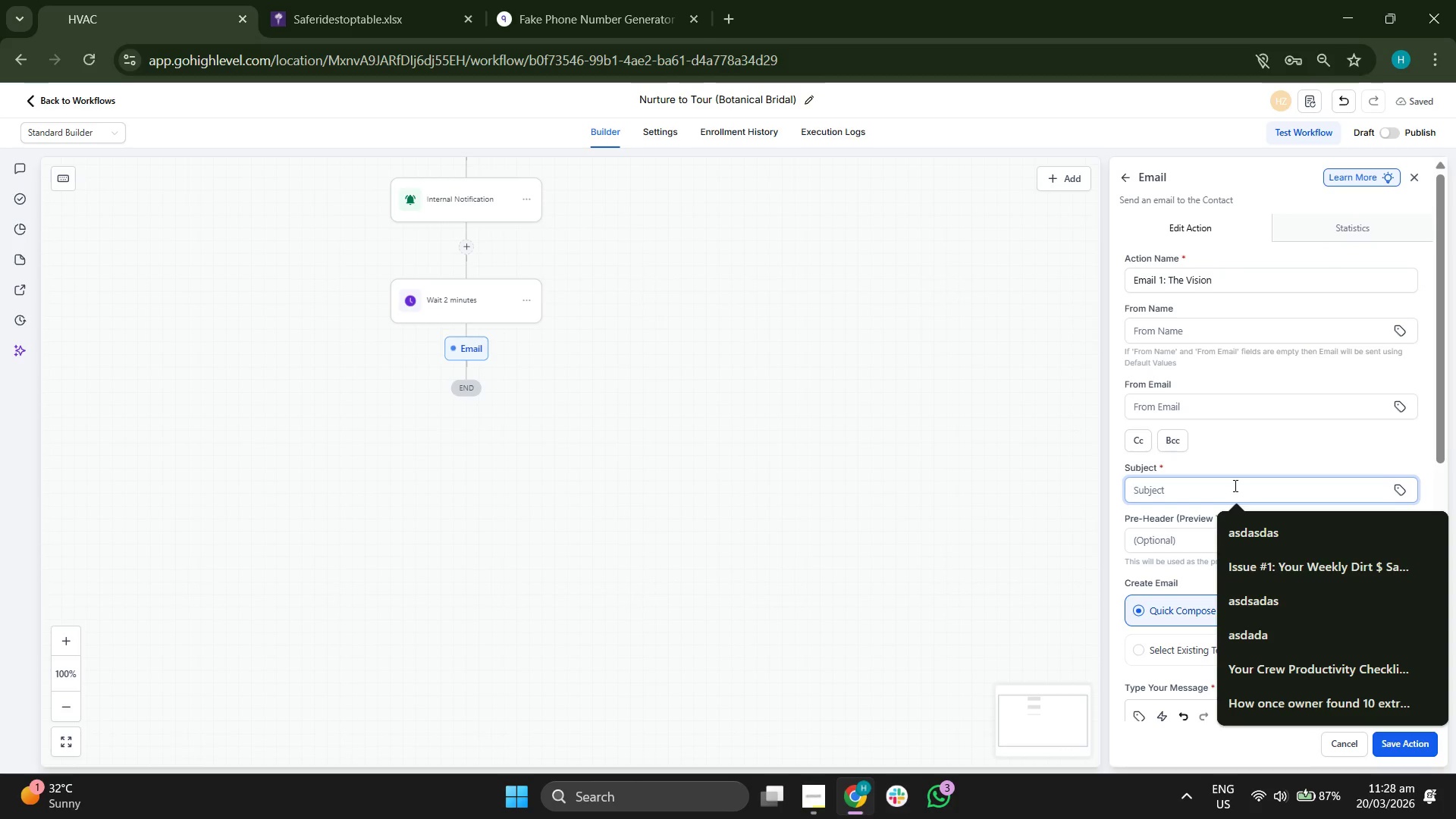 
key(CapsLock)
 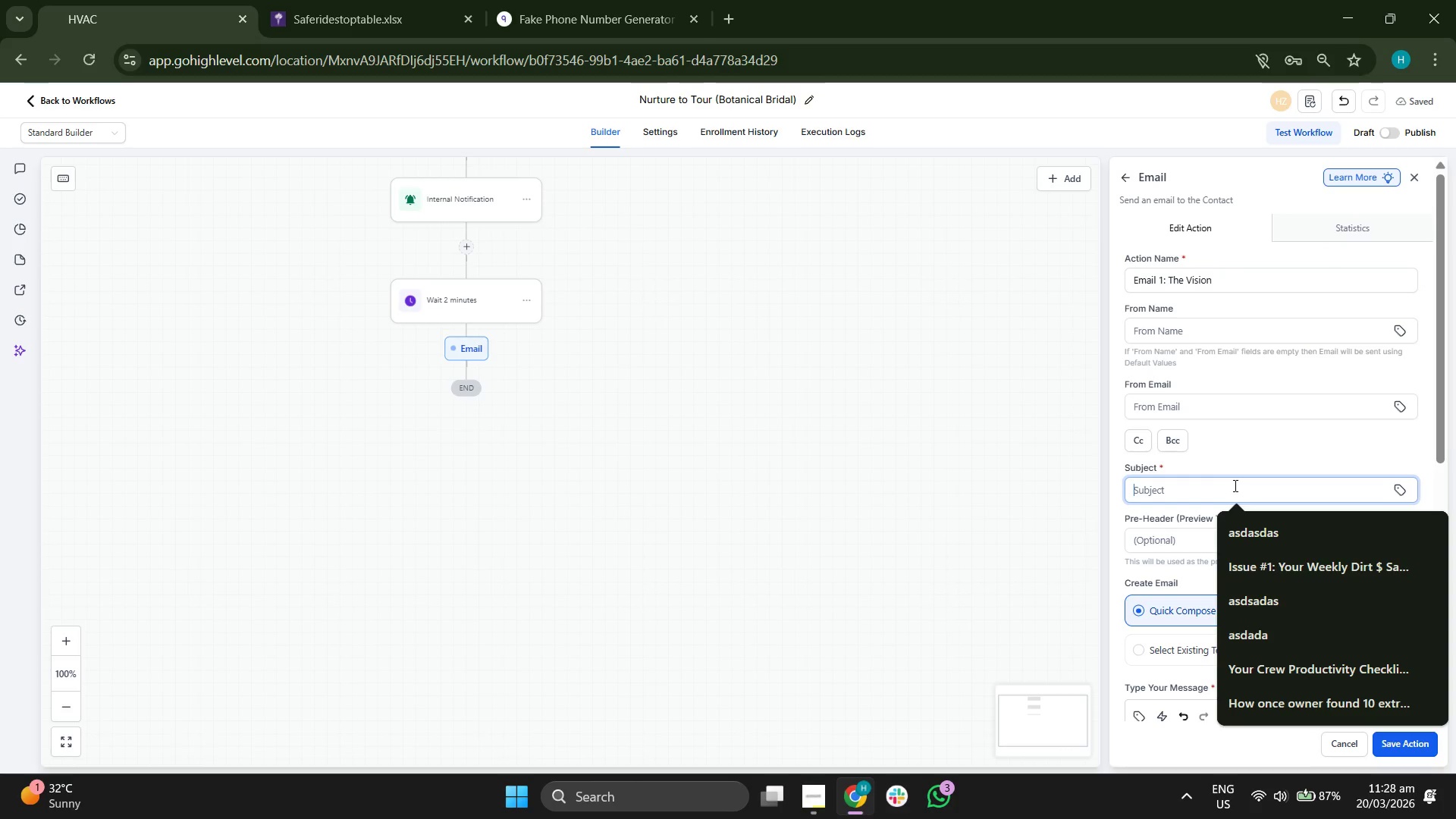 
key(A)
 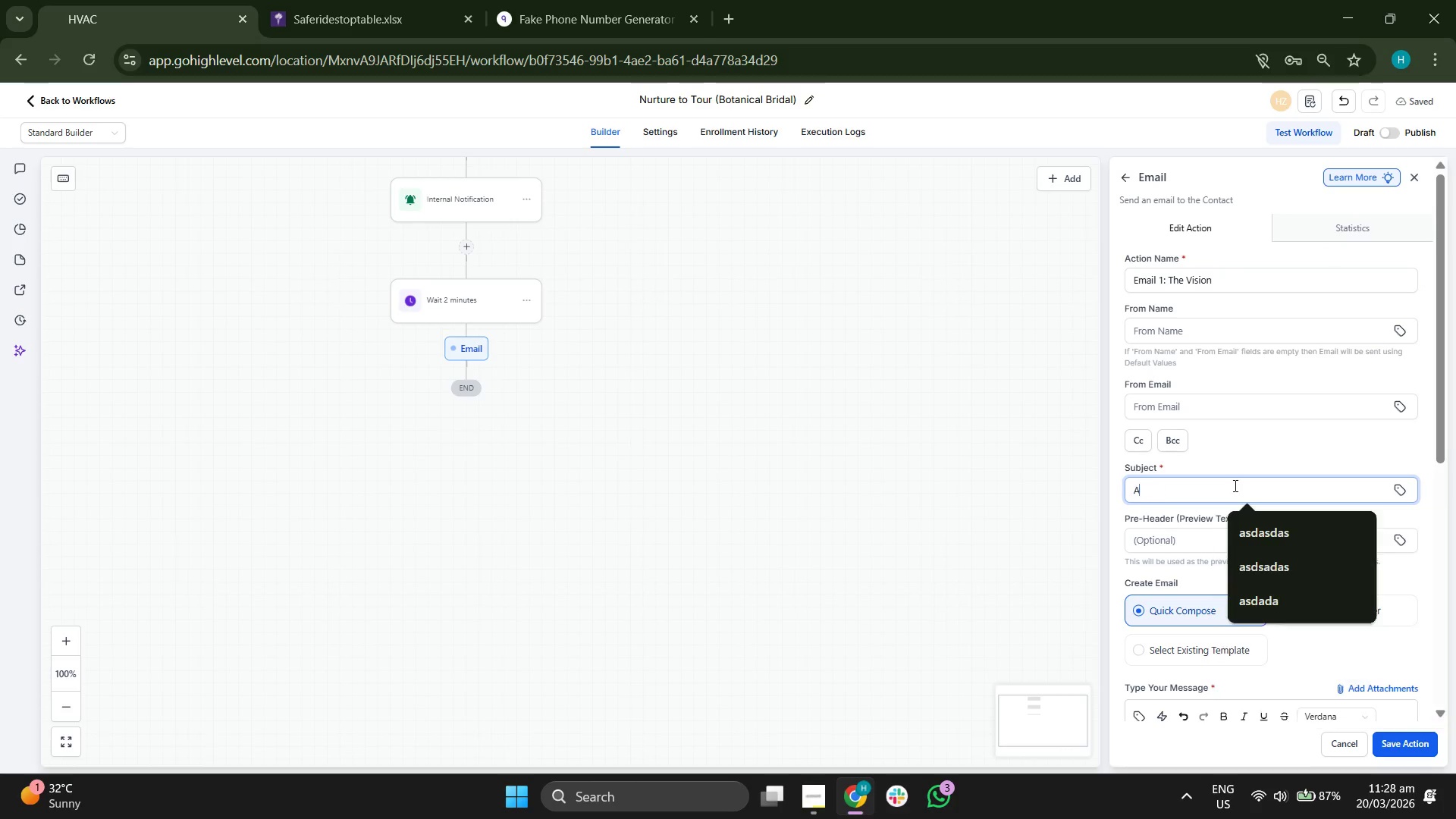 
key(CapsLock)
 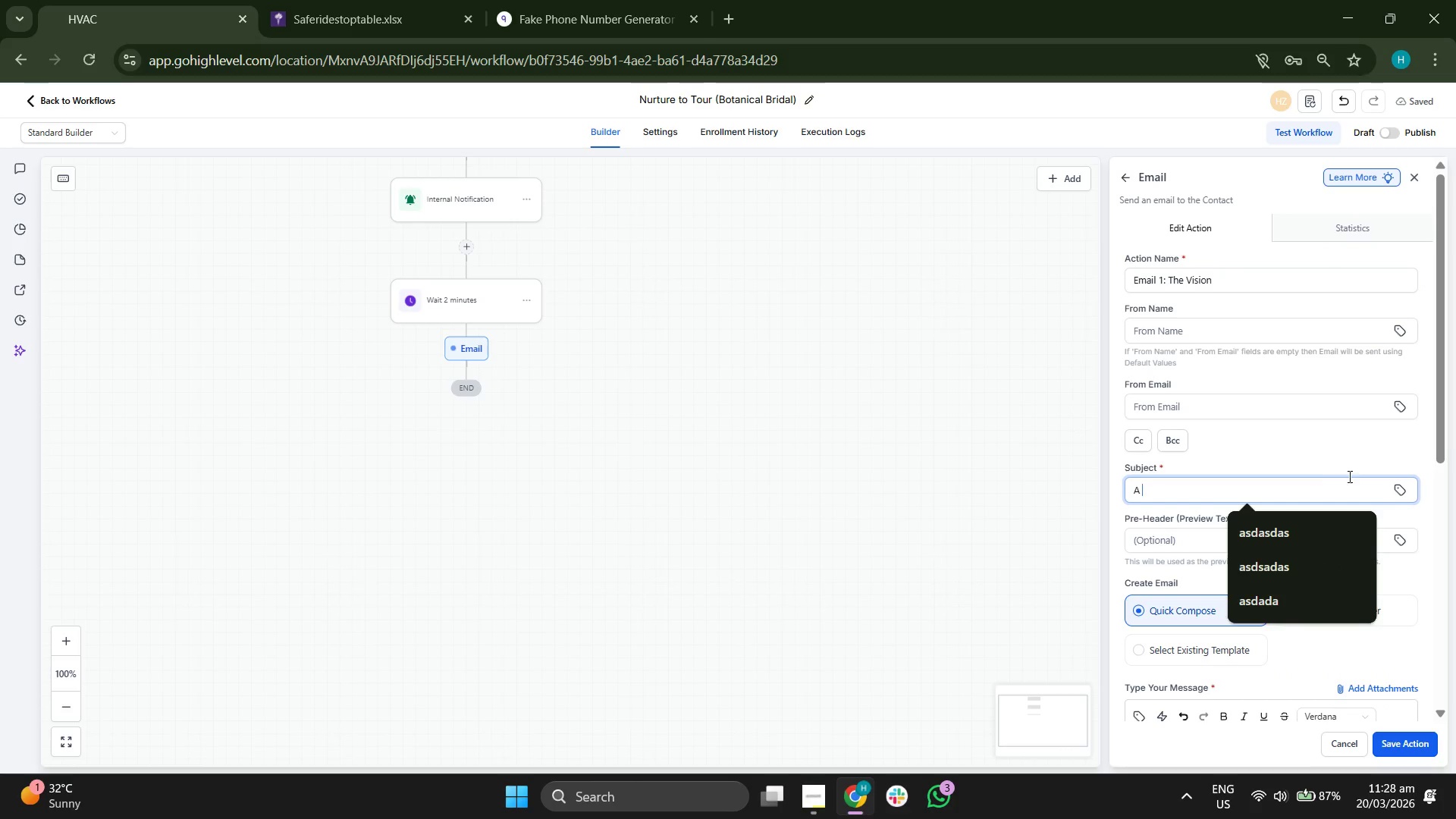 
key(Space)
 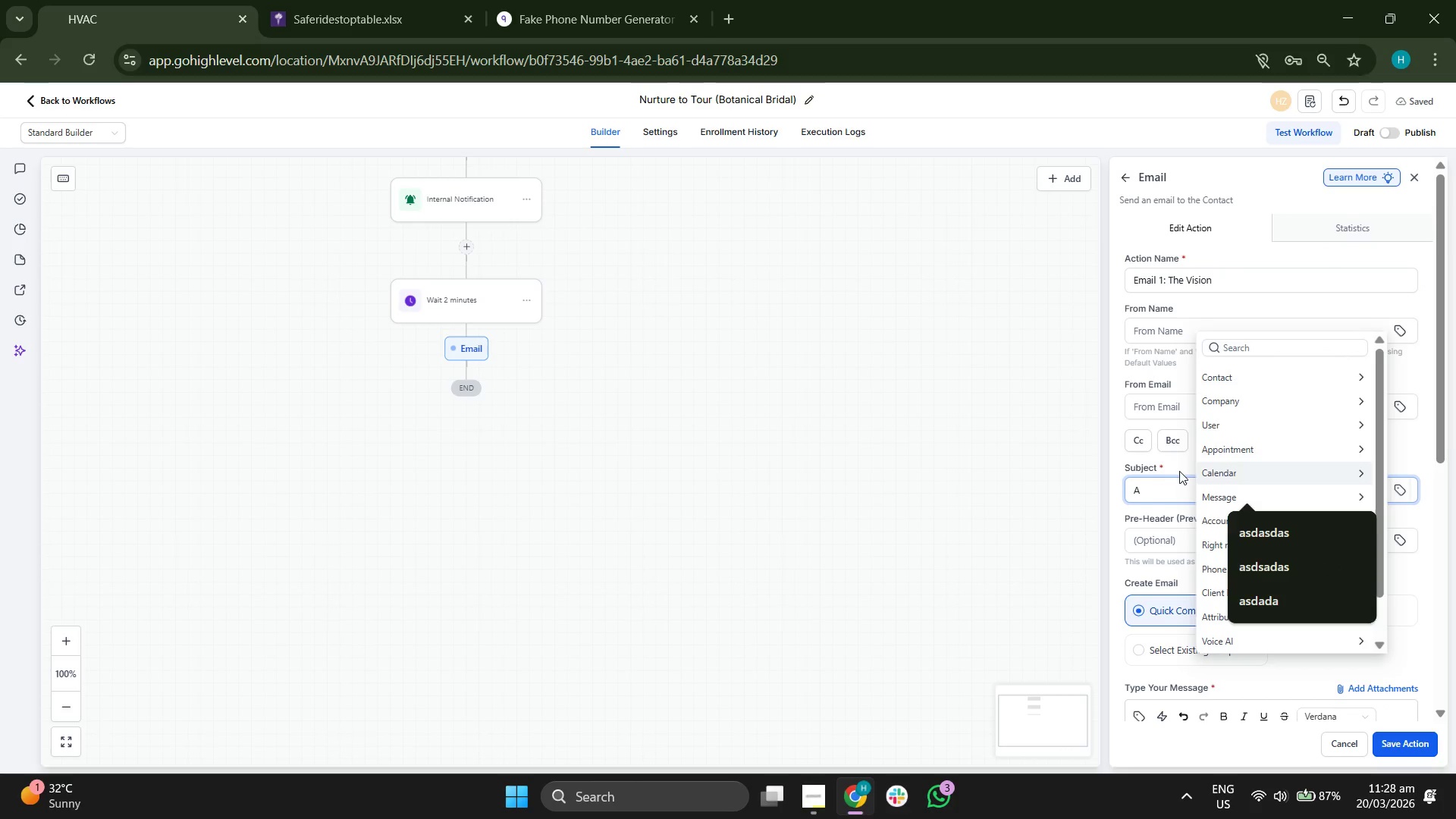 
left_click([1247, 382])
 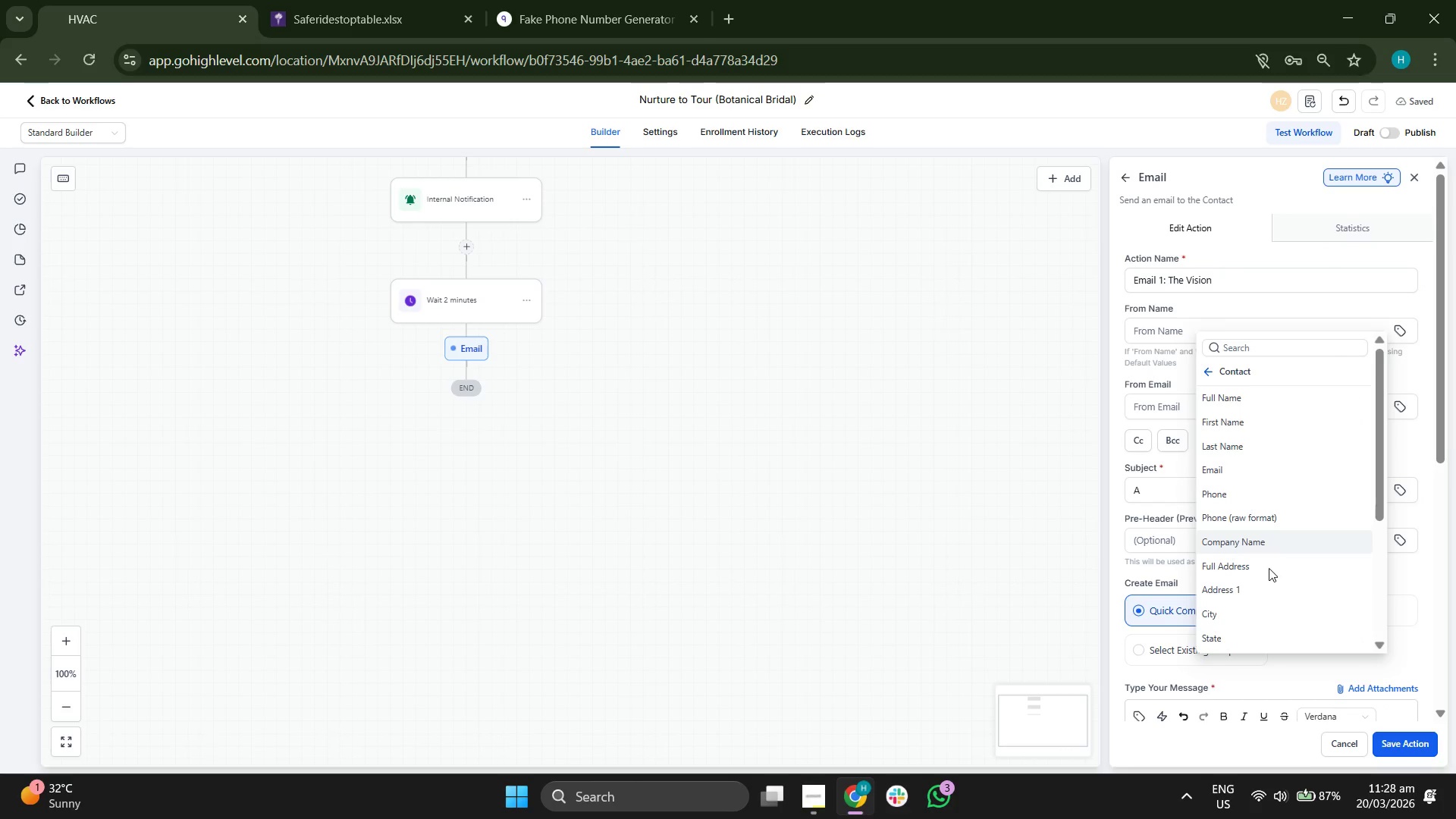 
scroll: coordinate [1273, 581], scroll_direction: down, amount: 2.0
 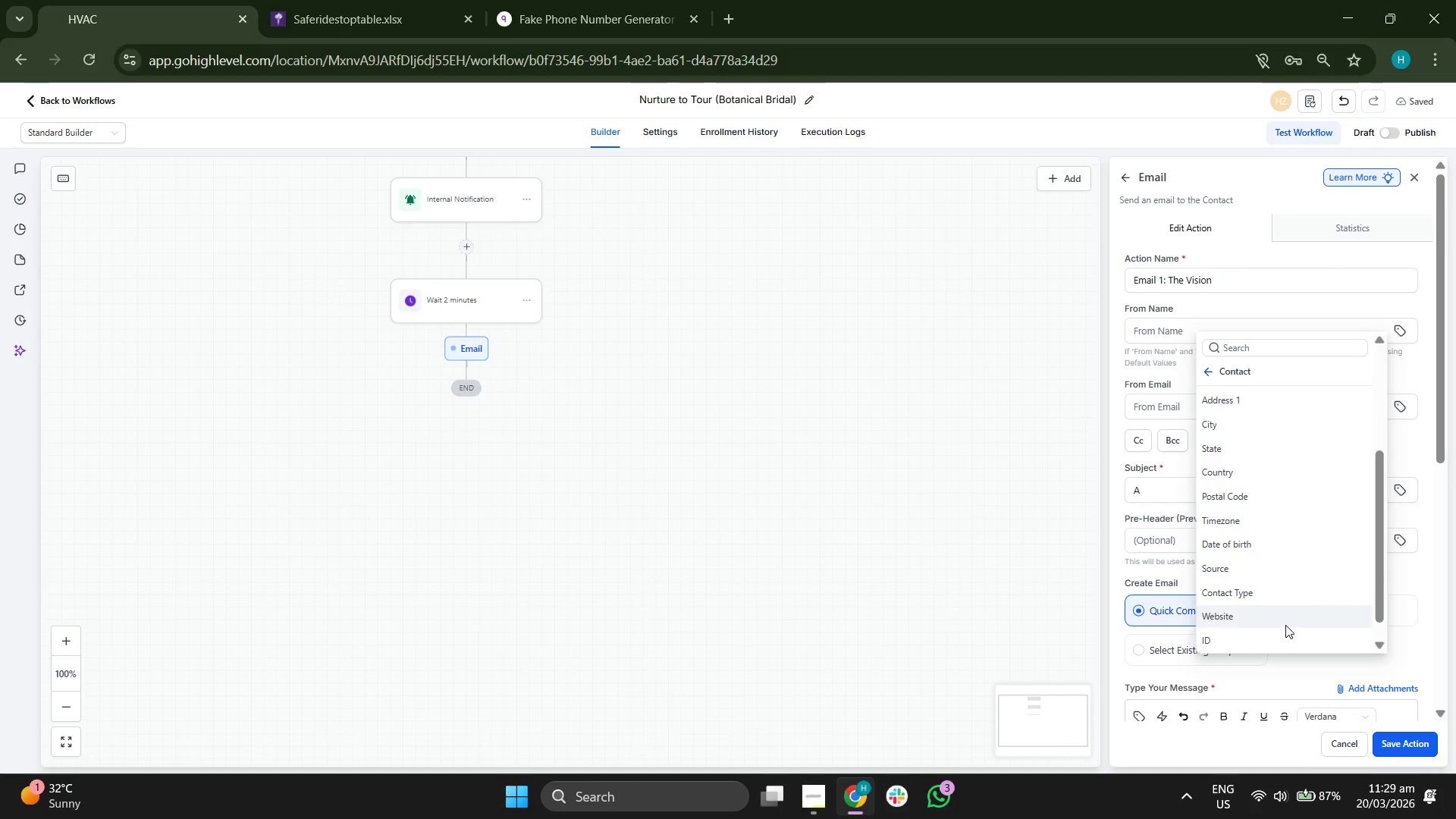 
left_click([1279, 636])
 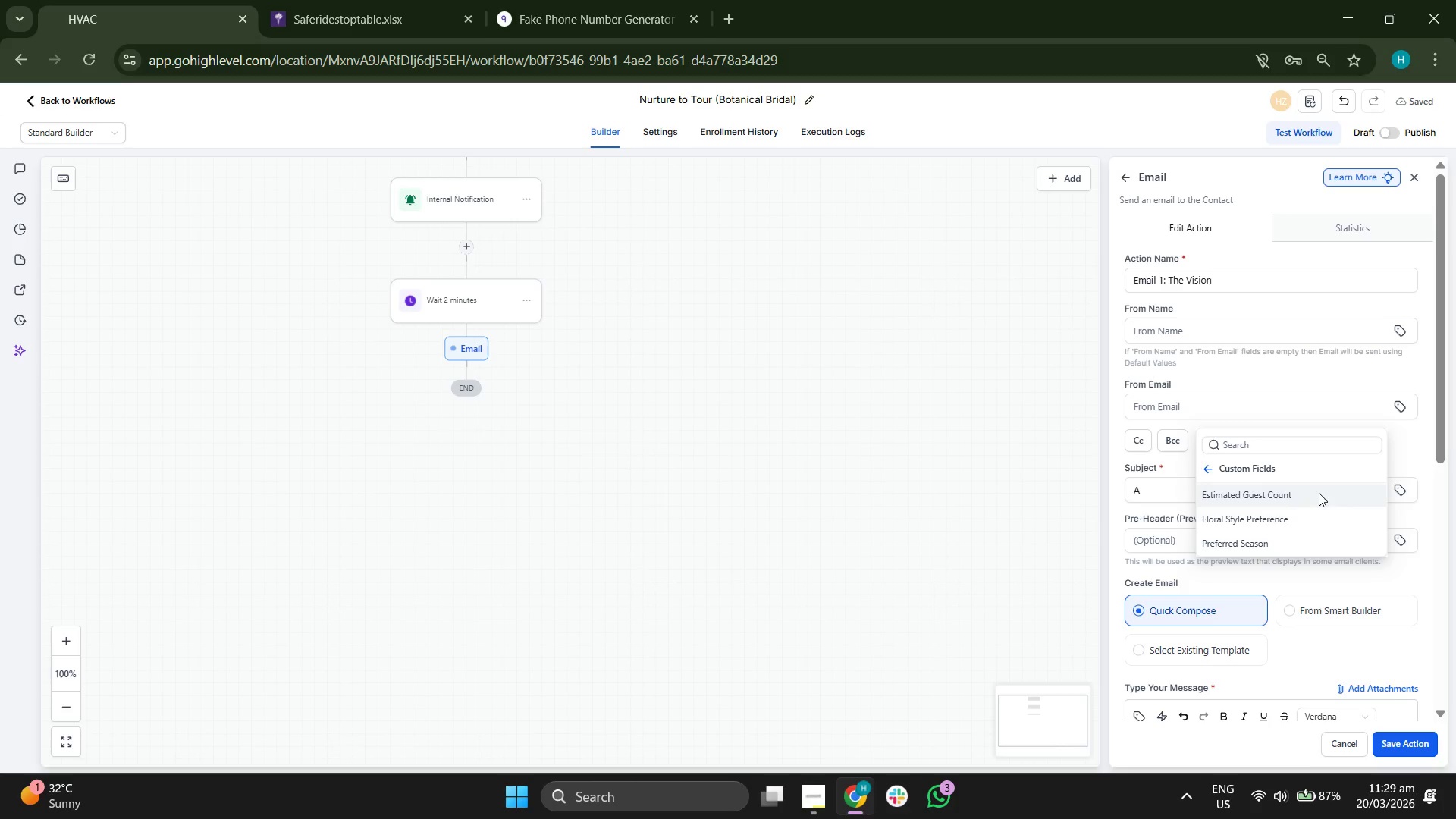 
scroll: coordinate [1283, 624], scroll_direction: down, amount: 3.0
 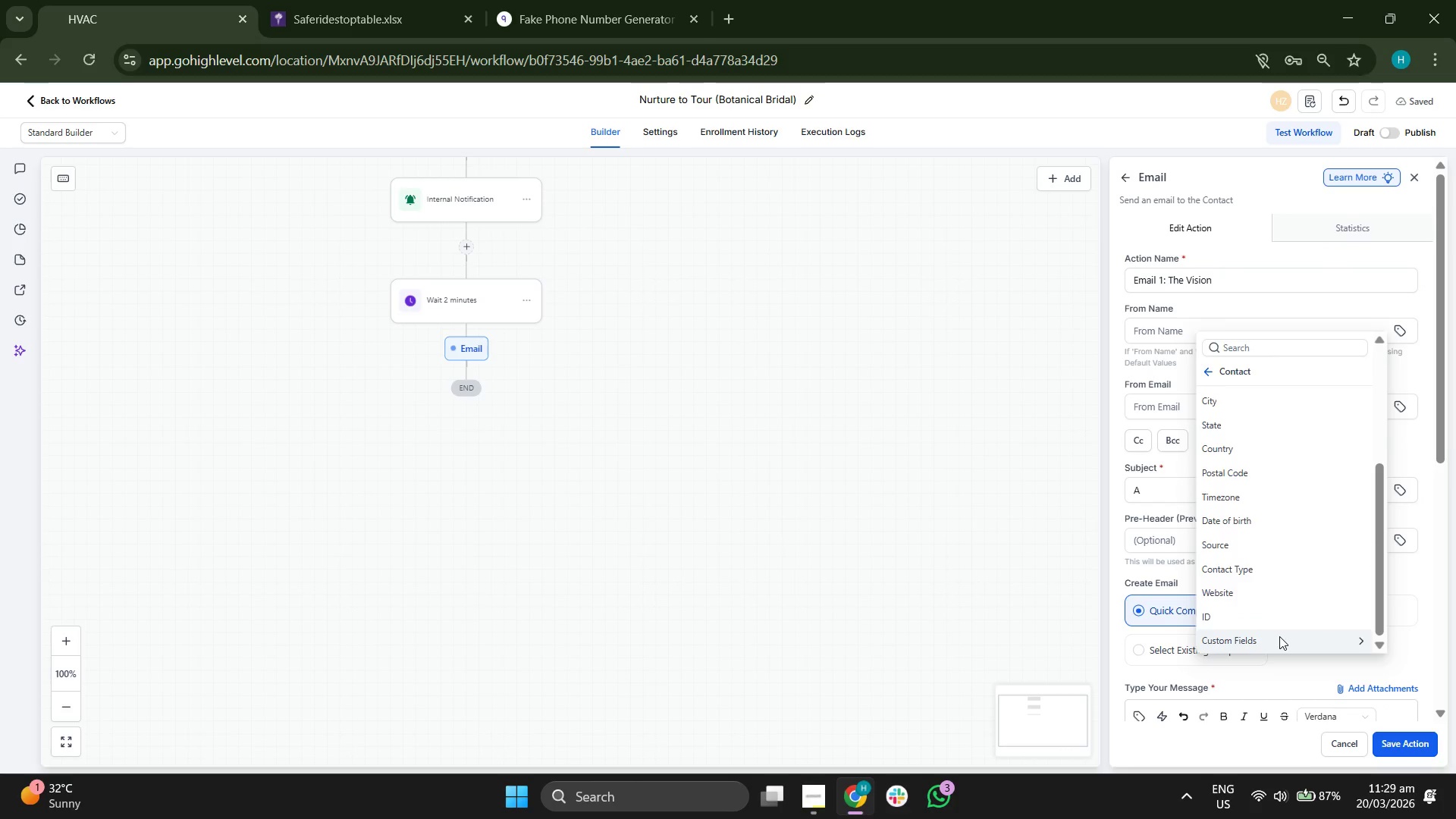 
left_click([1286, 541])
 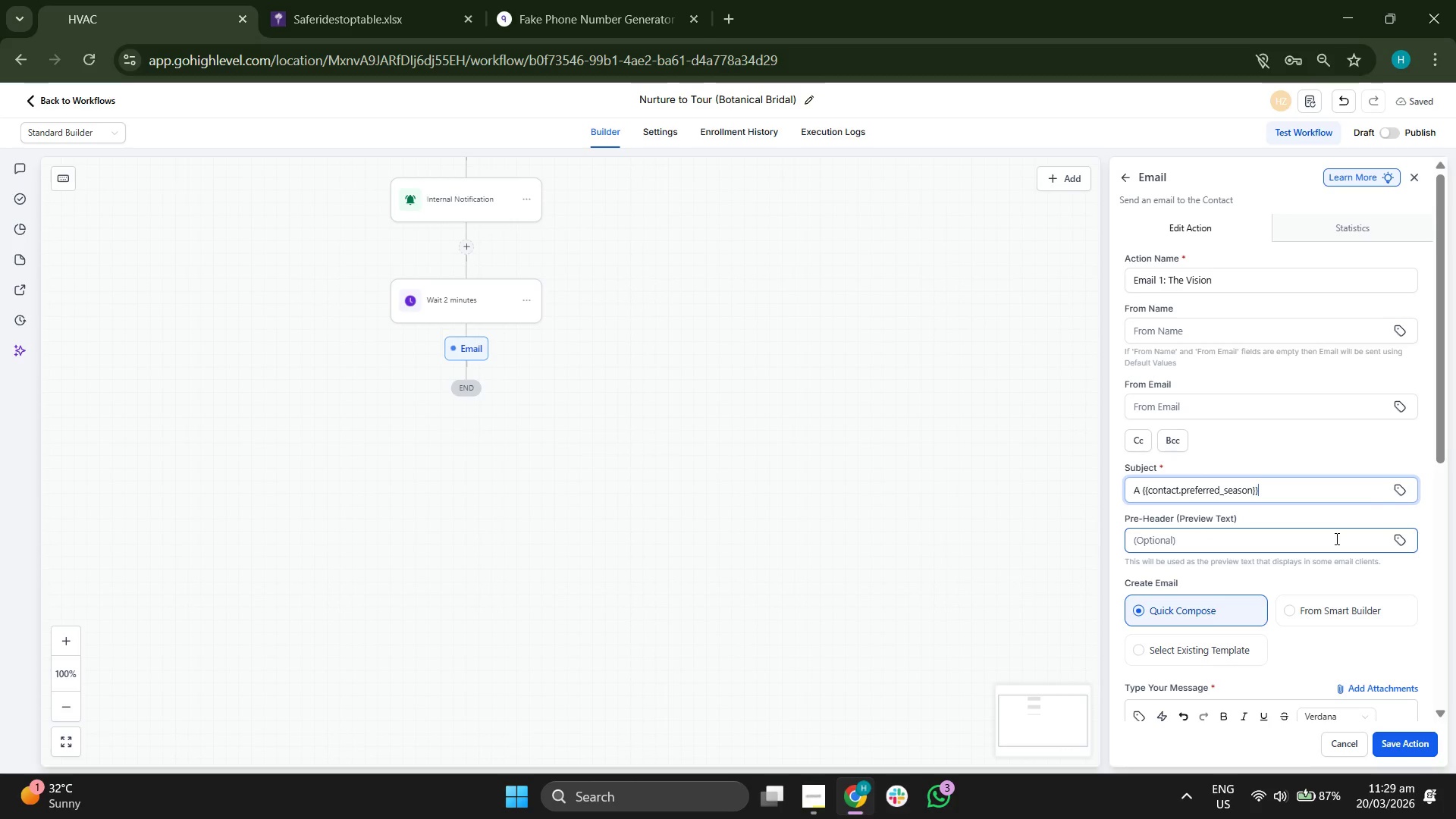 
type( Wedding at the Conservatory)
 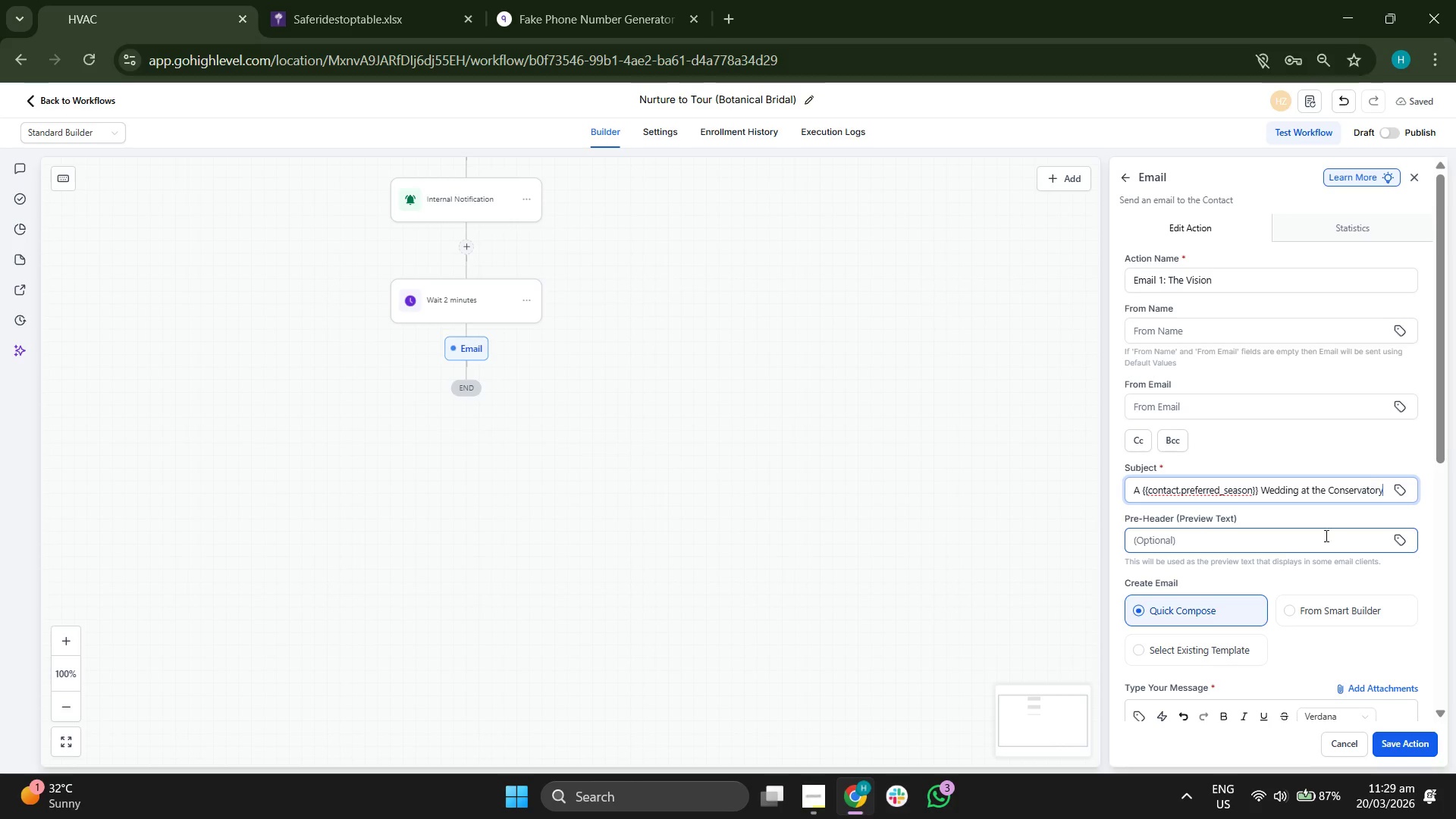 
scroll: coordinate [1262, 532], scroll_direction: down, amount: 5.0
 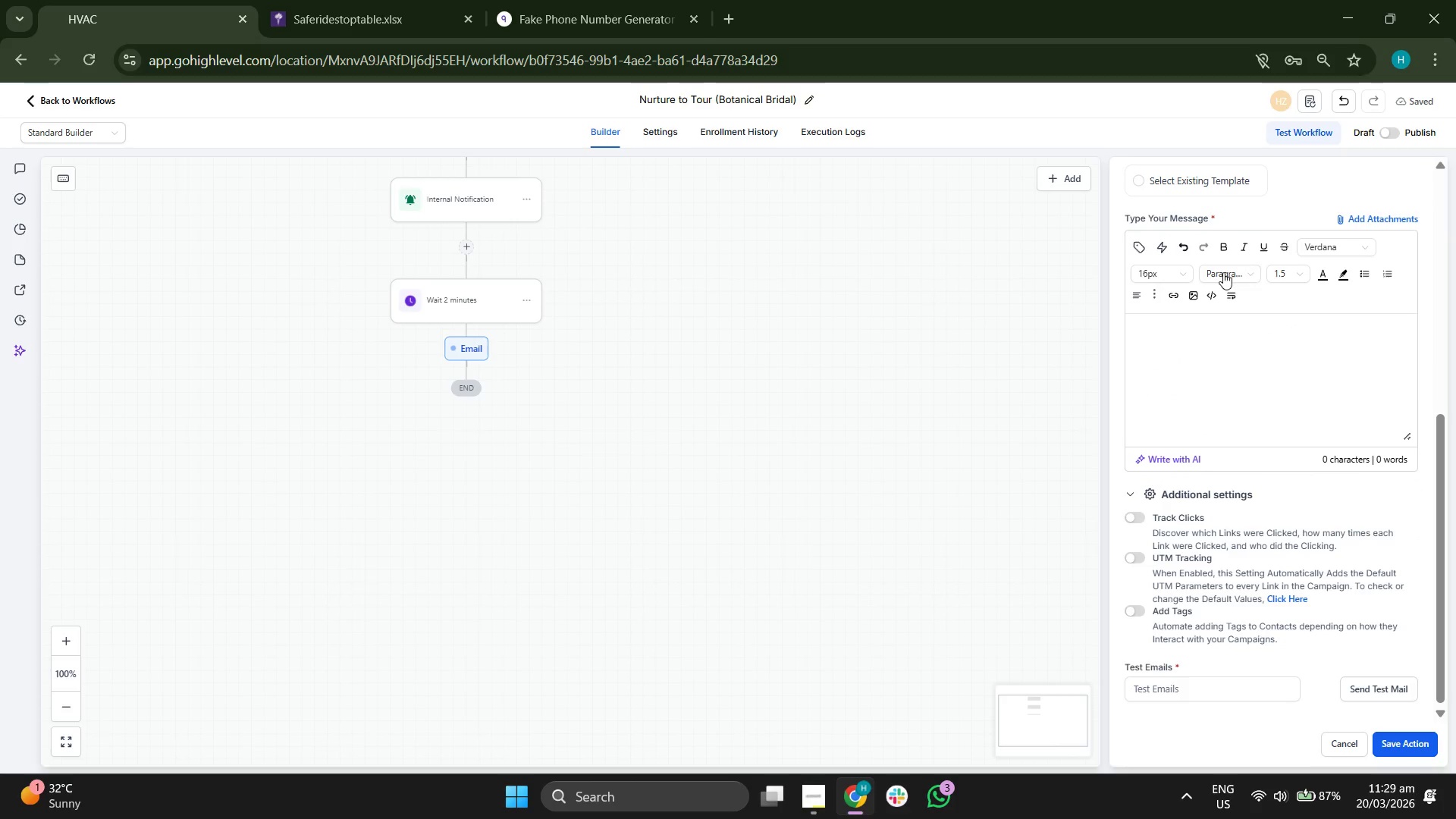 
scroll: coordinate [1248, 306], scroll_direction: up, amount: 2.0
 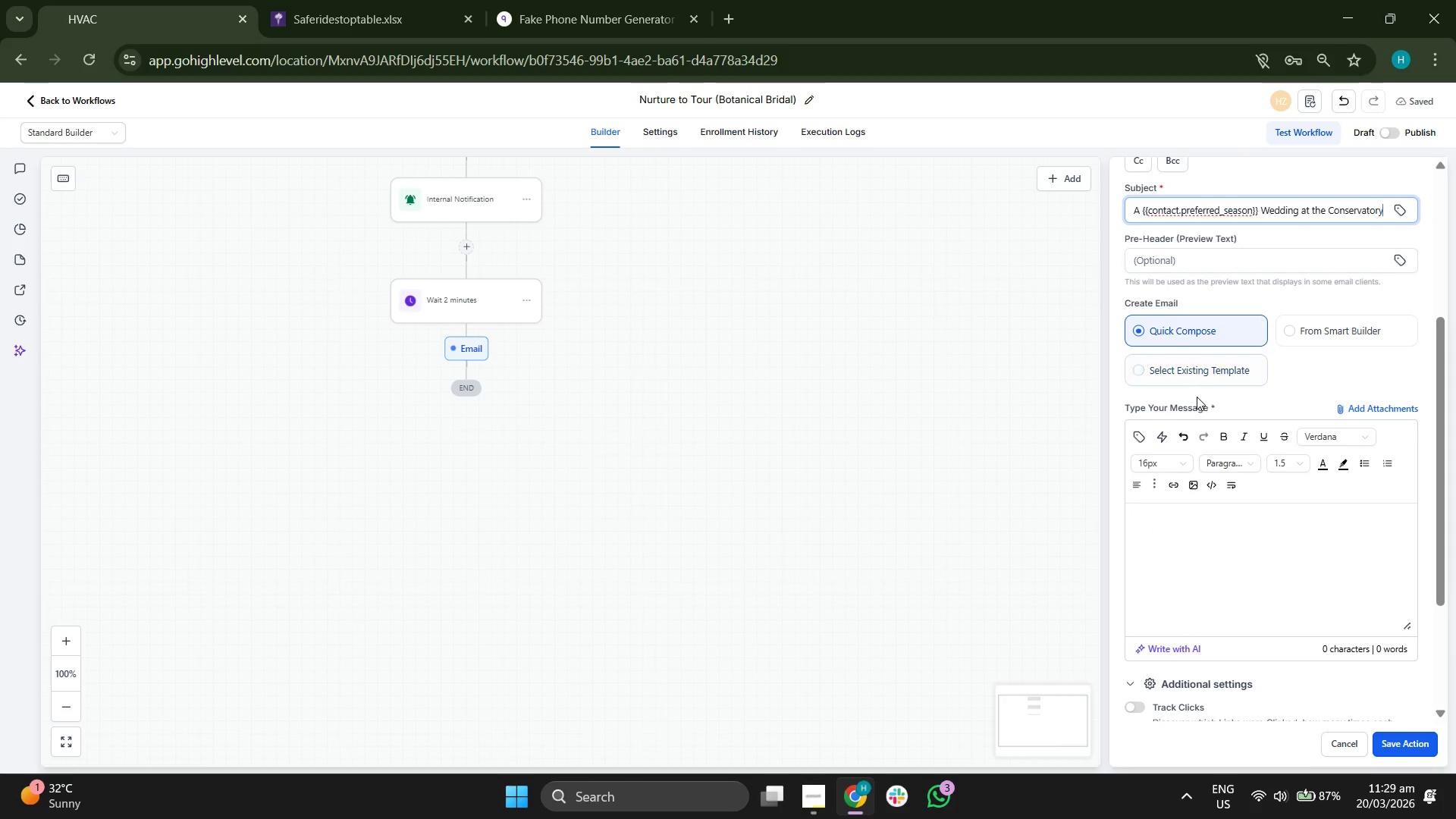 
left_click([1185, 368])
 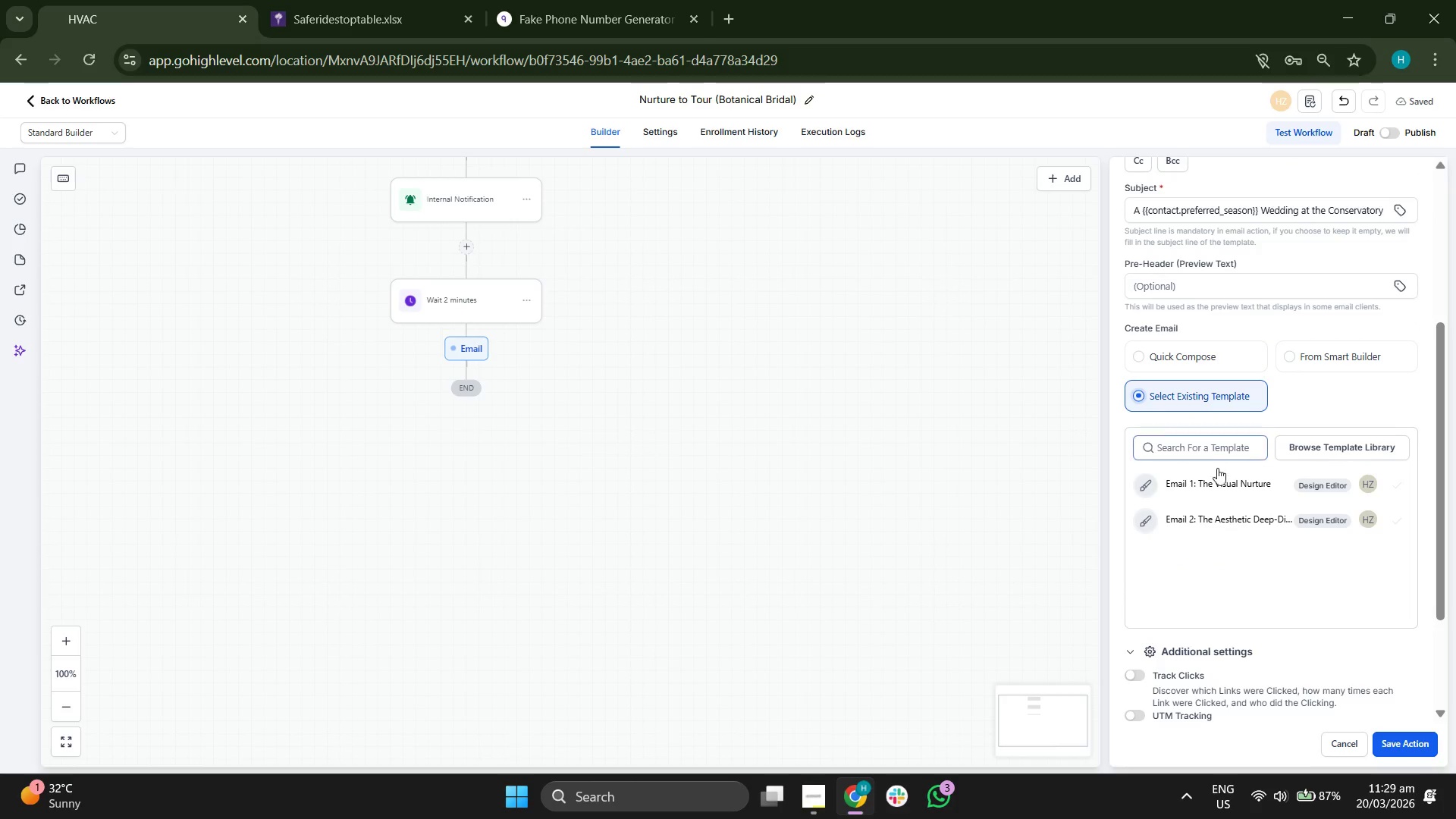 
left_click([1220, 483])
 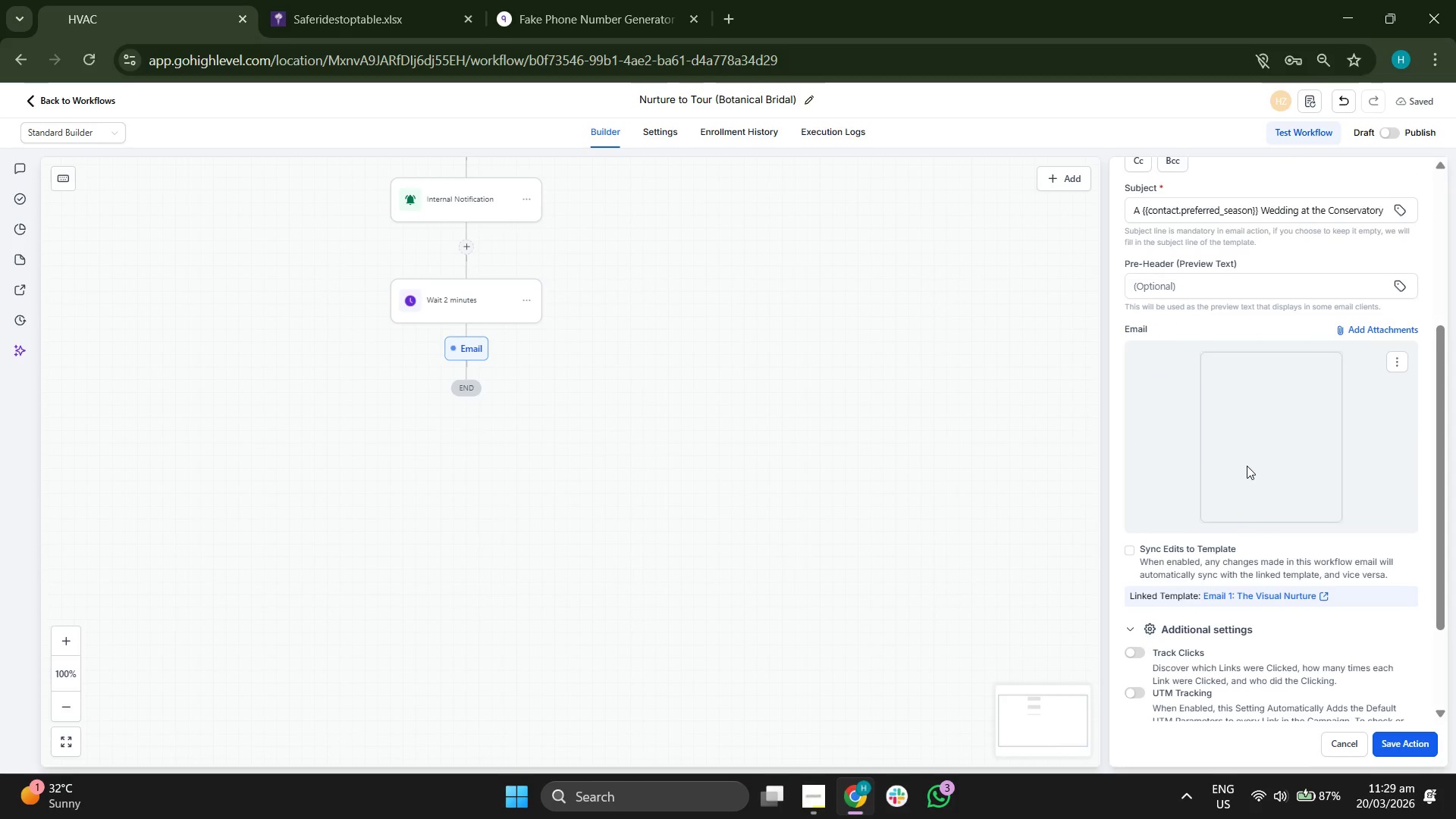 
scroll: coordinate [1250, 463], scroll_direction: down, amount: 3.0
 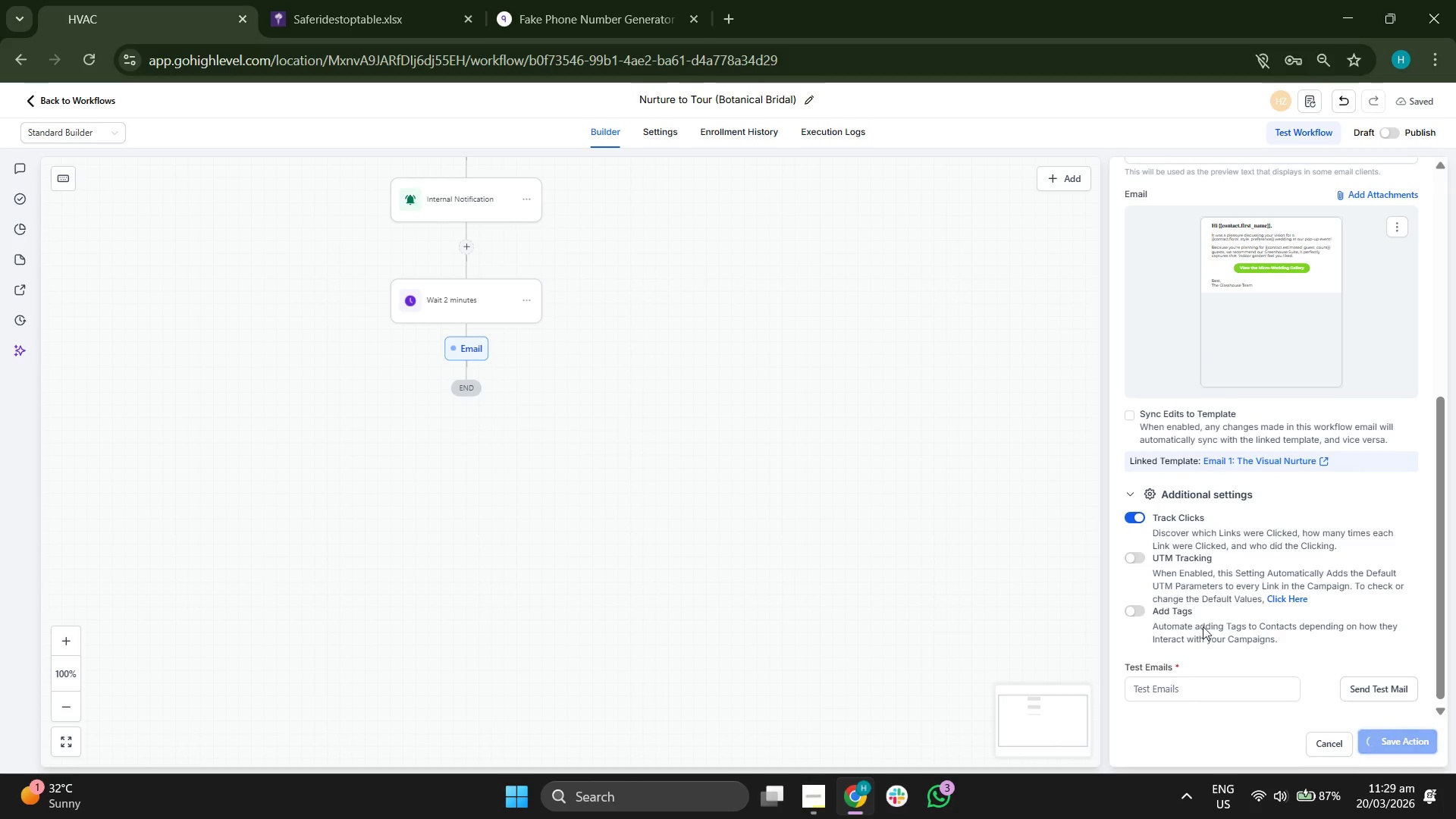 
left_click_drag(start_coordinate=[858, 344], to_coordinate=[1028, 498])
 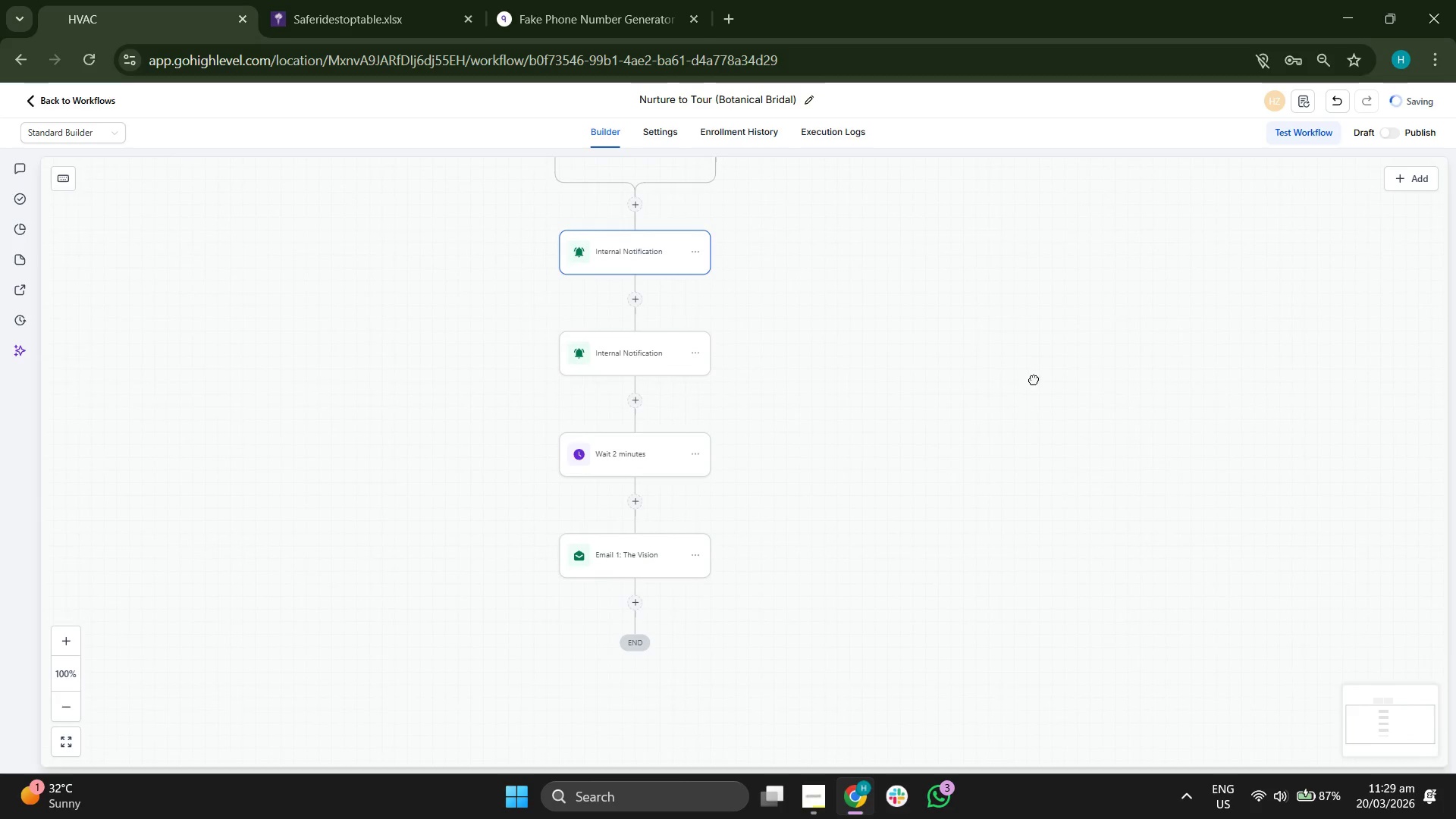 
left_click_drag(start_coordinate=[1034, 379], to_coordinate=[1037, 407])
 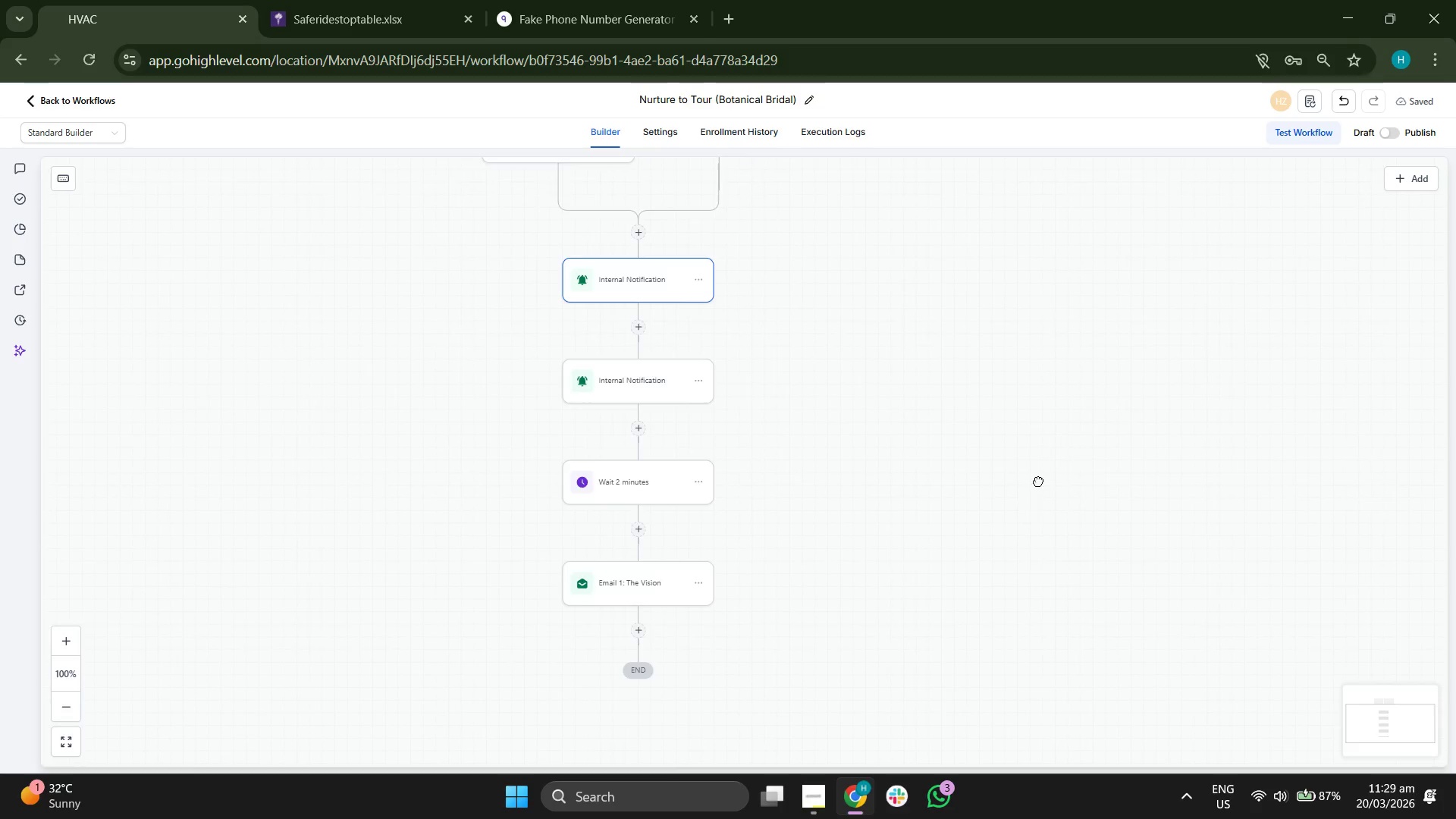 
left_click_drag(start_coordinate=[1038, 508], to_coordinate=[1034, 397])
 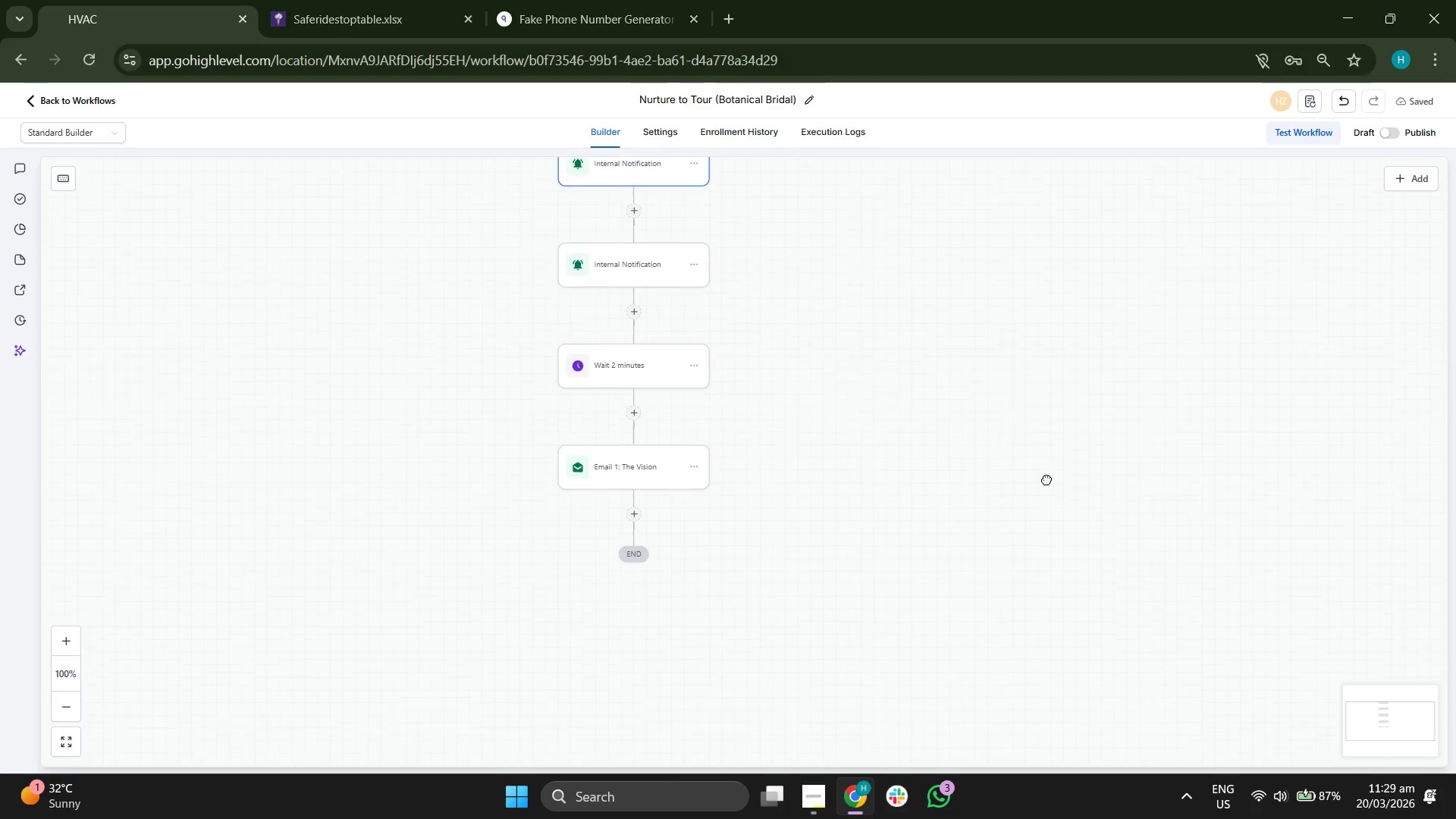 
left_click_drag(start_coordinate=[1050, 502], to_coordinate=[1063, 403])
 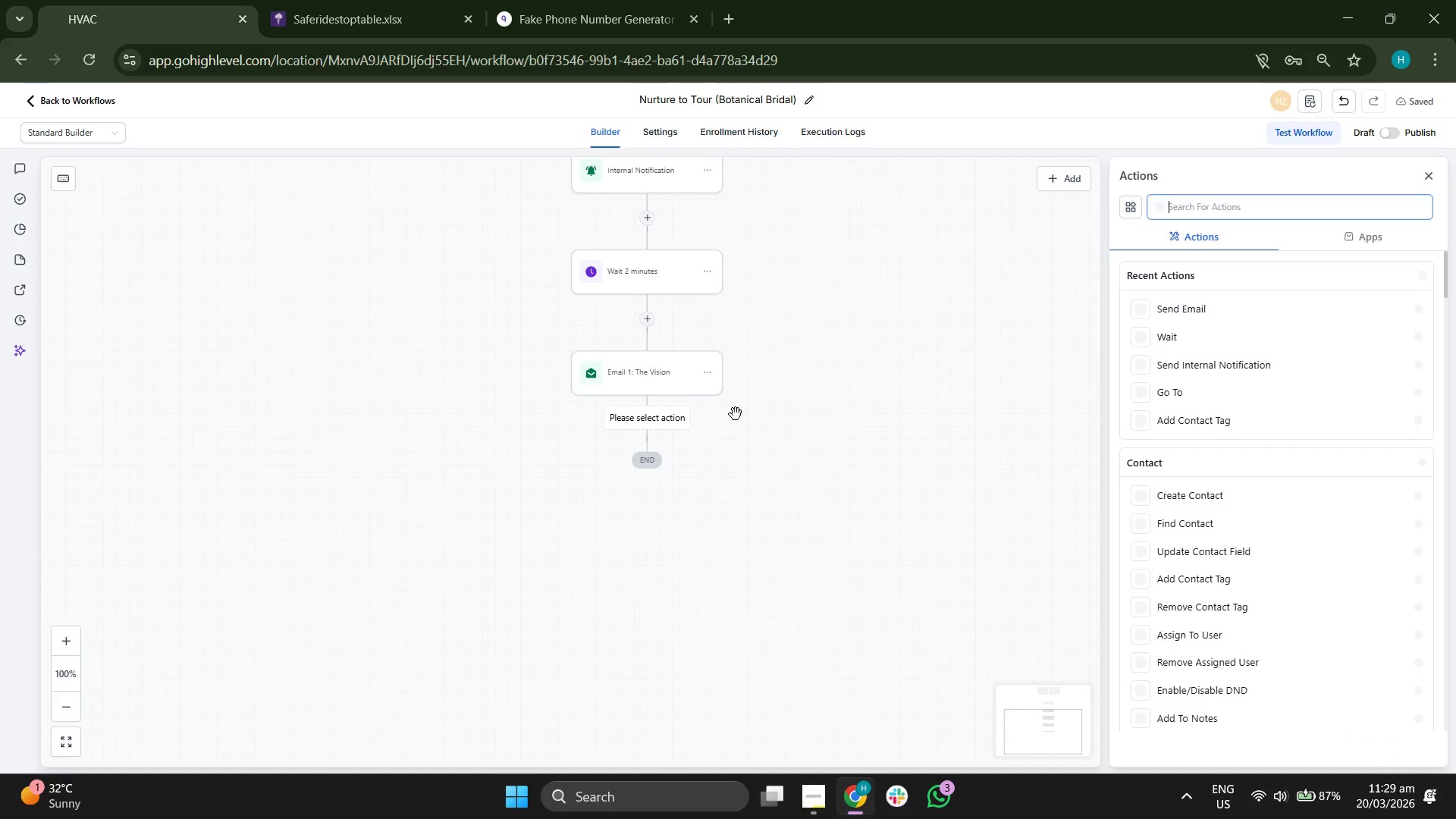 
wait(7.97)
 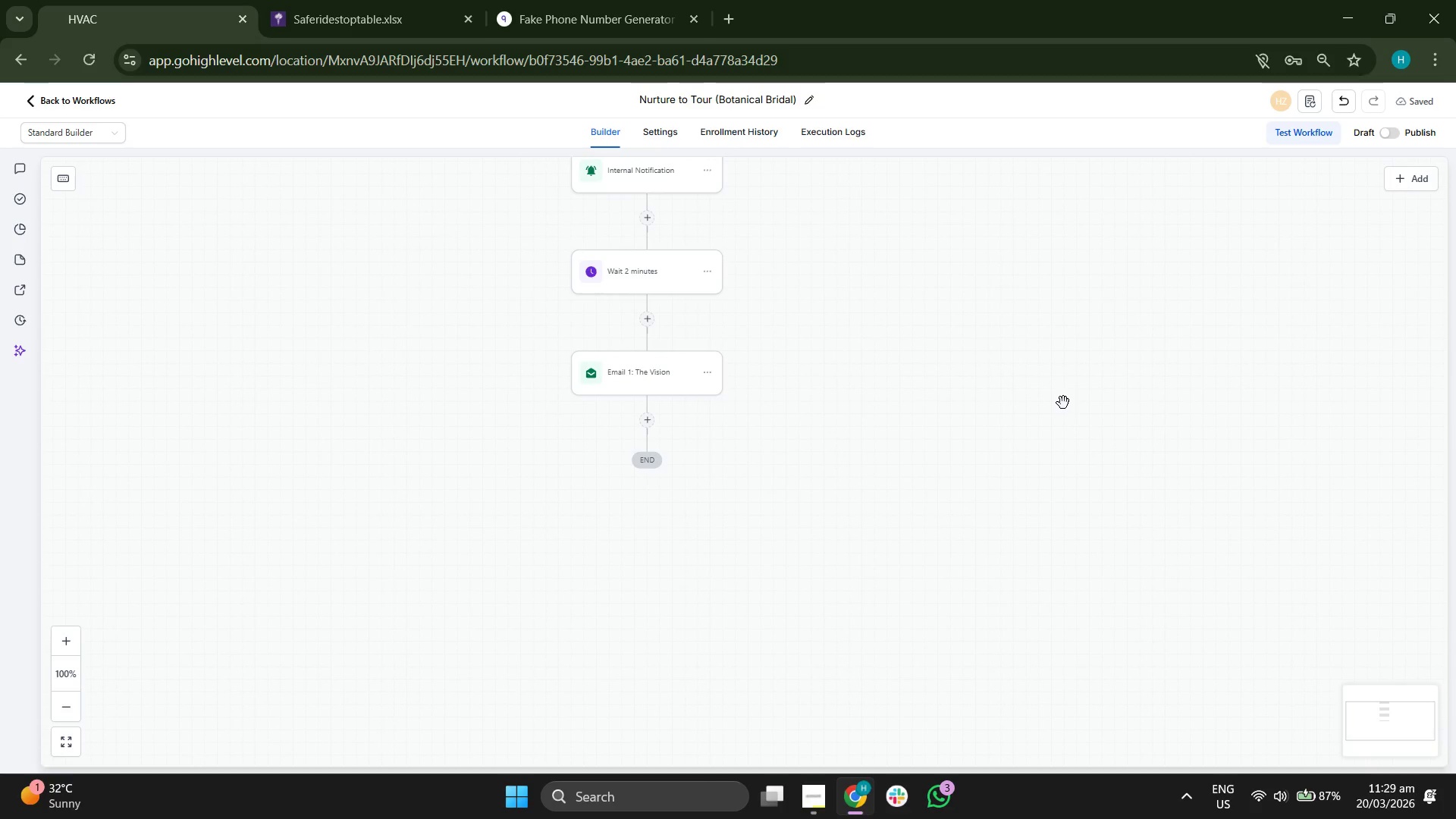 
left_click_drag(start_coordinate=[802, 407], to_coordinate=[770, 428])
 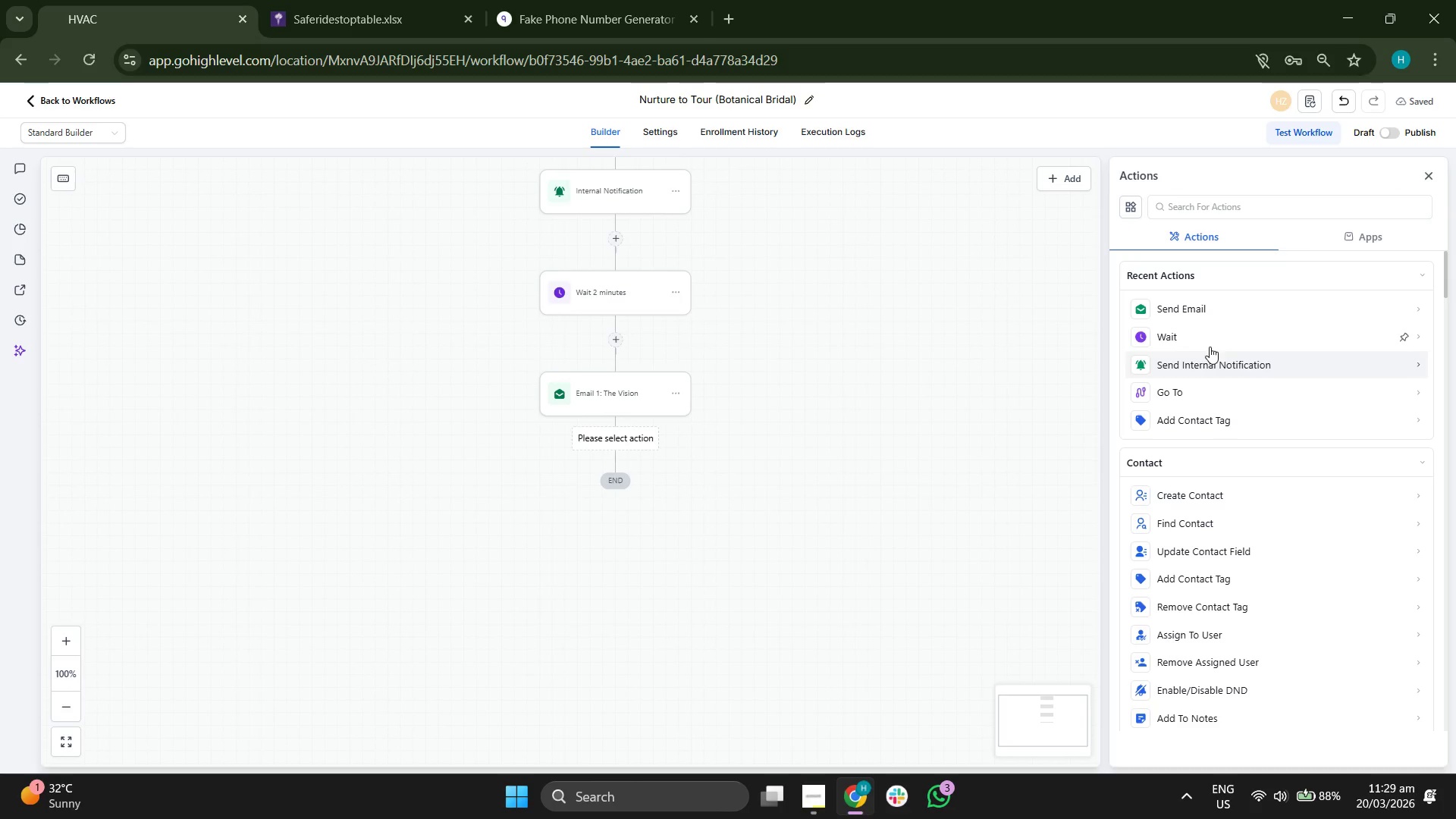 
left_click([1214, 338])
 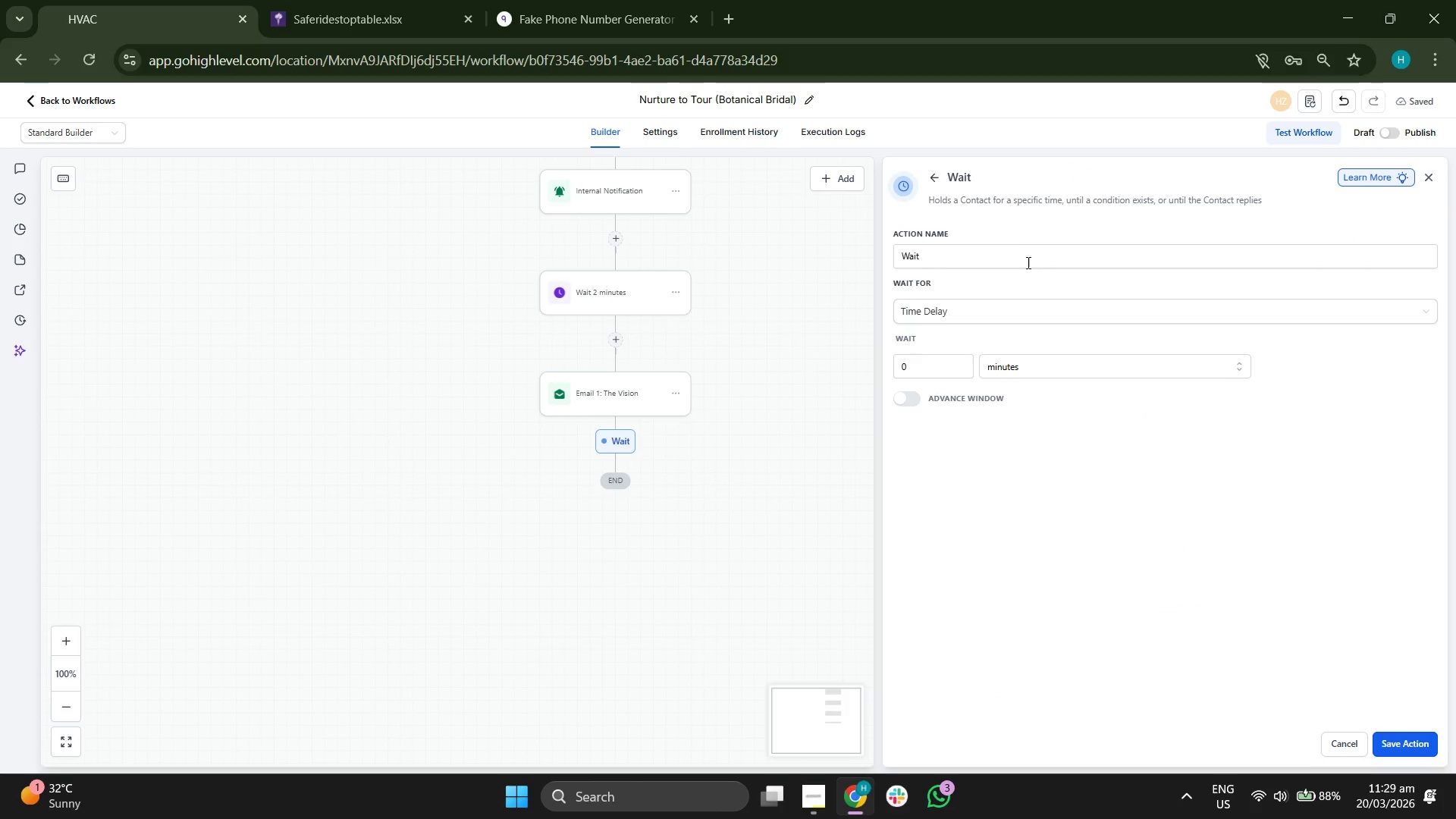 
left_click([1041, 256])
 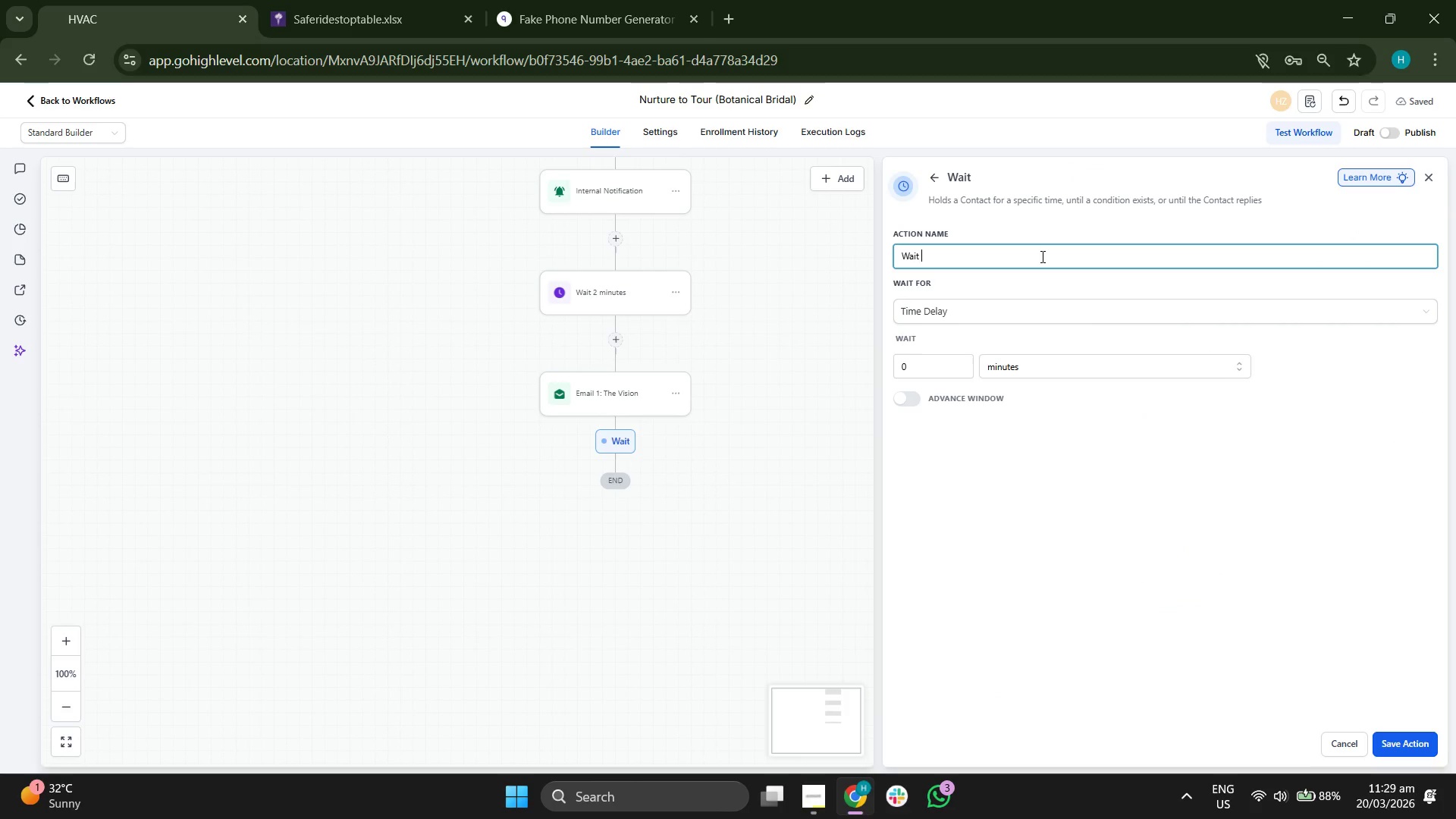 
type( 24 hours)
 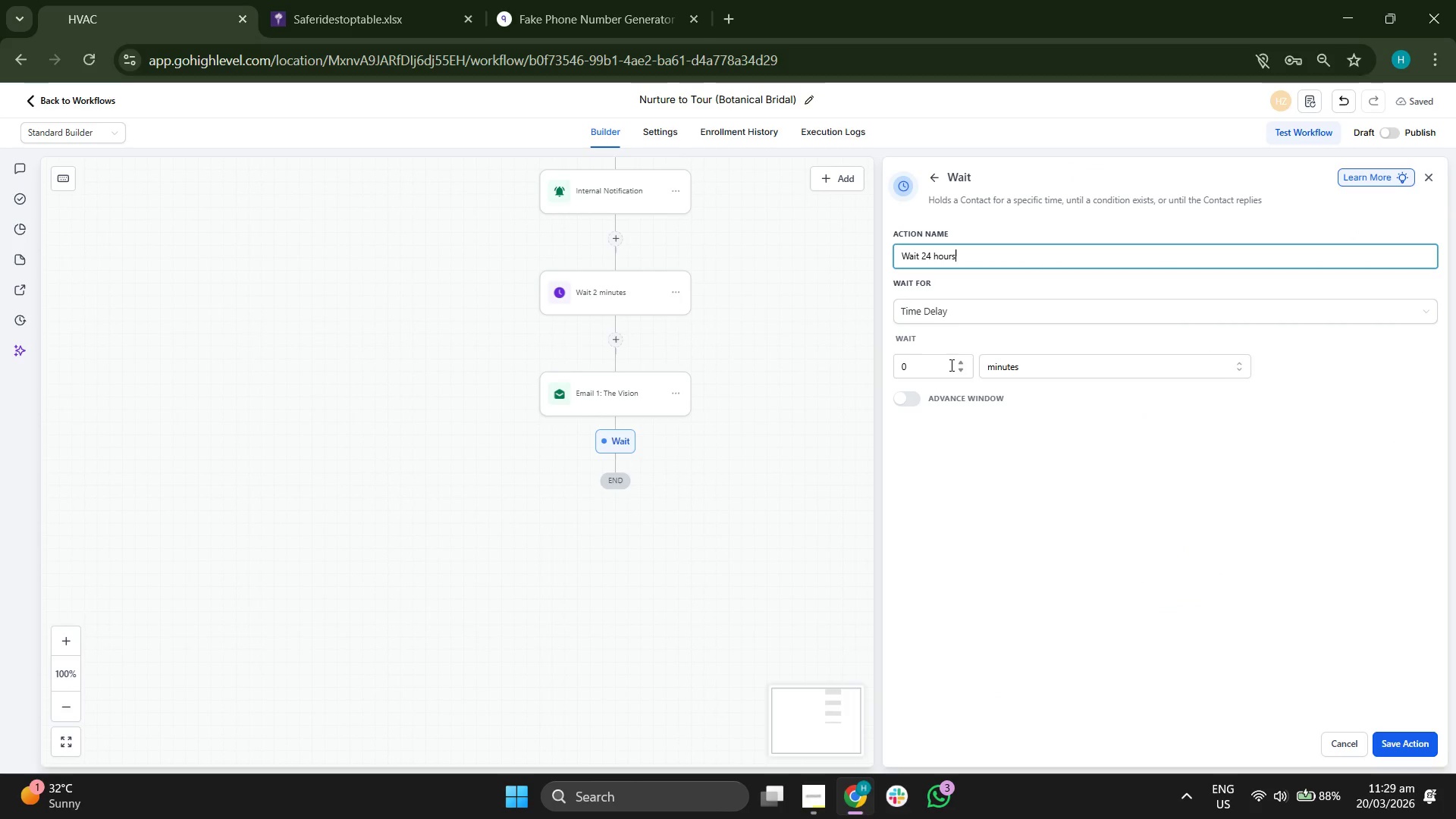 
left_click([907, 362])
 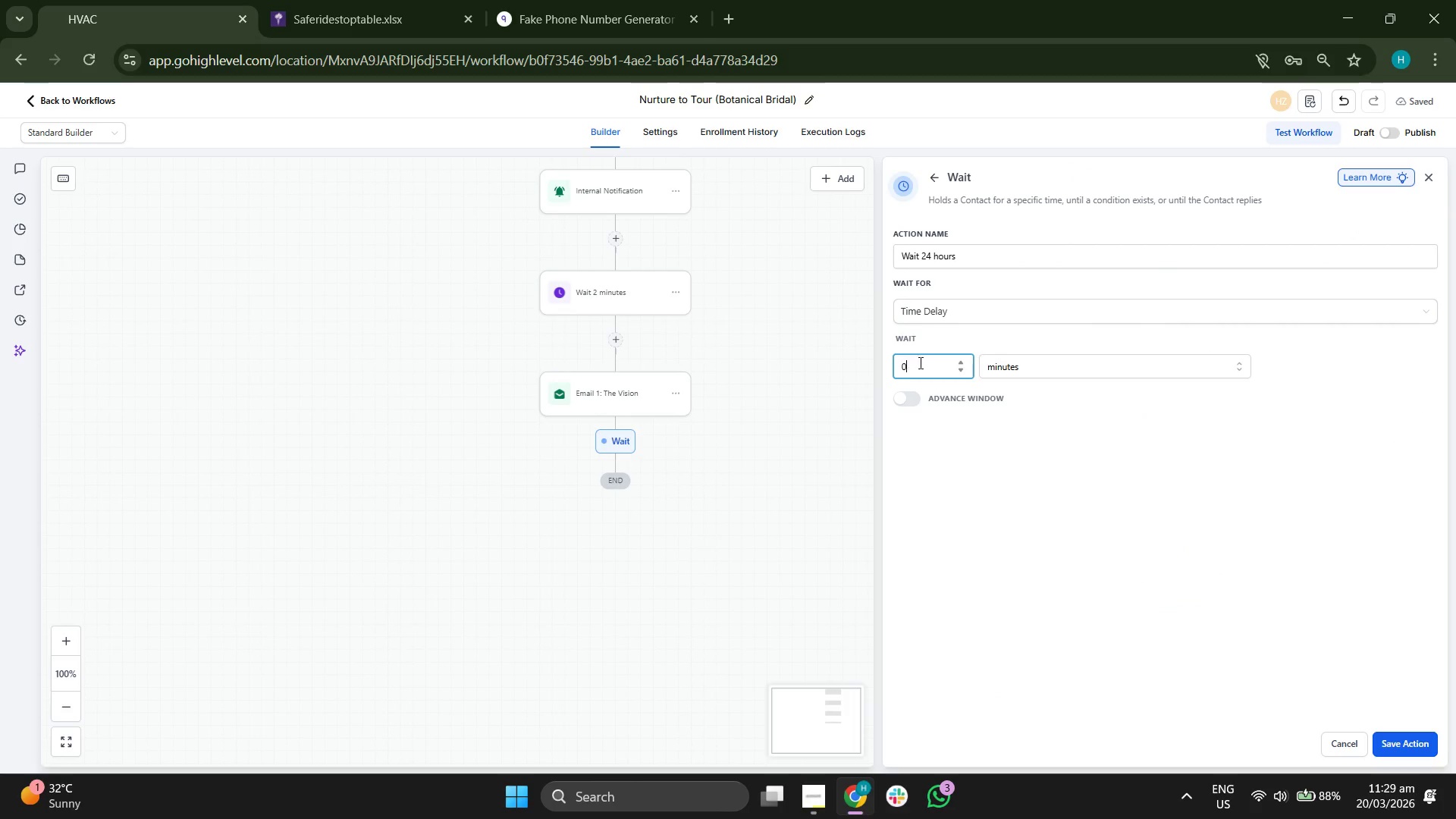 
type(24)
 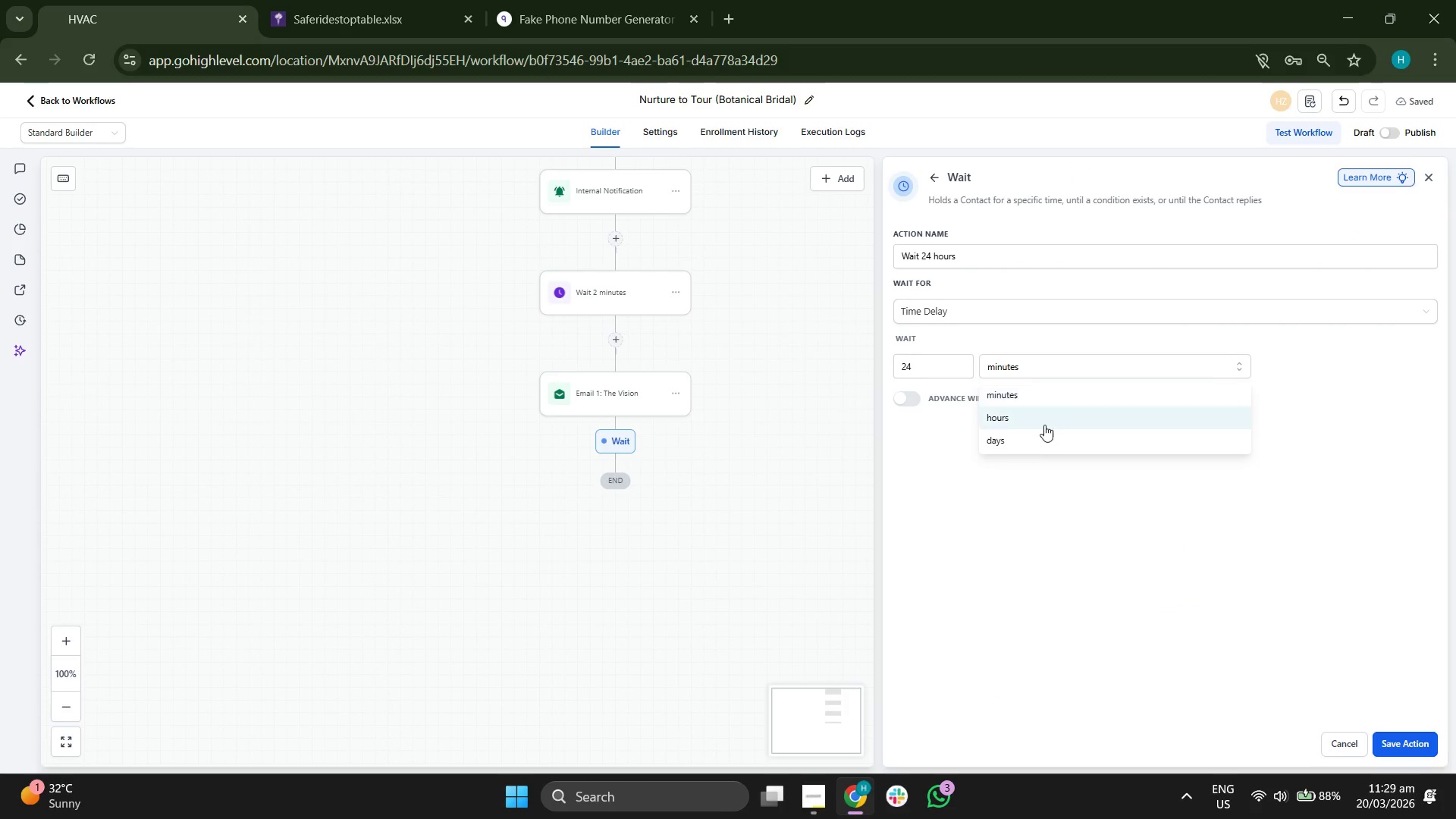 
left_click([1042, 443])
 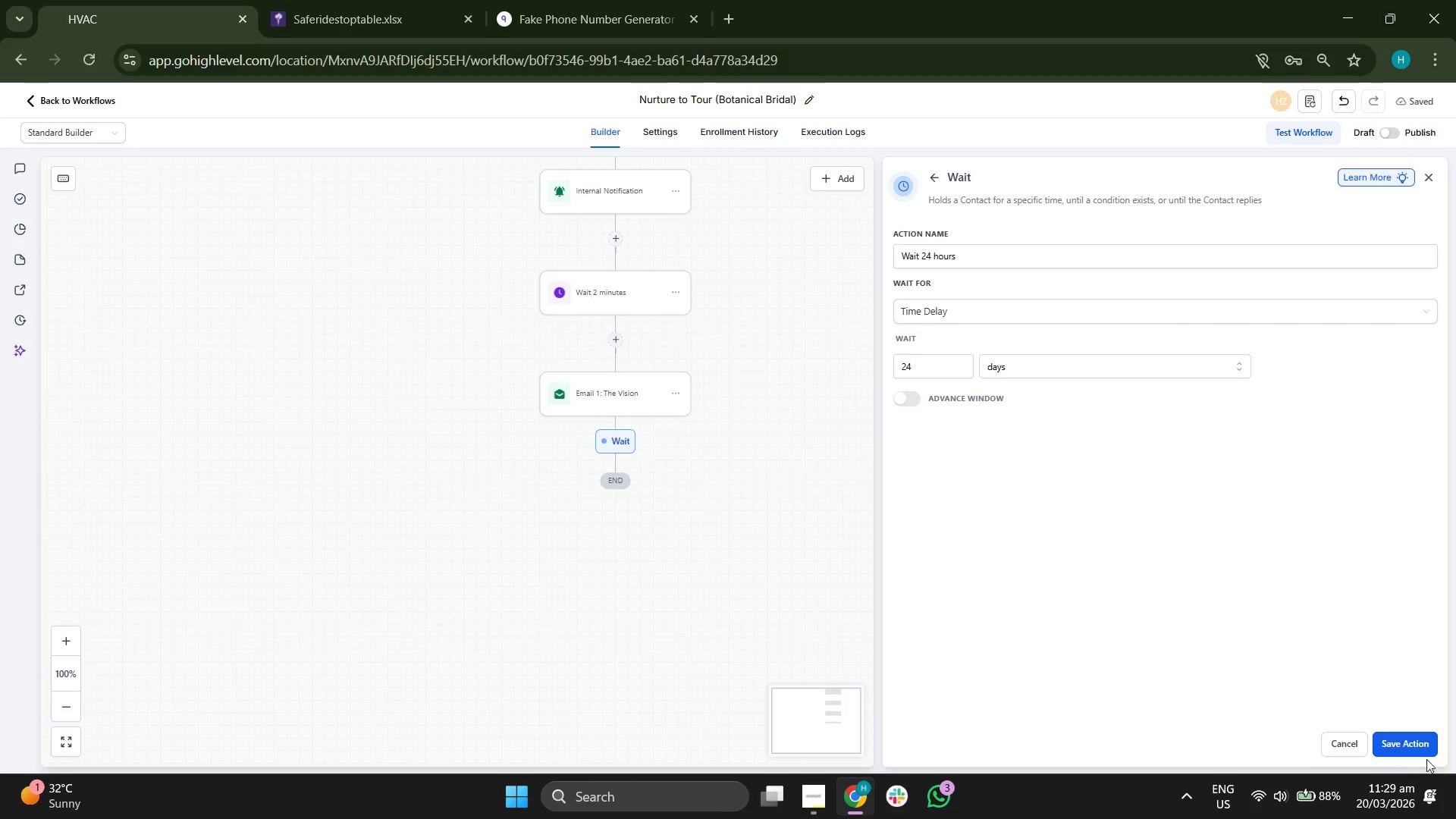 
left_click([1430, 743])
 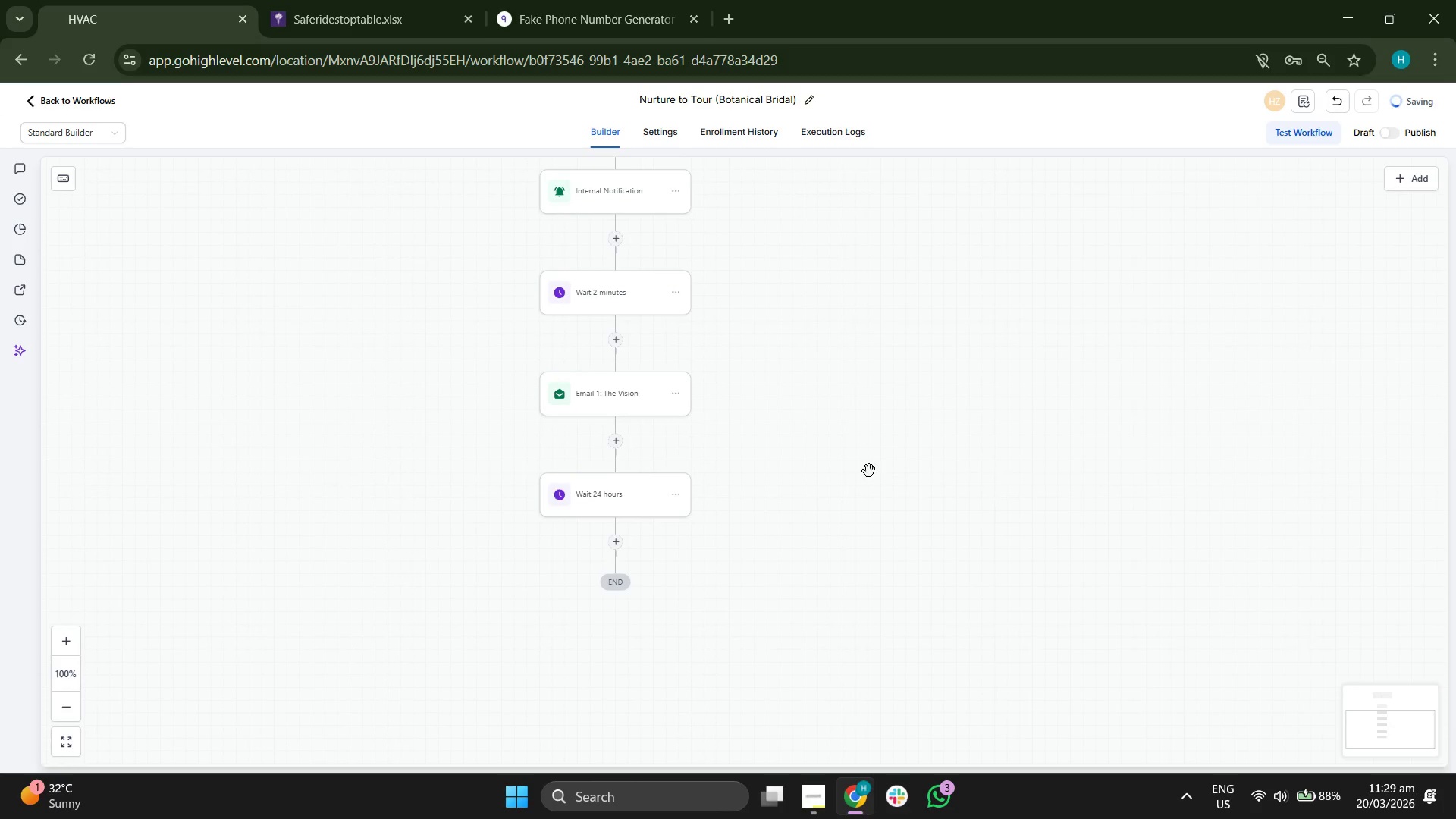 
left_click_drag(start_coordinate=[924, 411], to_coordinate=[940, 425])
 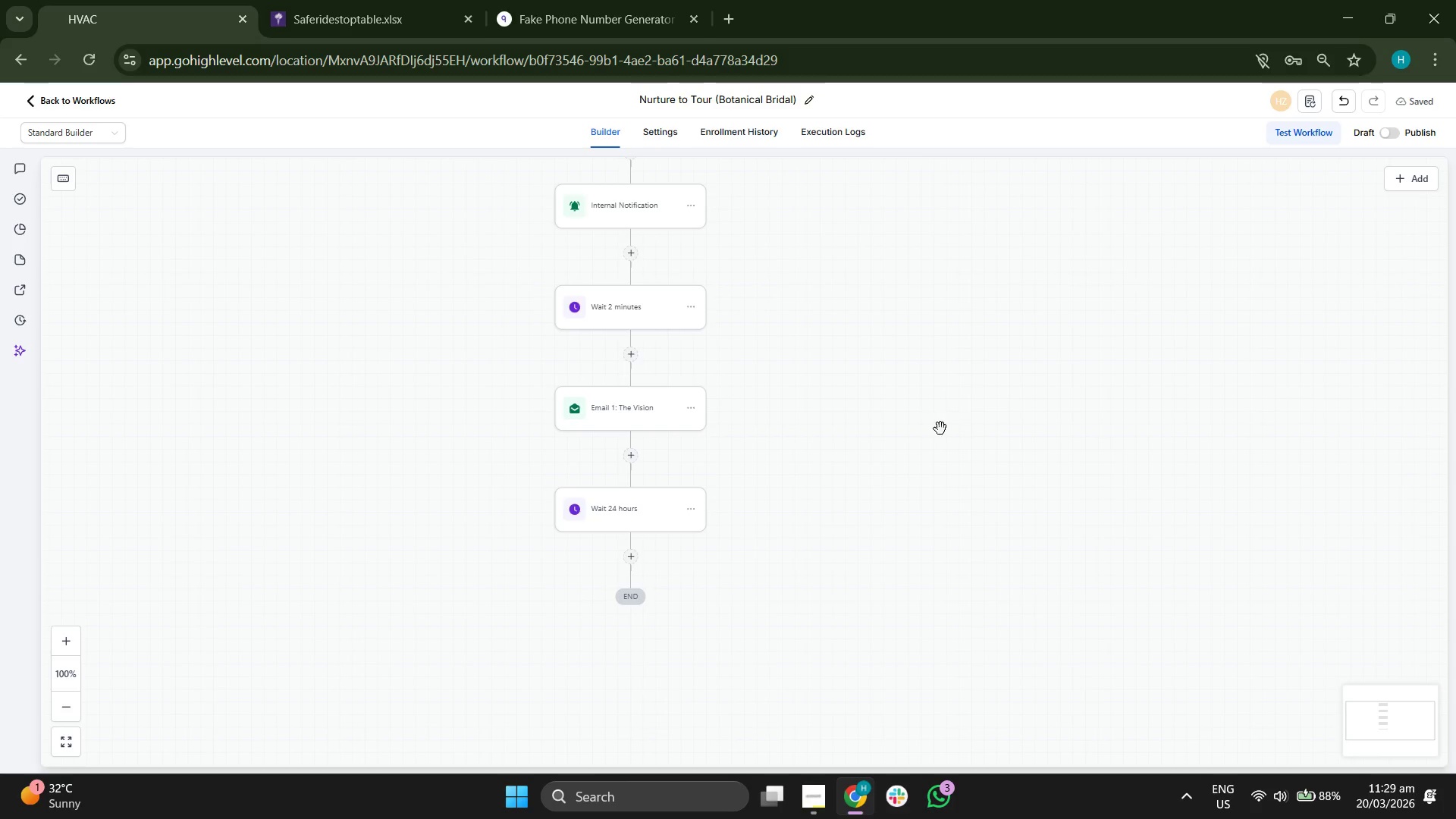 
wait(5.56)
 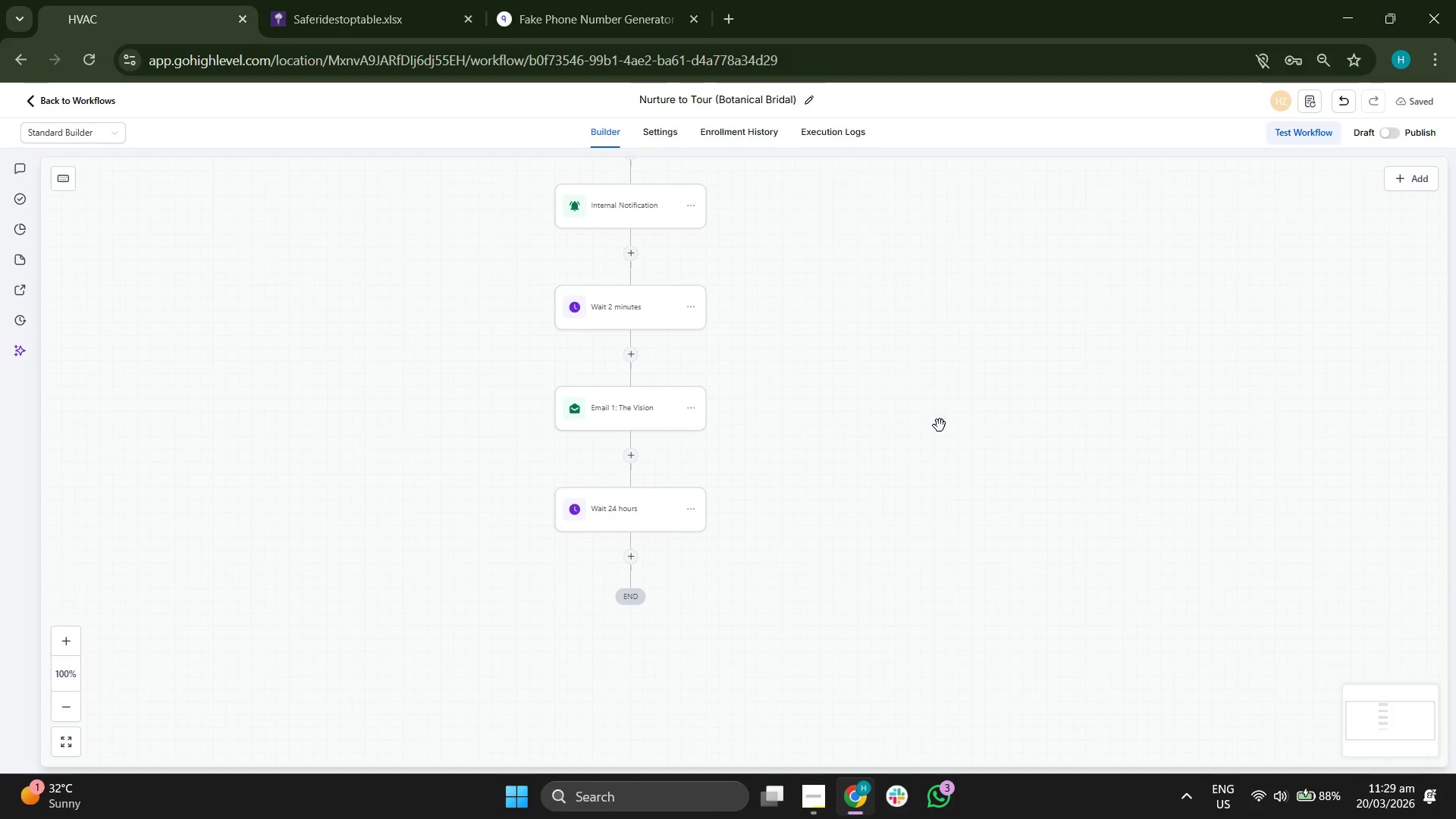 
left_click_drag(start_coordinate=[929, 456], to_coordinate=[996, 438])
 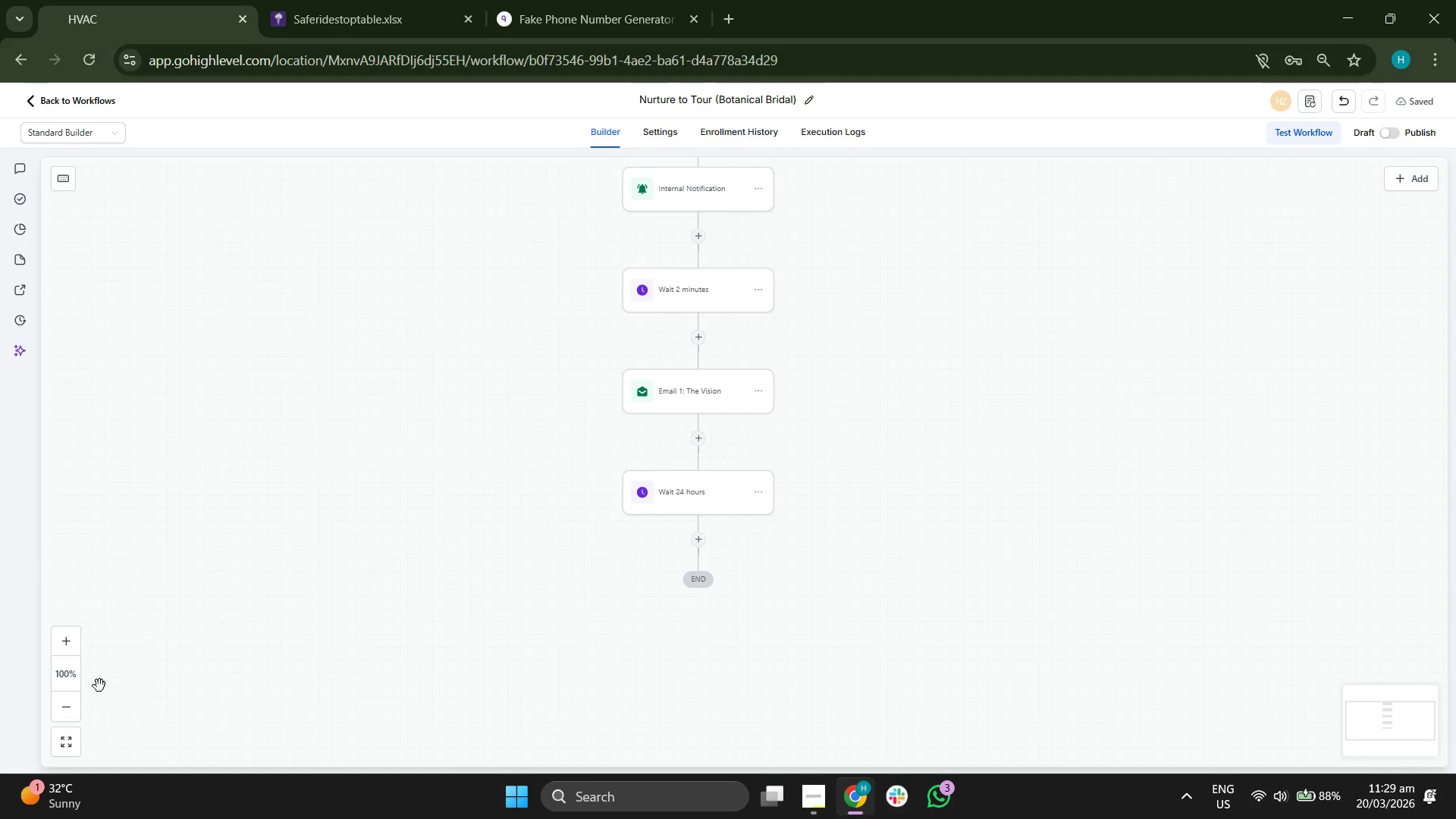 
left_click([68, 715])
 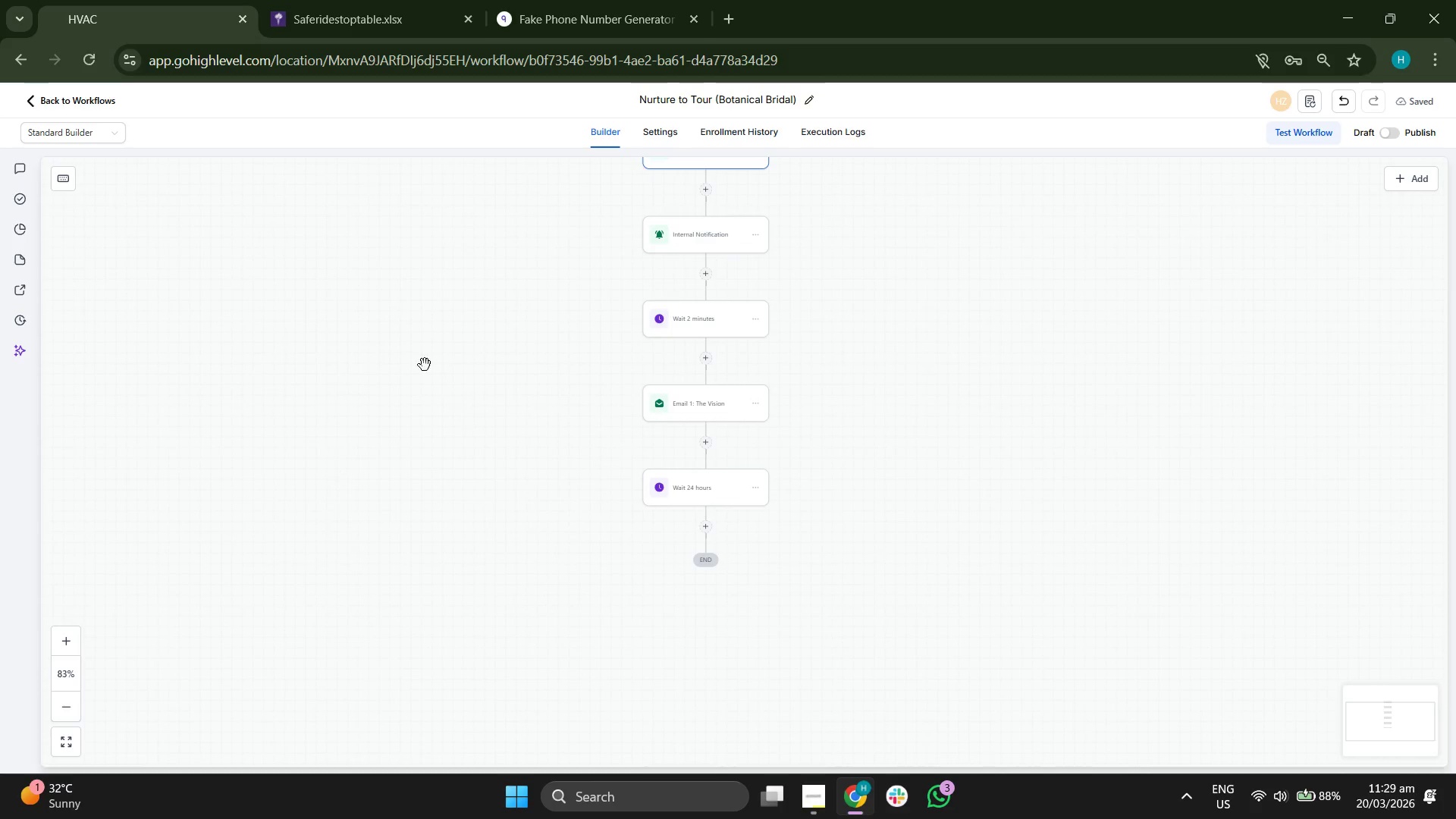 
left_click_drag(start_coordinate=[437, 355], to_coordinate=[484, 350])
 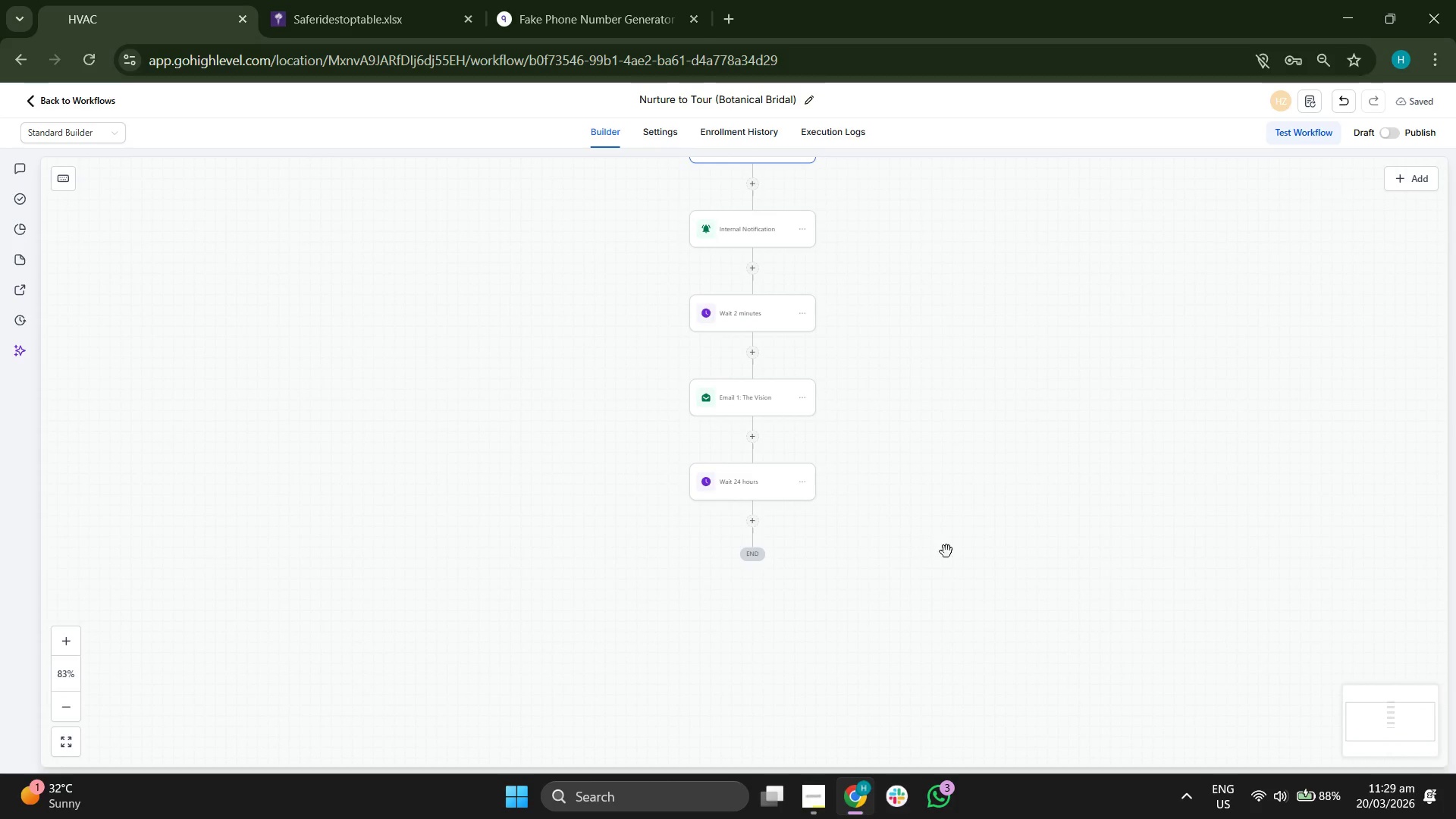 
left_click_drag(start_coordinate=[984, 544], to_coordinate=[923, 487])
 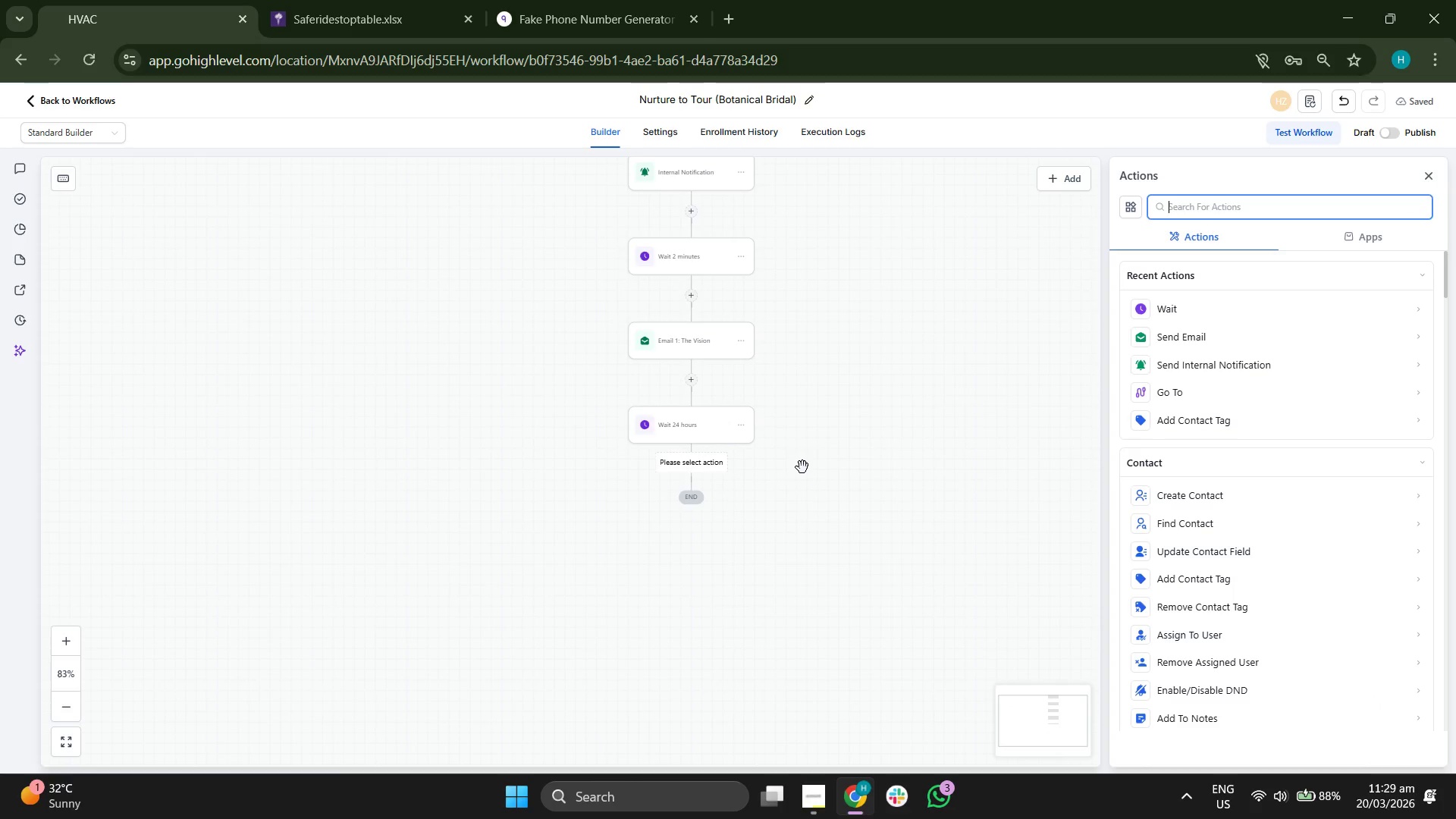 
left_click_drag(start_coordinate=[817, 473], to_coordinate=[769, 444])
 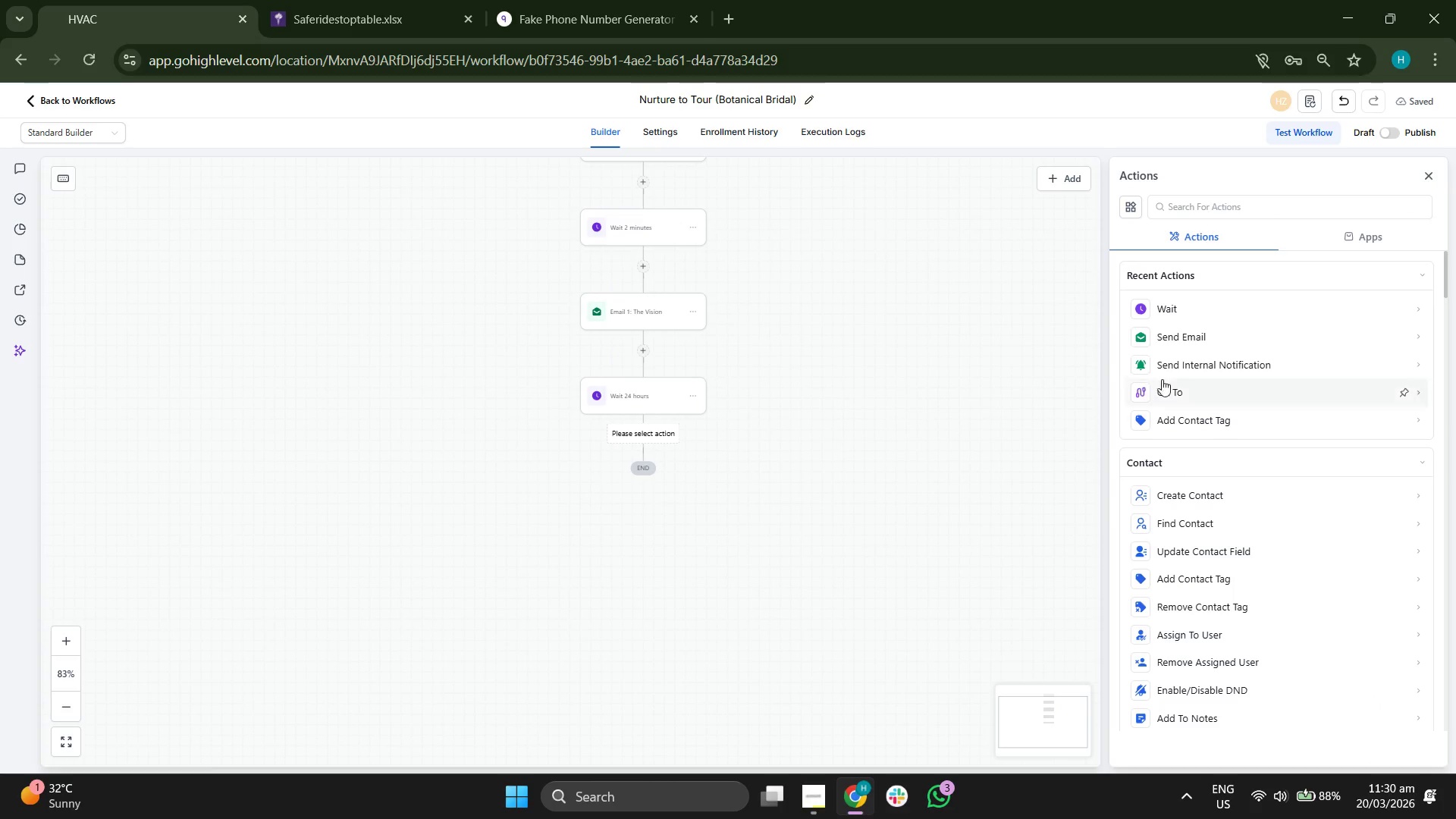 
left_click([1180, 375])
 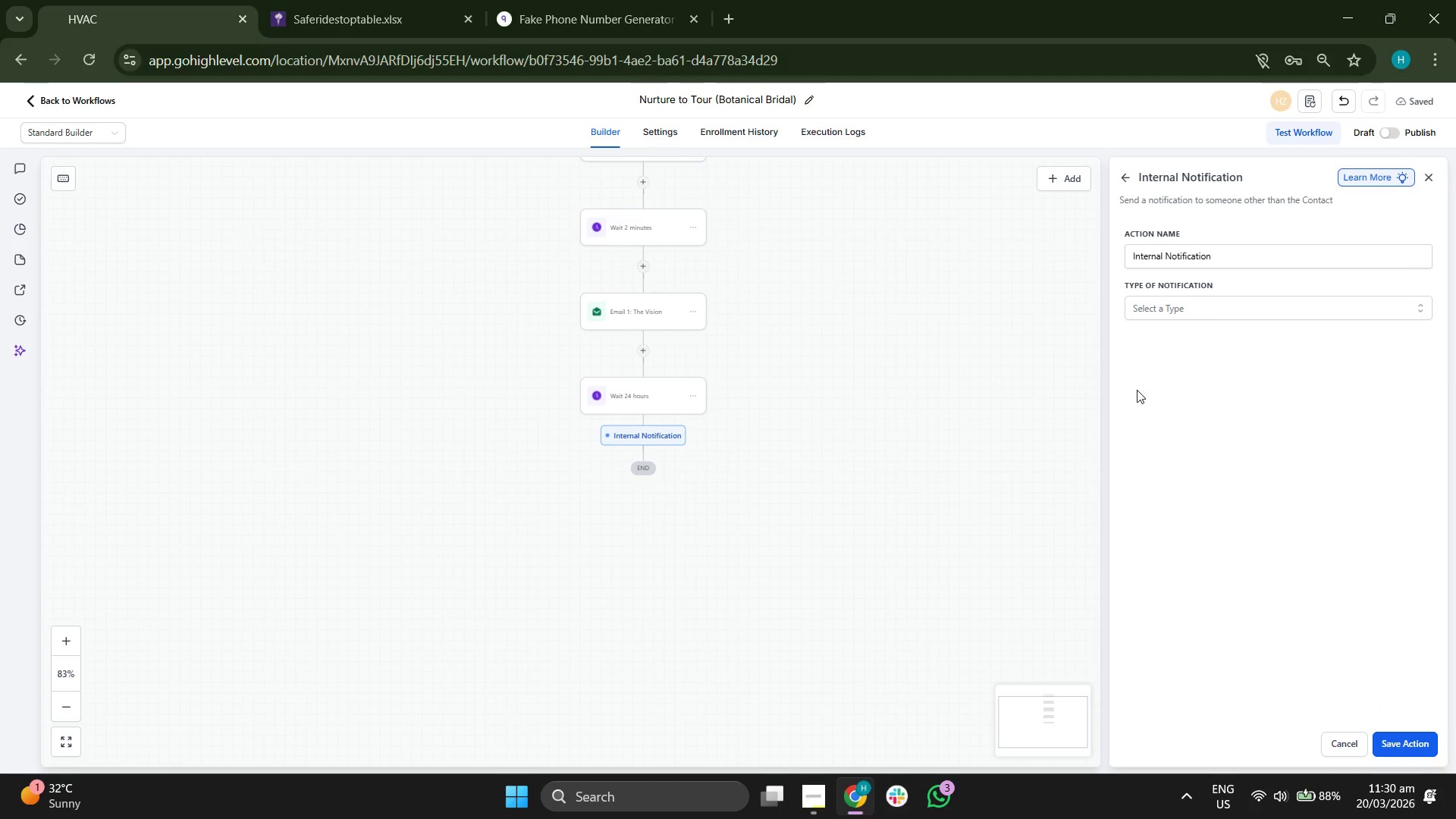 
left_click_drag(start_coordinate=[961, 469], to_coordinate=[838, 416])
 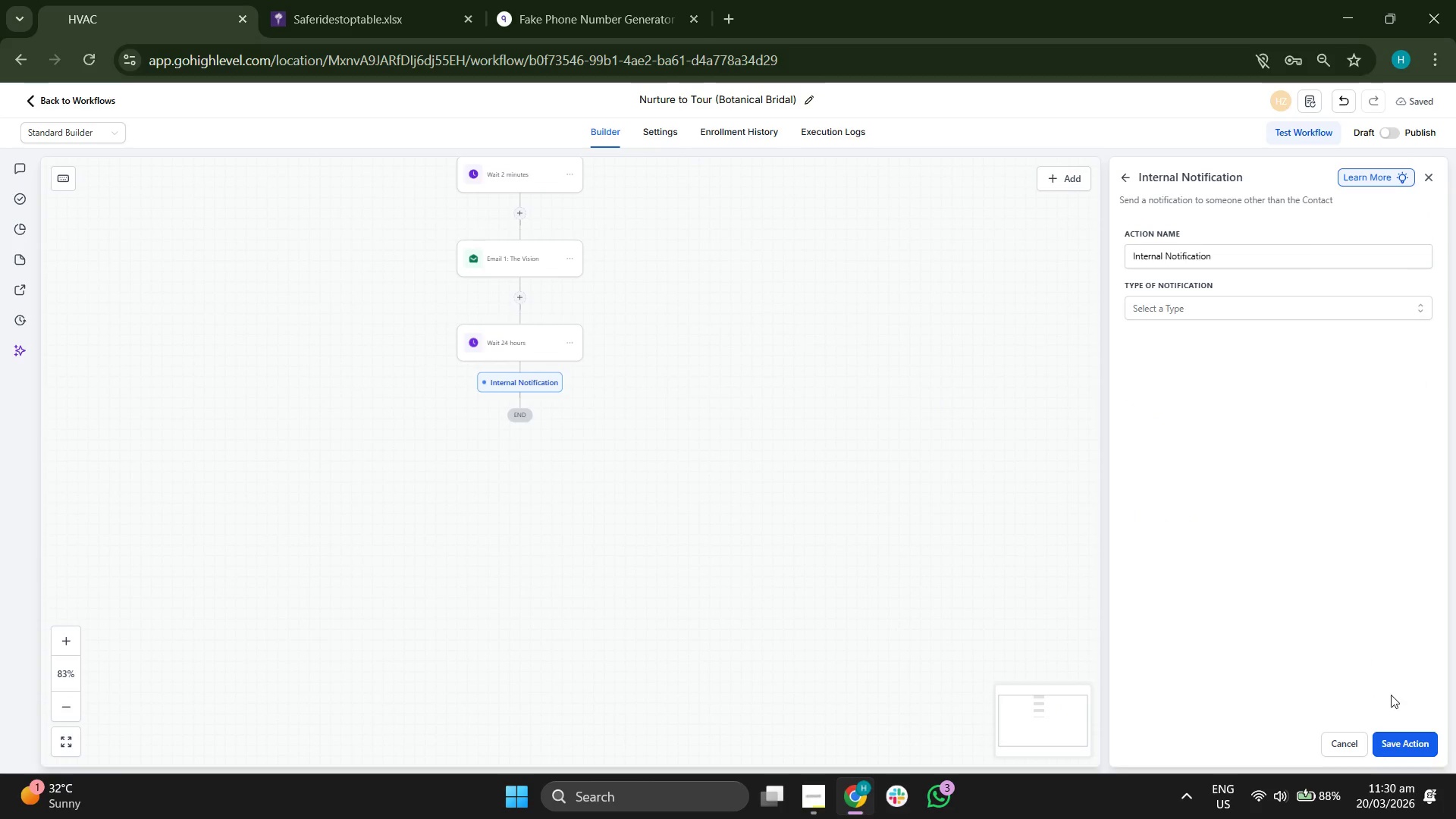 
left_click([1336, 745])
 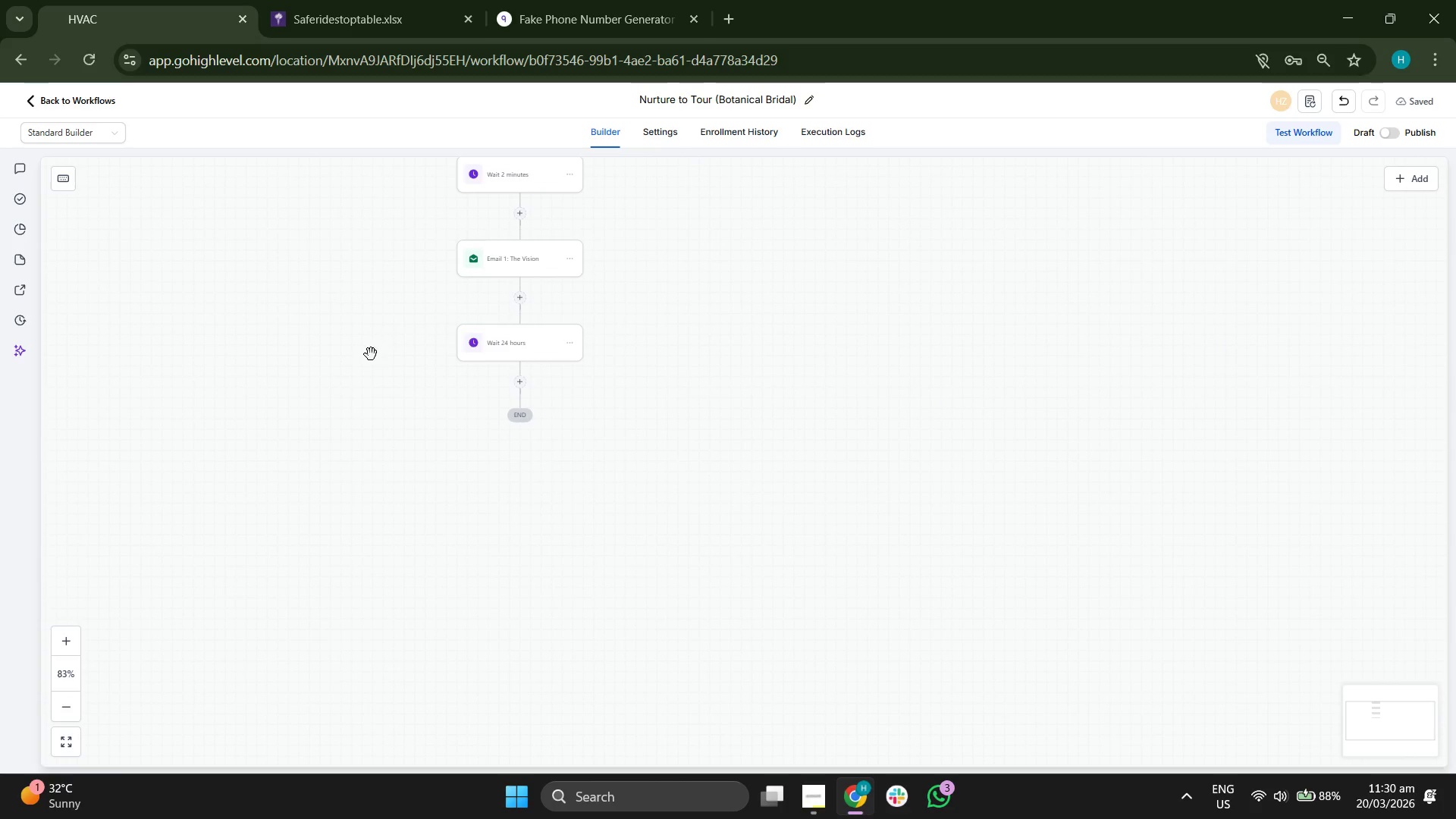 
left_click_drag(start_coordinate=[608, 368], to_coordinate=[670, 475])
 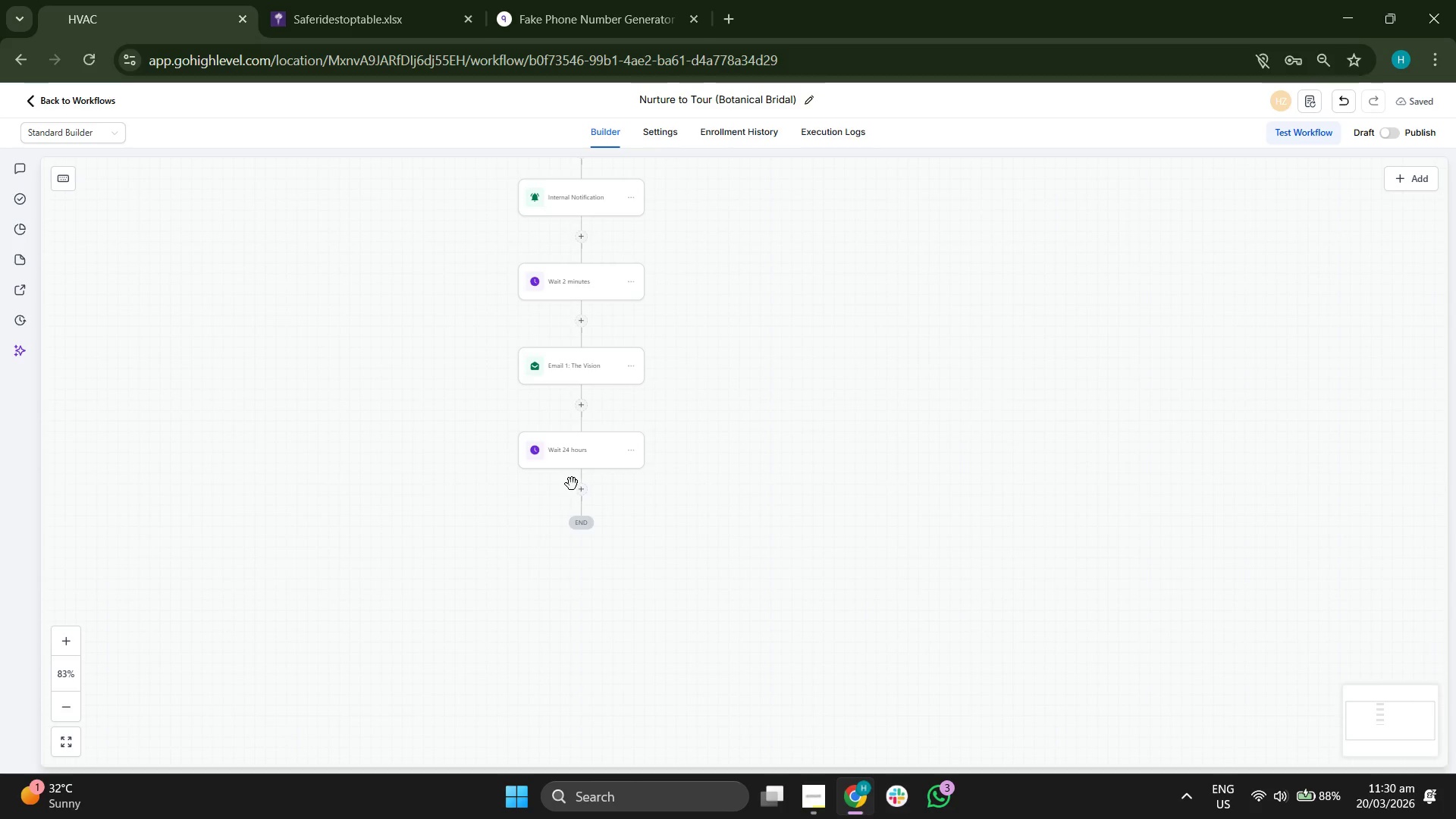 
left_click([589, 490])
 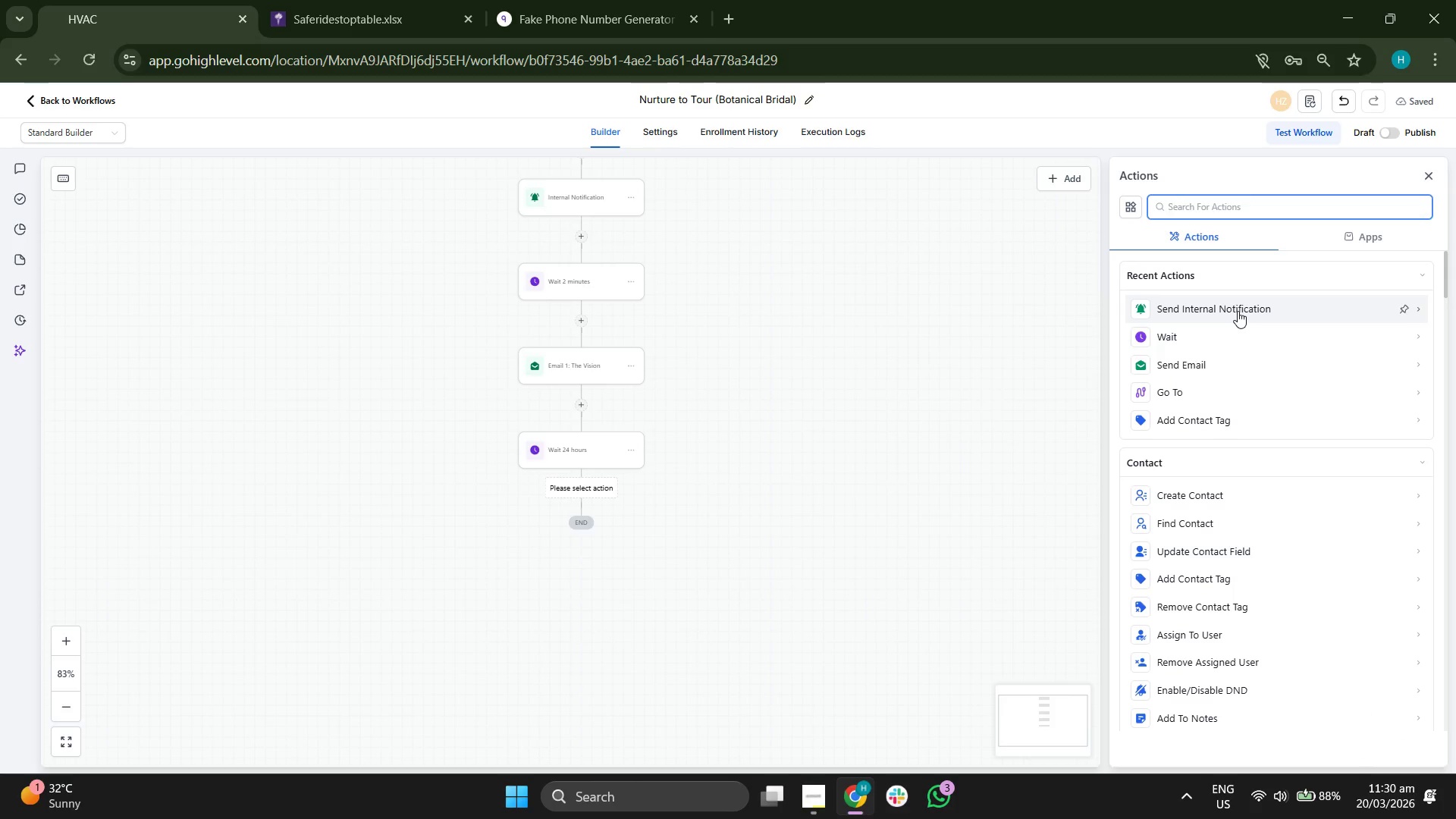 
left_click([1226, 362])
 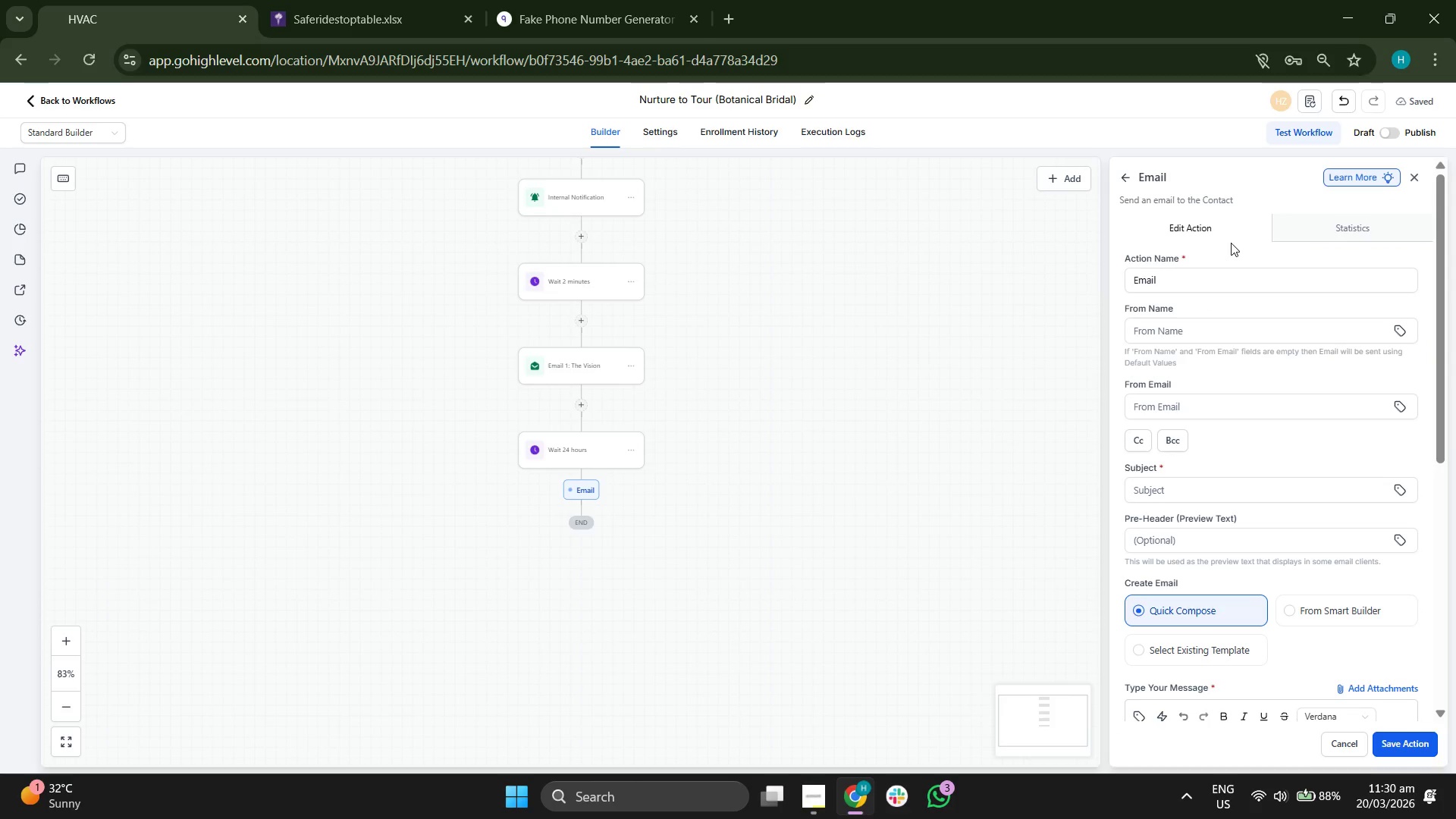 
left_click([1235, 284])
 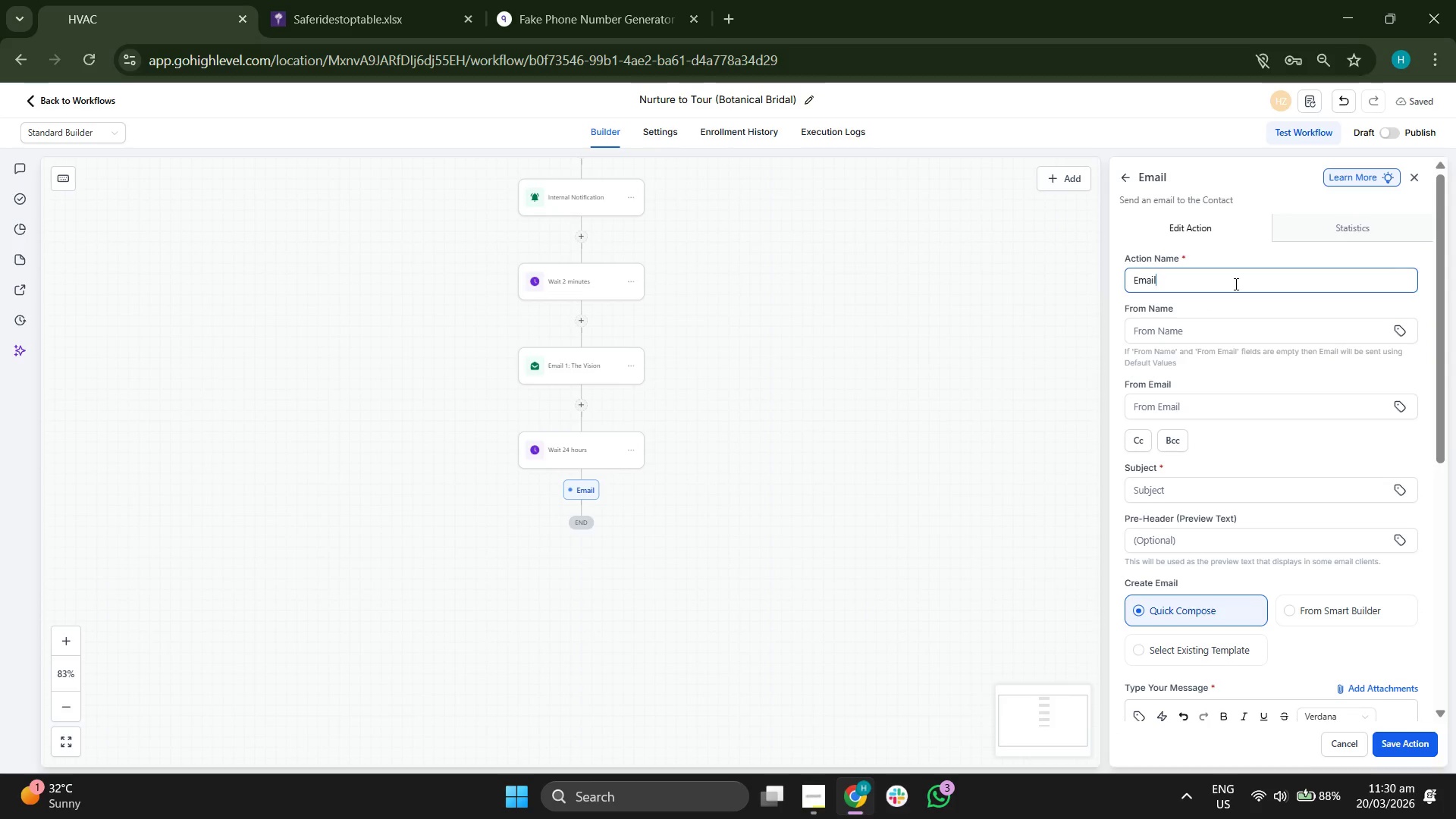 
type( 2: Floral Dreams)
 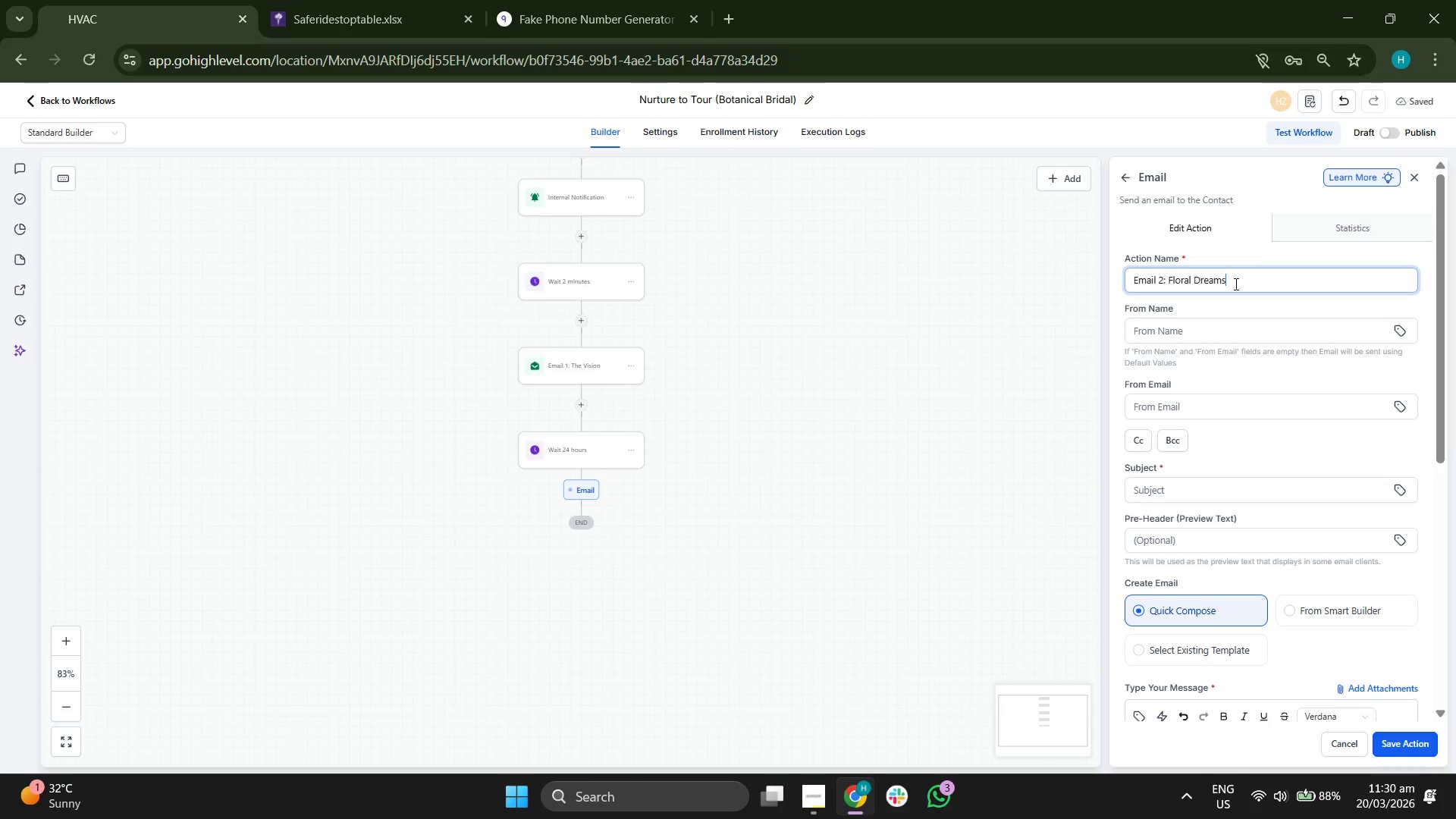 
wait(5.95)
 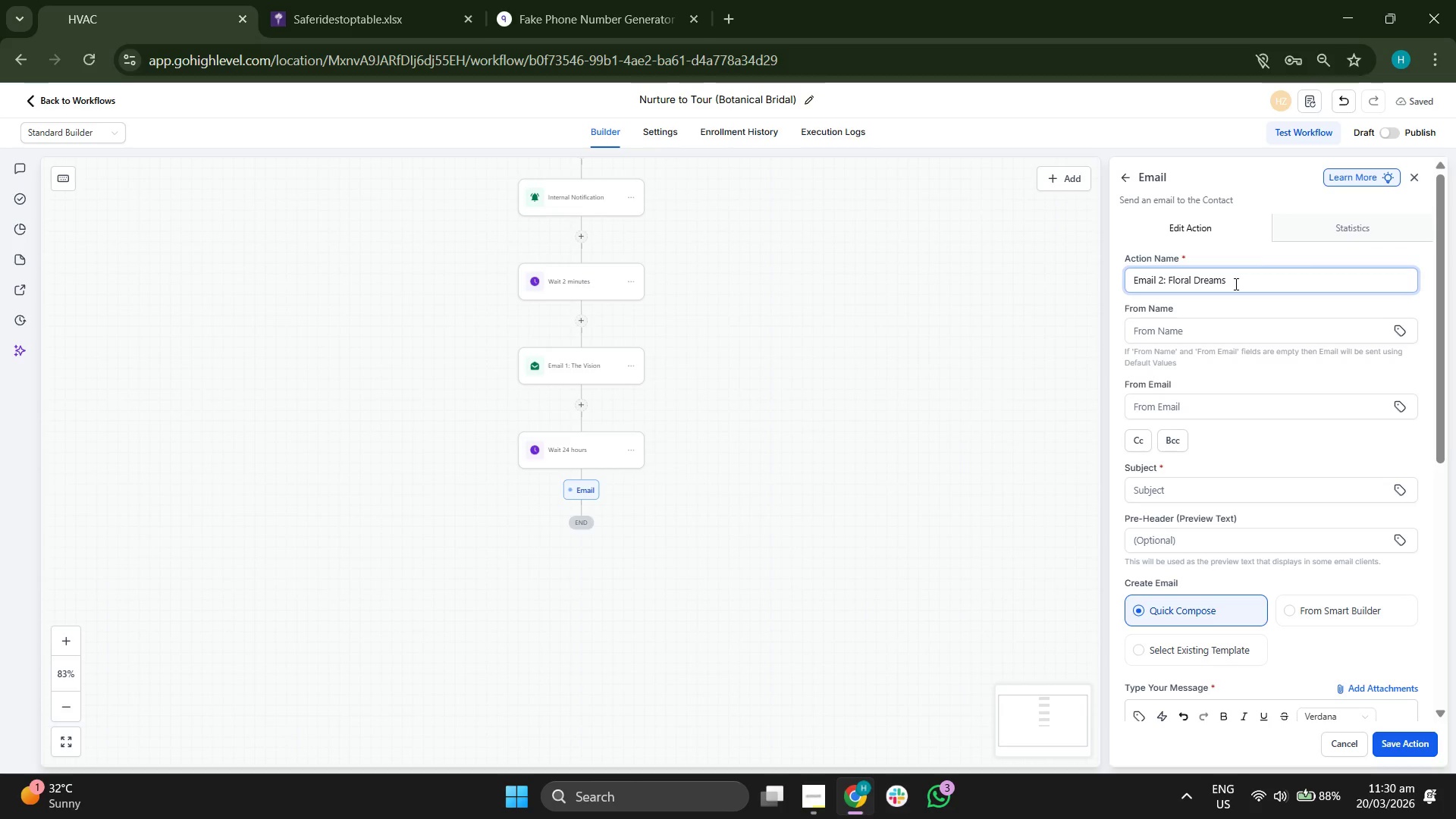 
left_click_drag(start_coordinate=[789, 453], to_coordinate=[793, 410])
 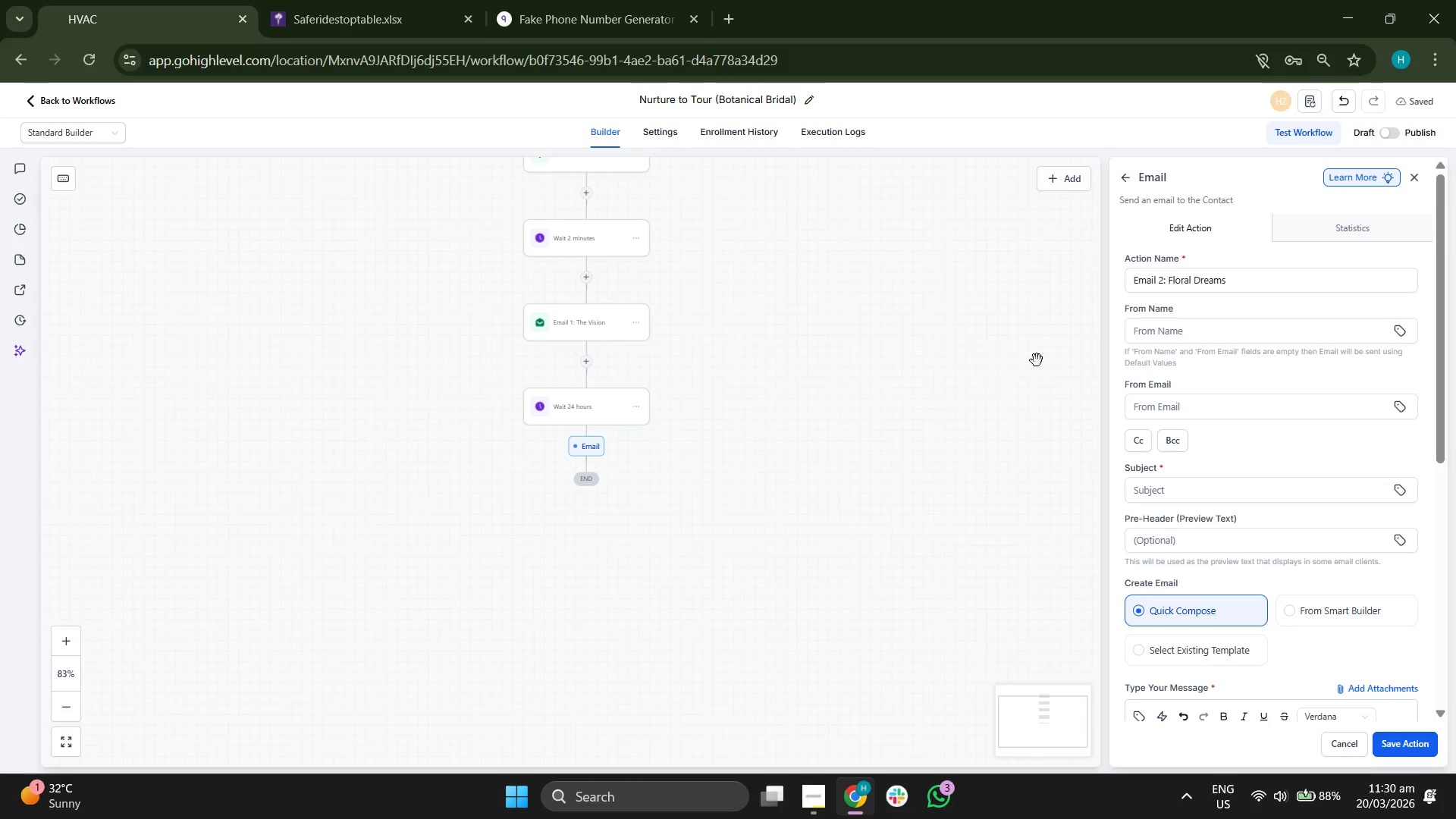 
scroll: coordinate [1255, 423], scroll_direction: down, amount: 1.0
 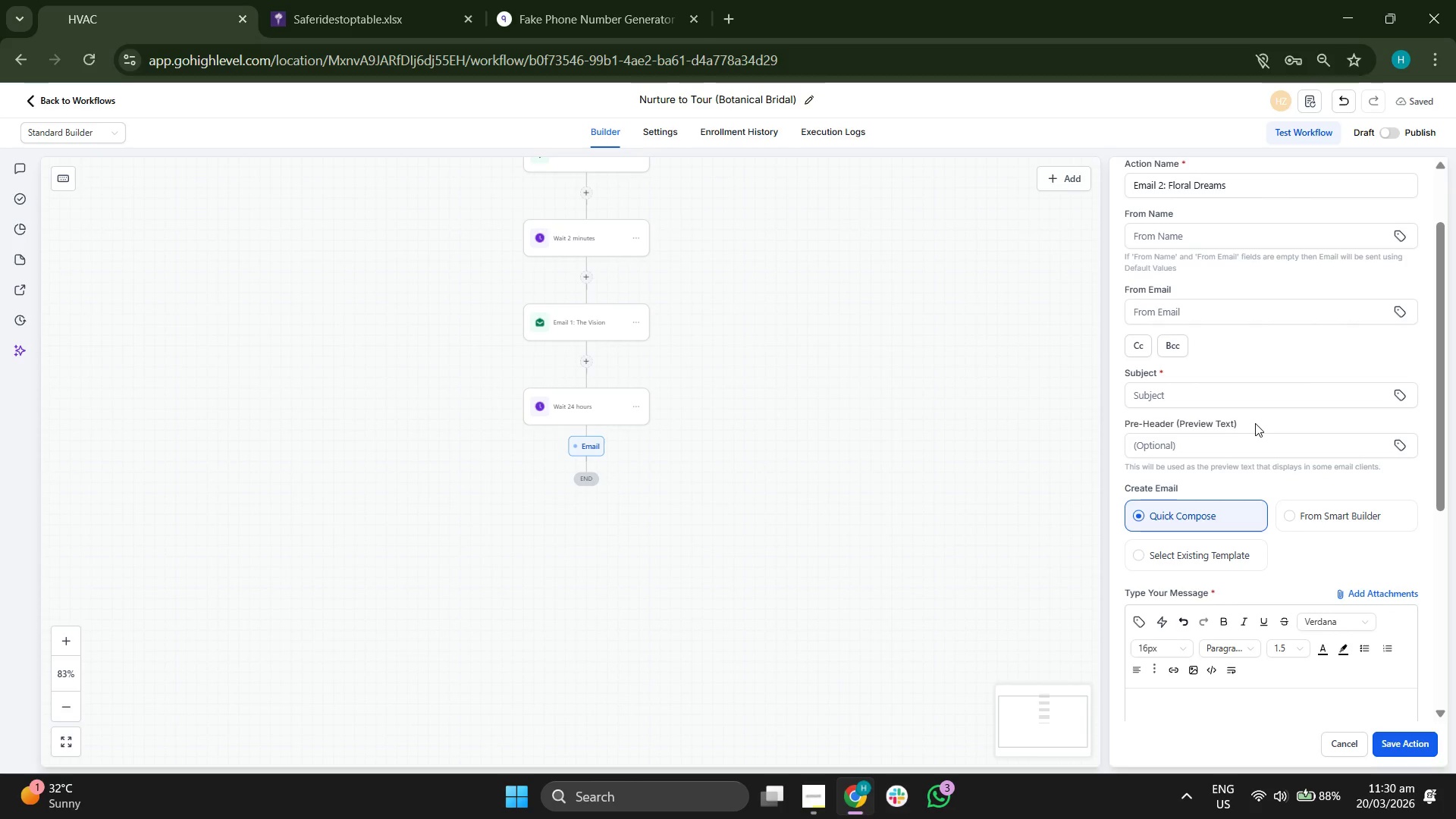 
wait(10.21)
 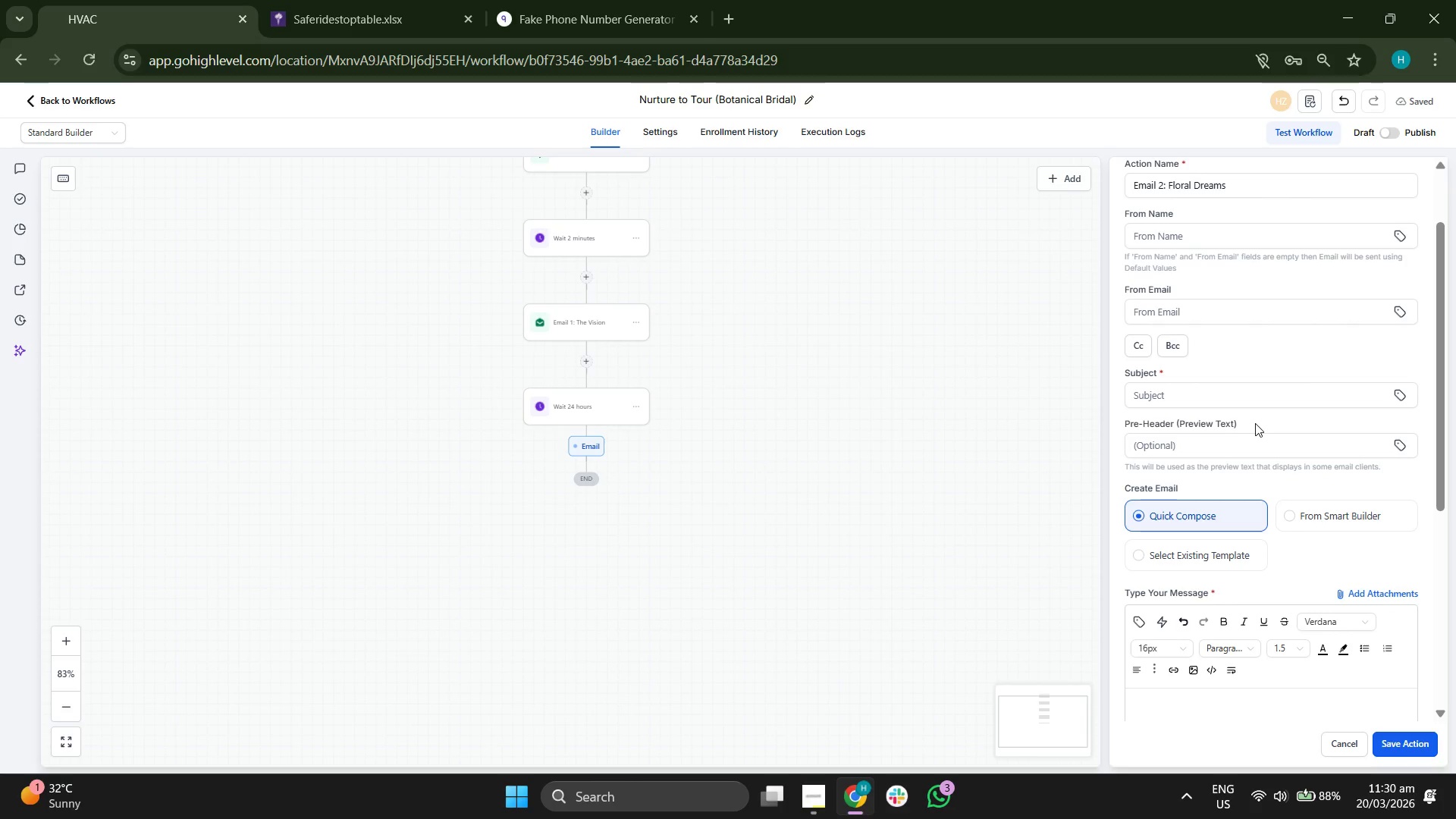 
left_click_drag(start_coordinate=[877, 465], to_coordinate=[818, 441])
 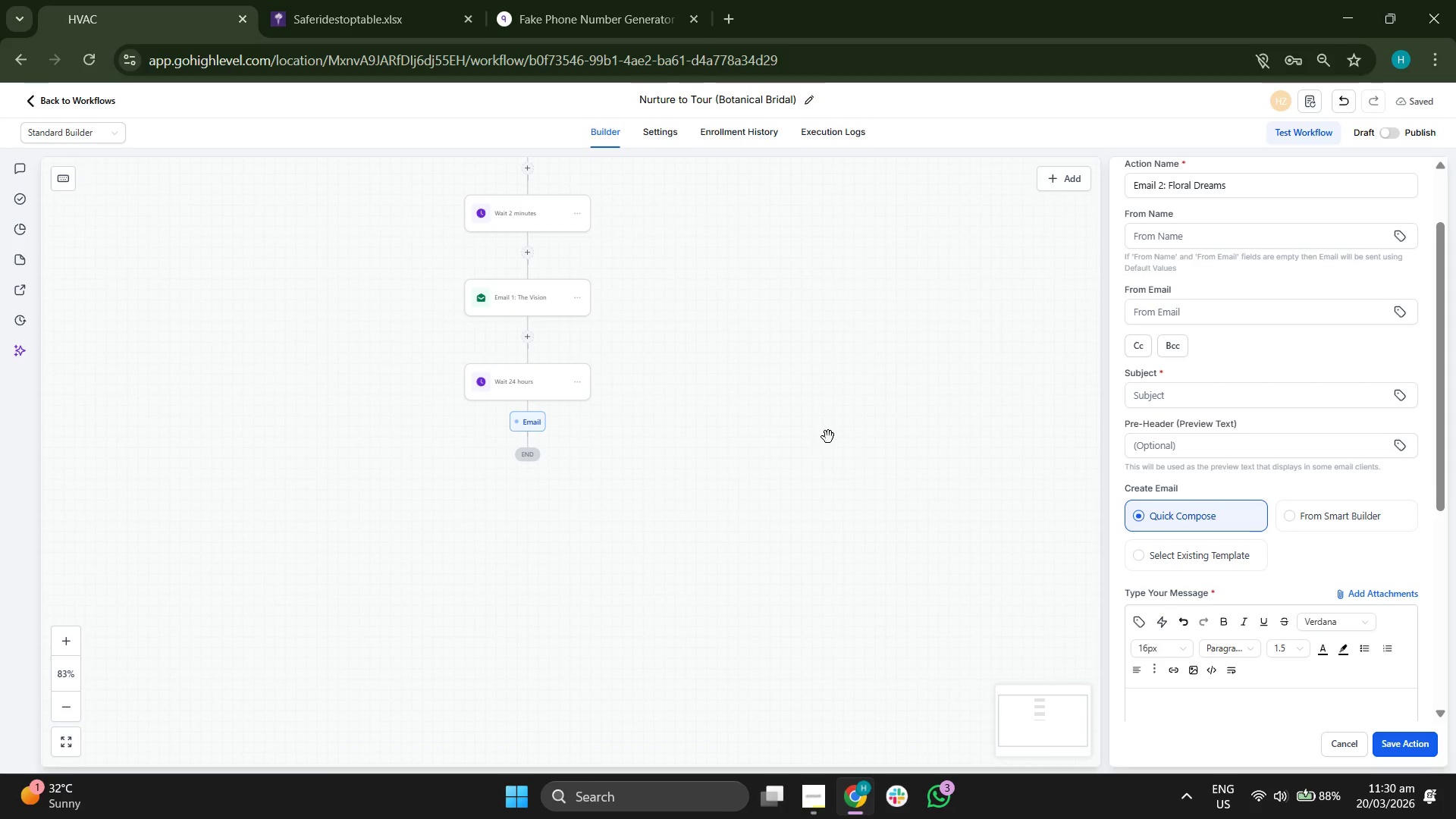 
left_click_drag(start_coordinate=[830, 448], to_coordinate=[830, 480])
 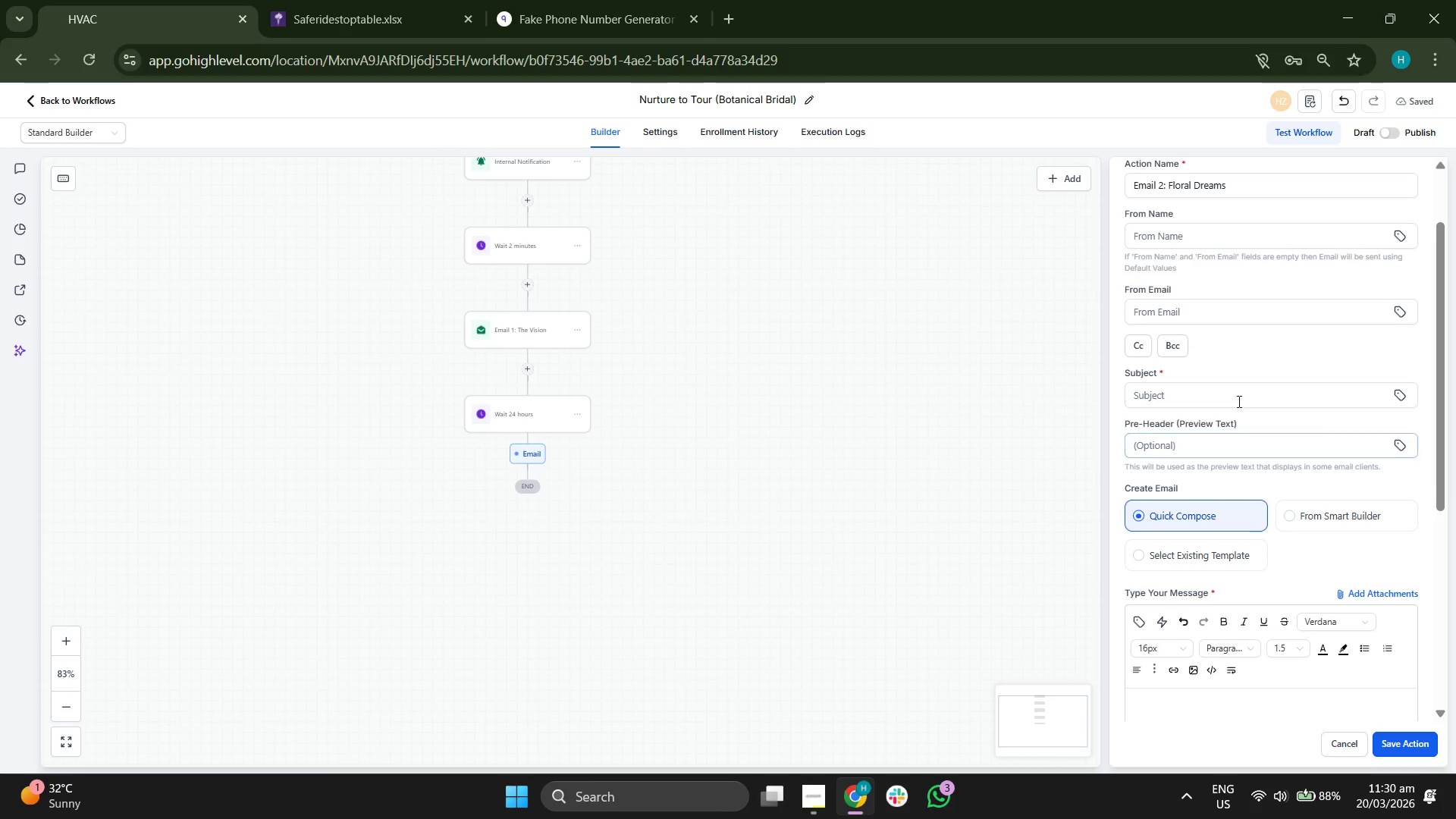 
left_click([1235, 398])
 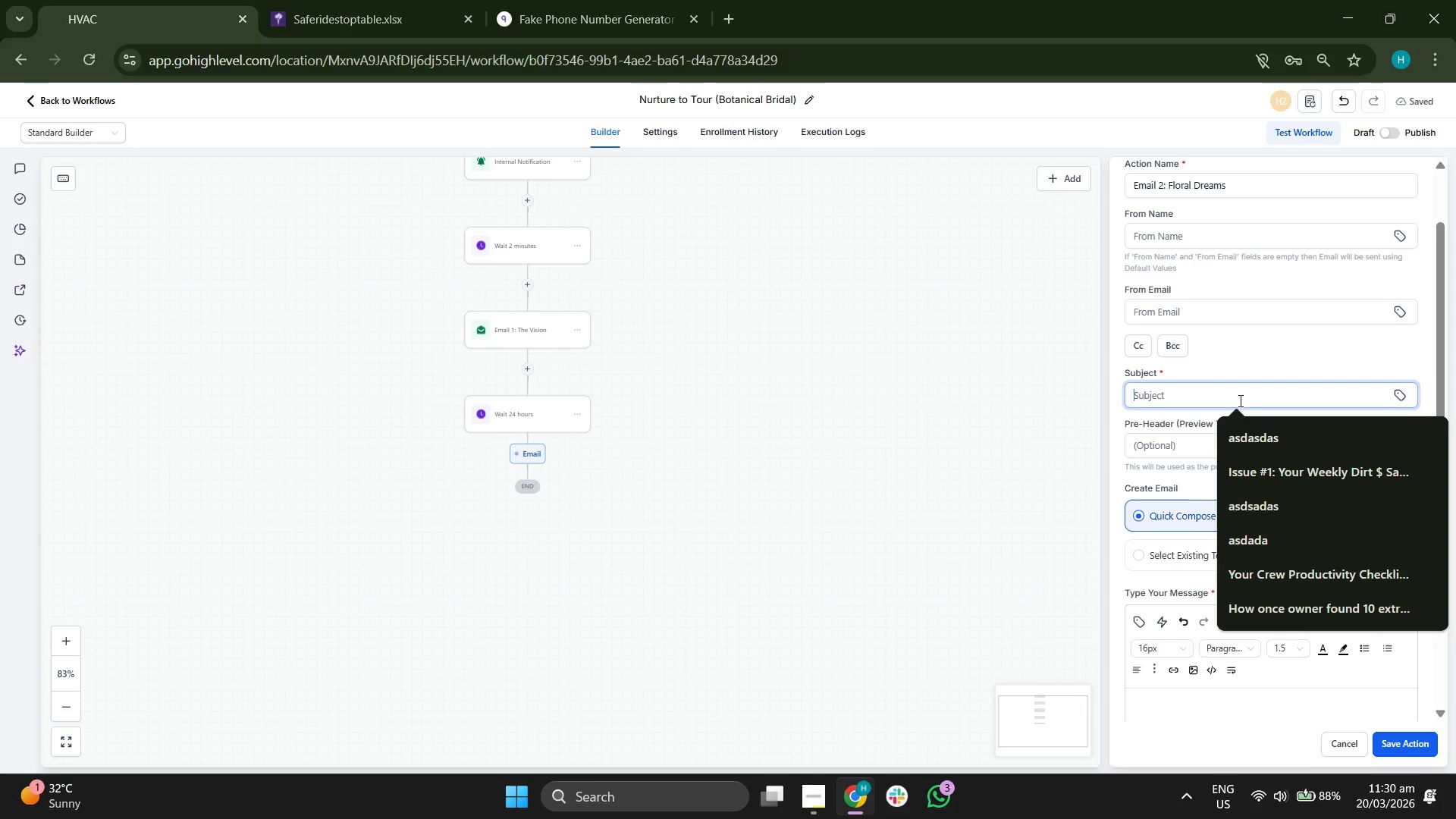 
type(Bringing your )
 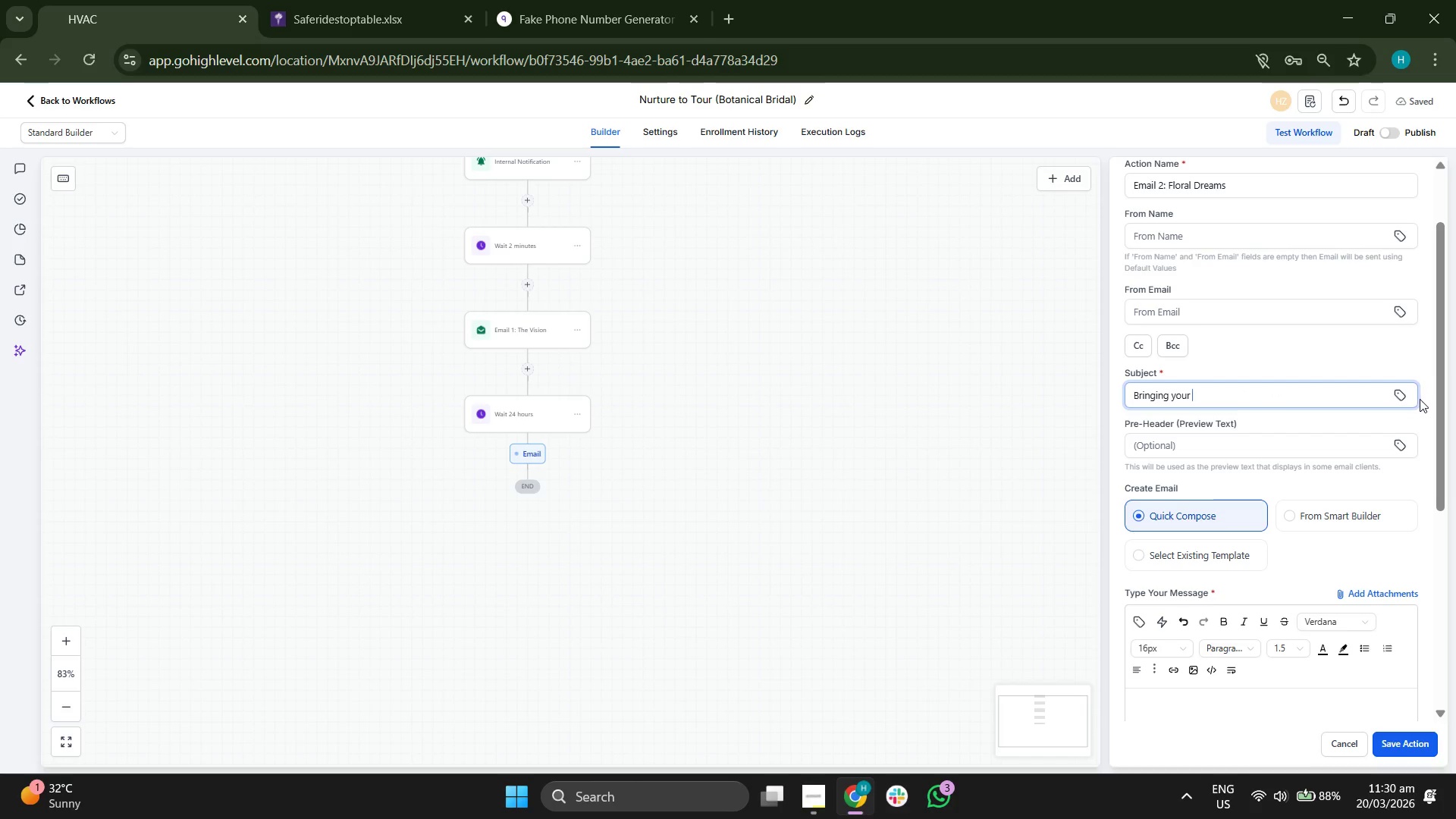 
left_click([1395, 390])
 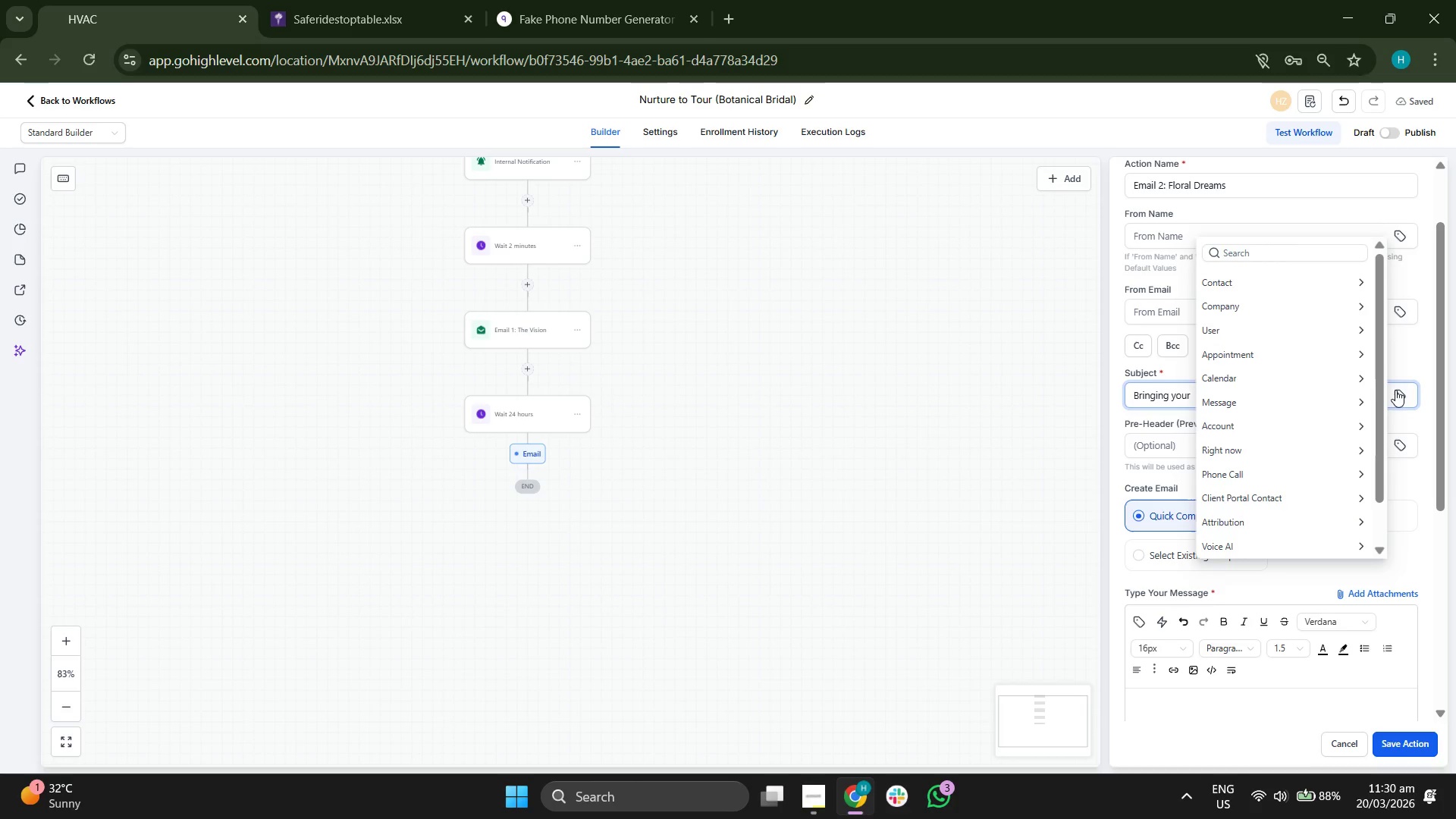 
scroll: coordinate [1294, 494], scroll_direction: down, amount: 5.0
 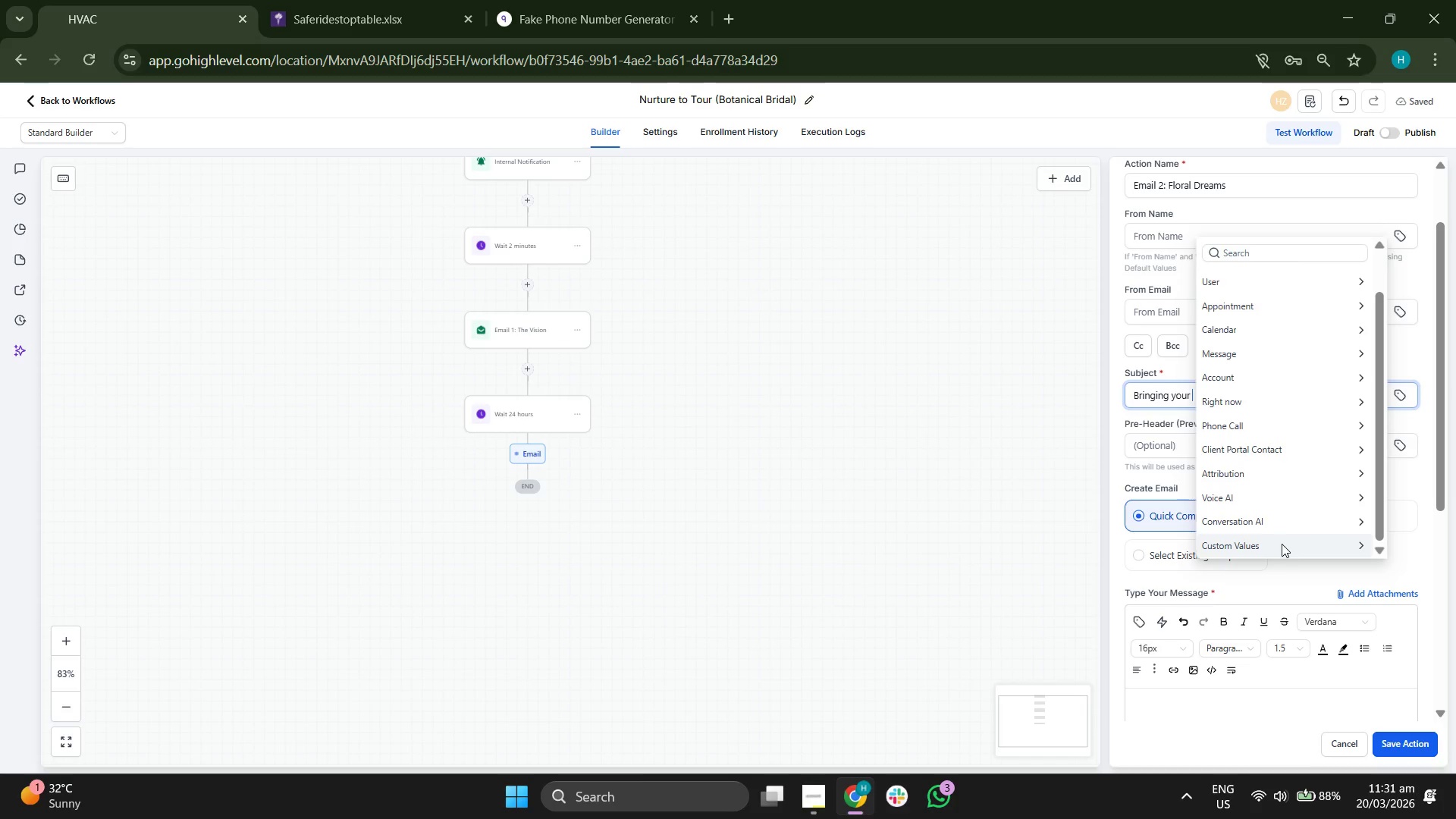 
left_click([1282, 544])
 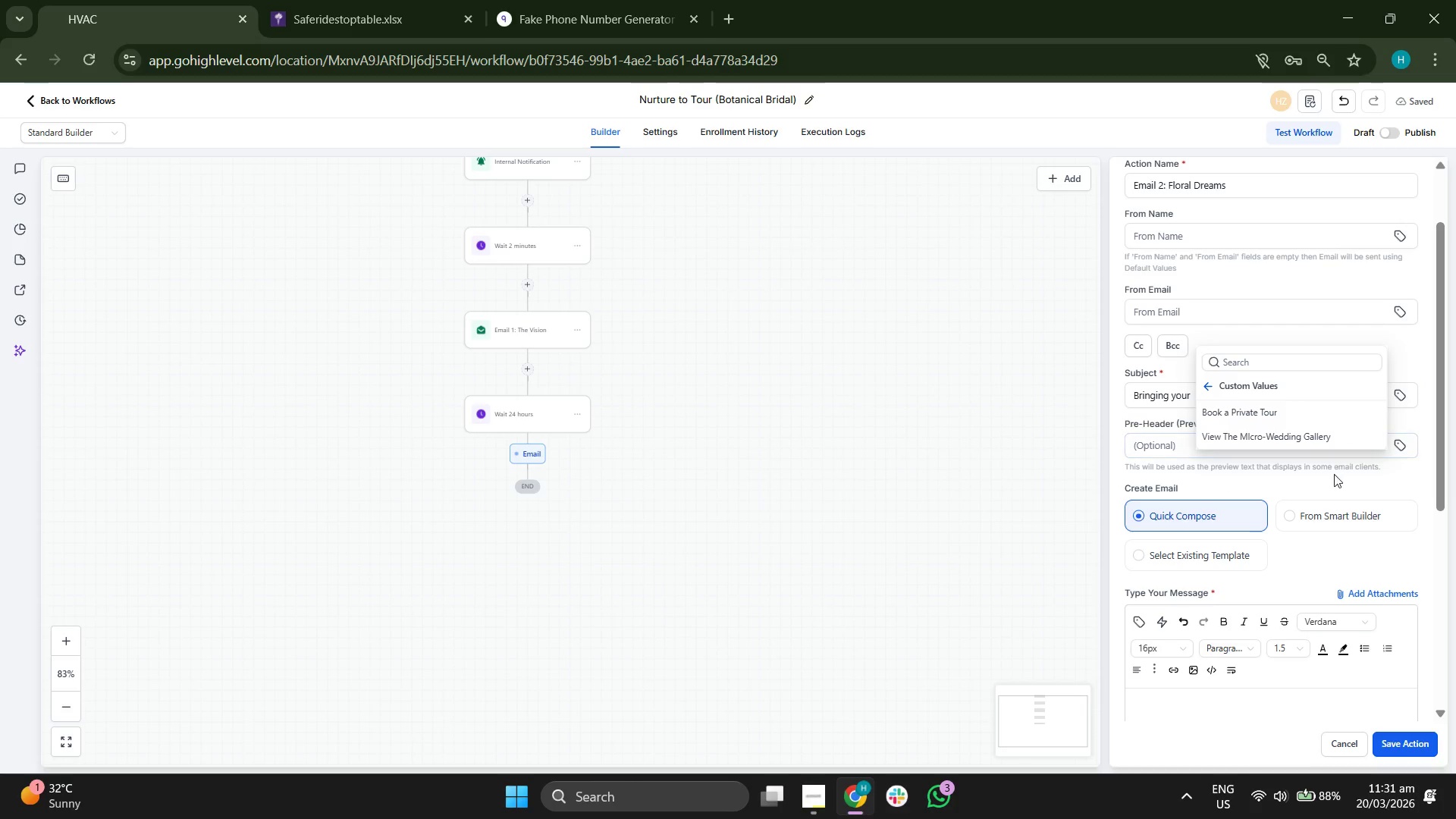 
left_click([1367, 485])
 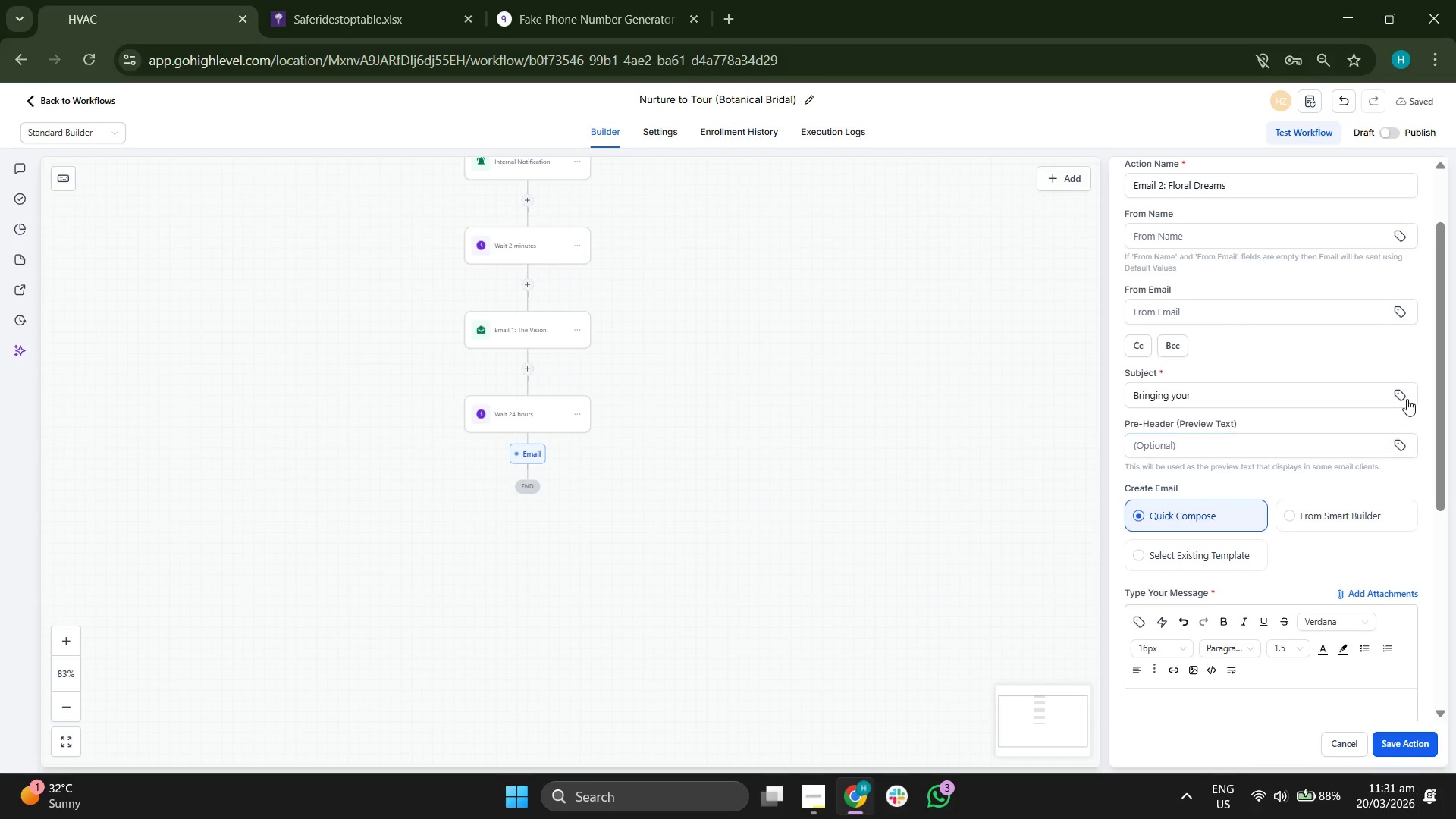 
left_click([1404, 394])
 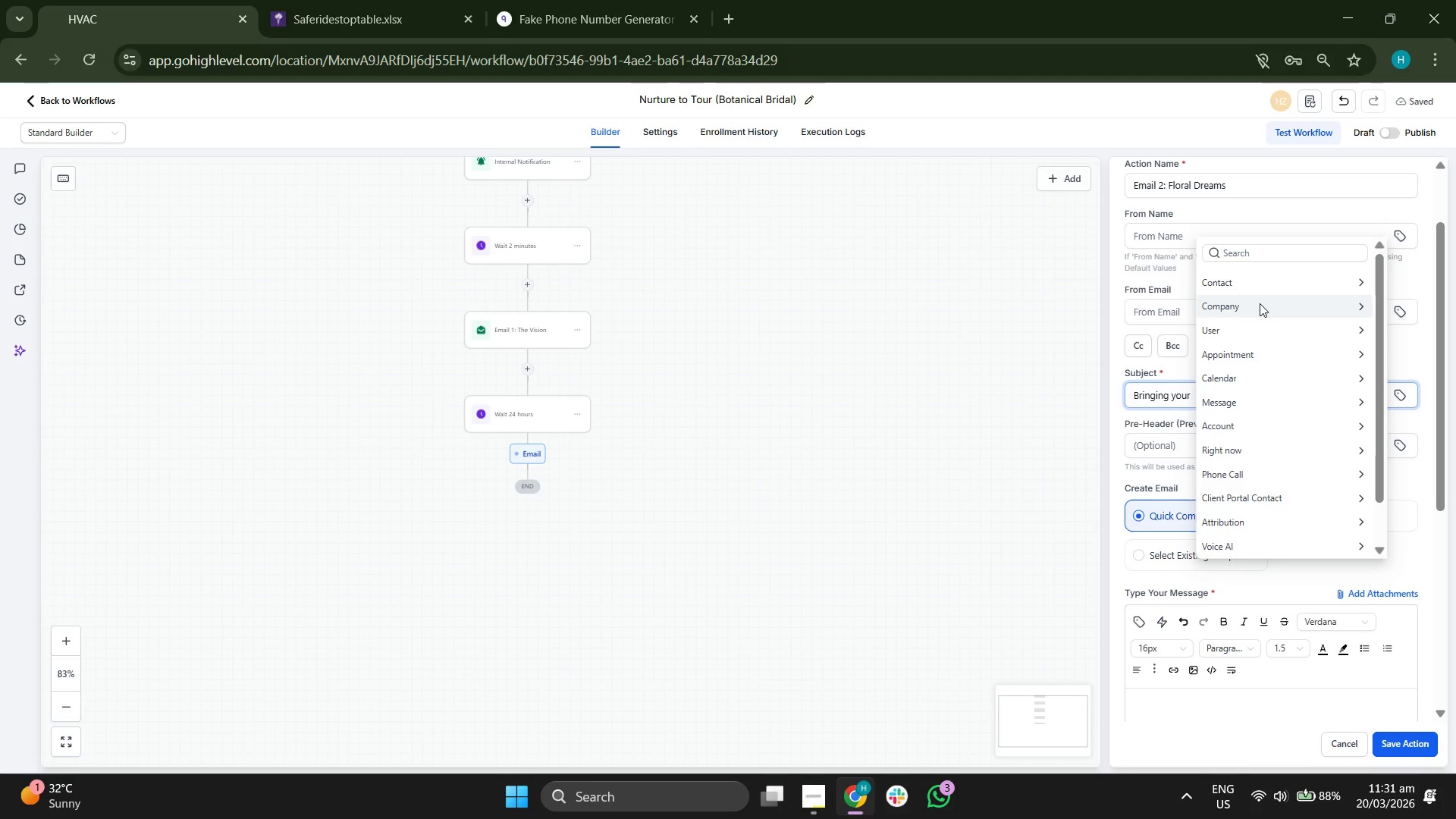 
left_click([1265, 284])
 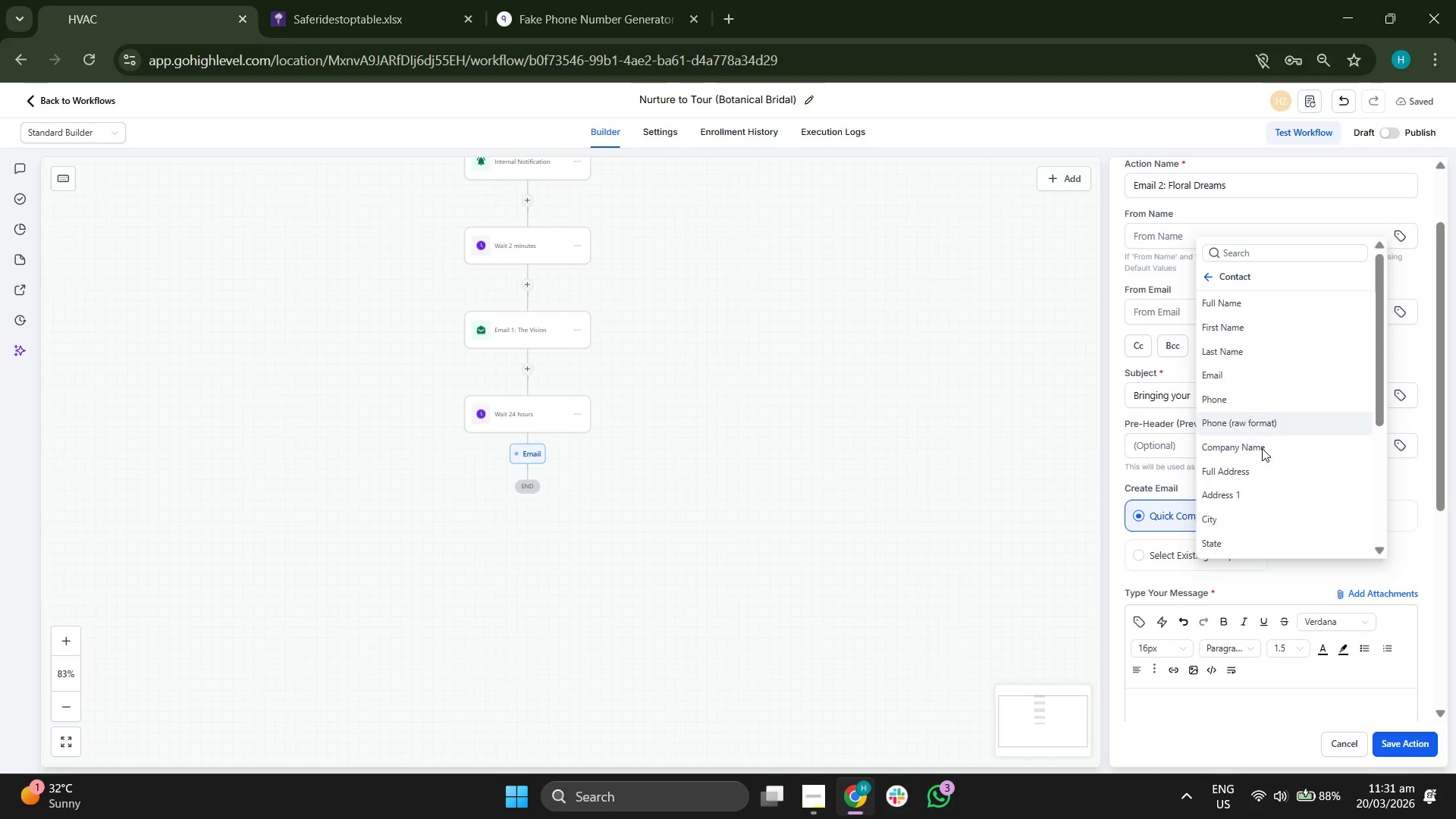 
scroll: coordinate [1266, 513], scroll_direction: down, amount: 5.0
 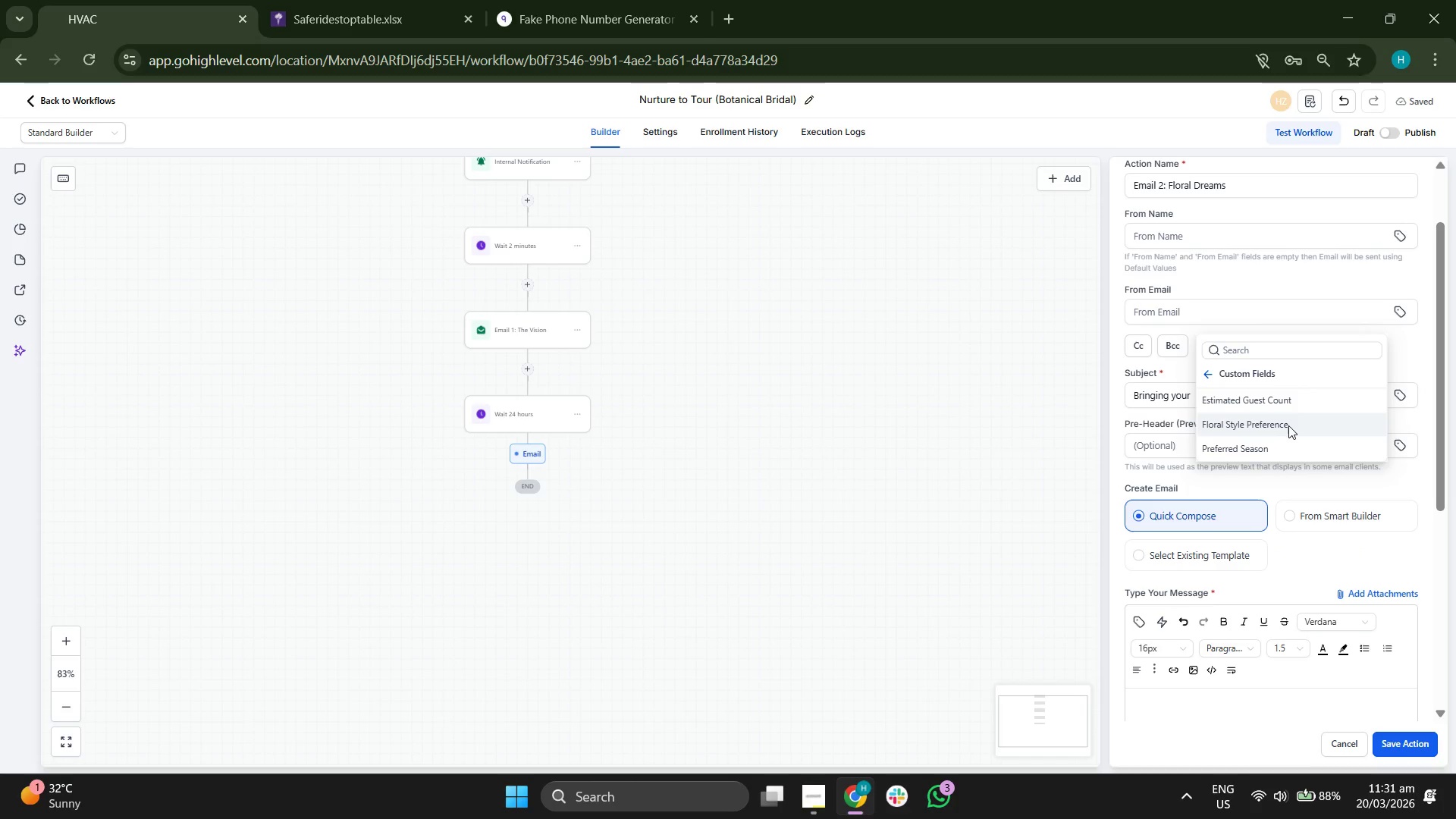 
left_click([1288, 425])
 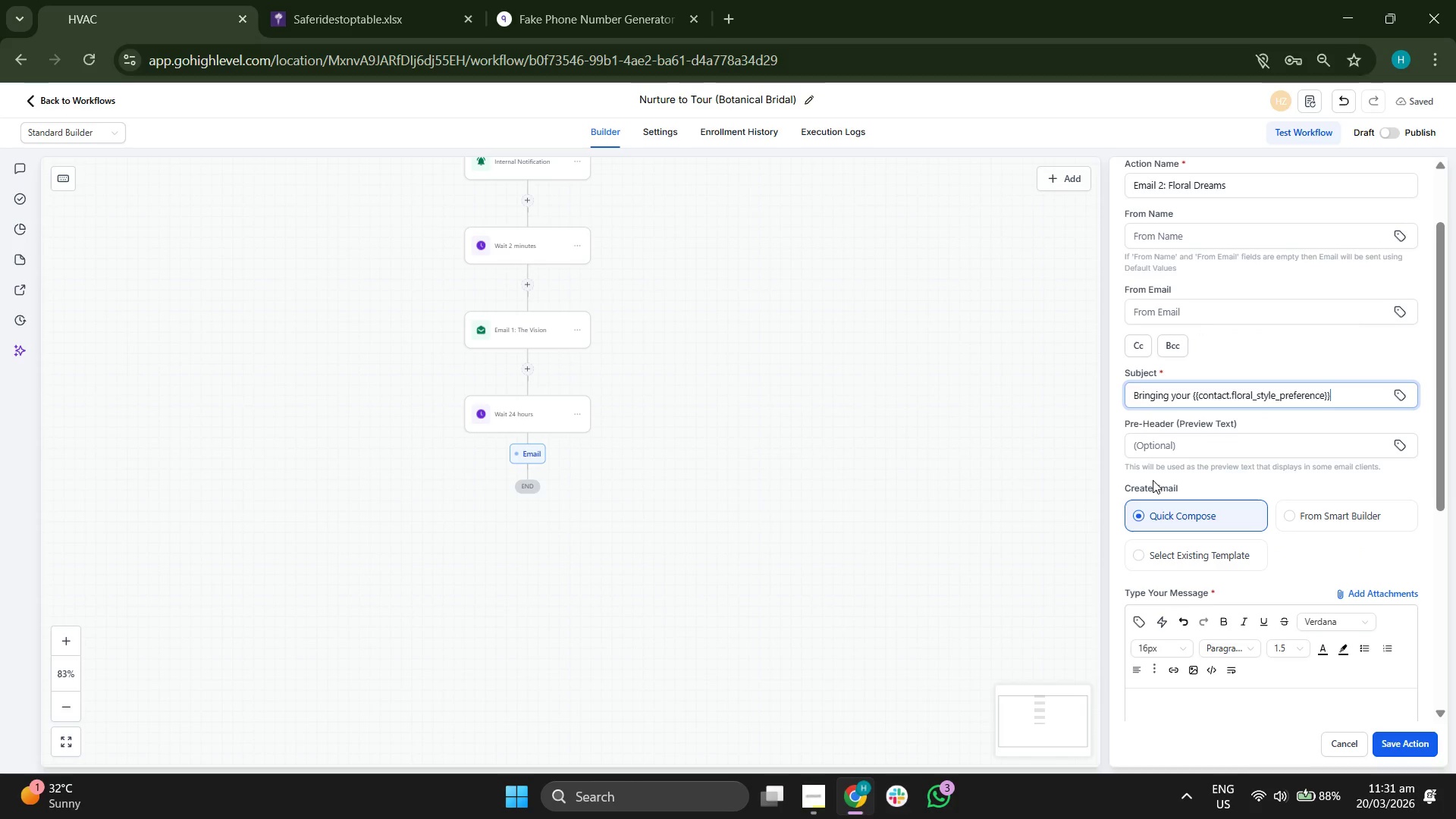 
type( vision to f)
key(Backspace)
type(life)
 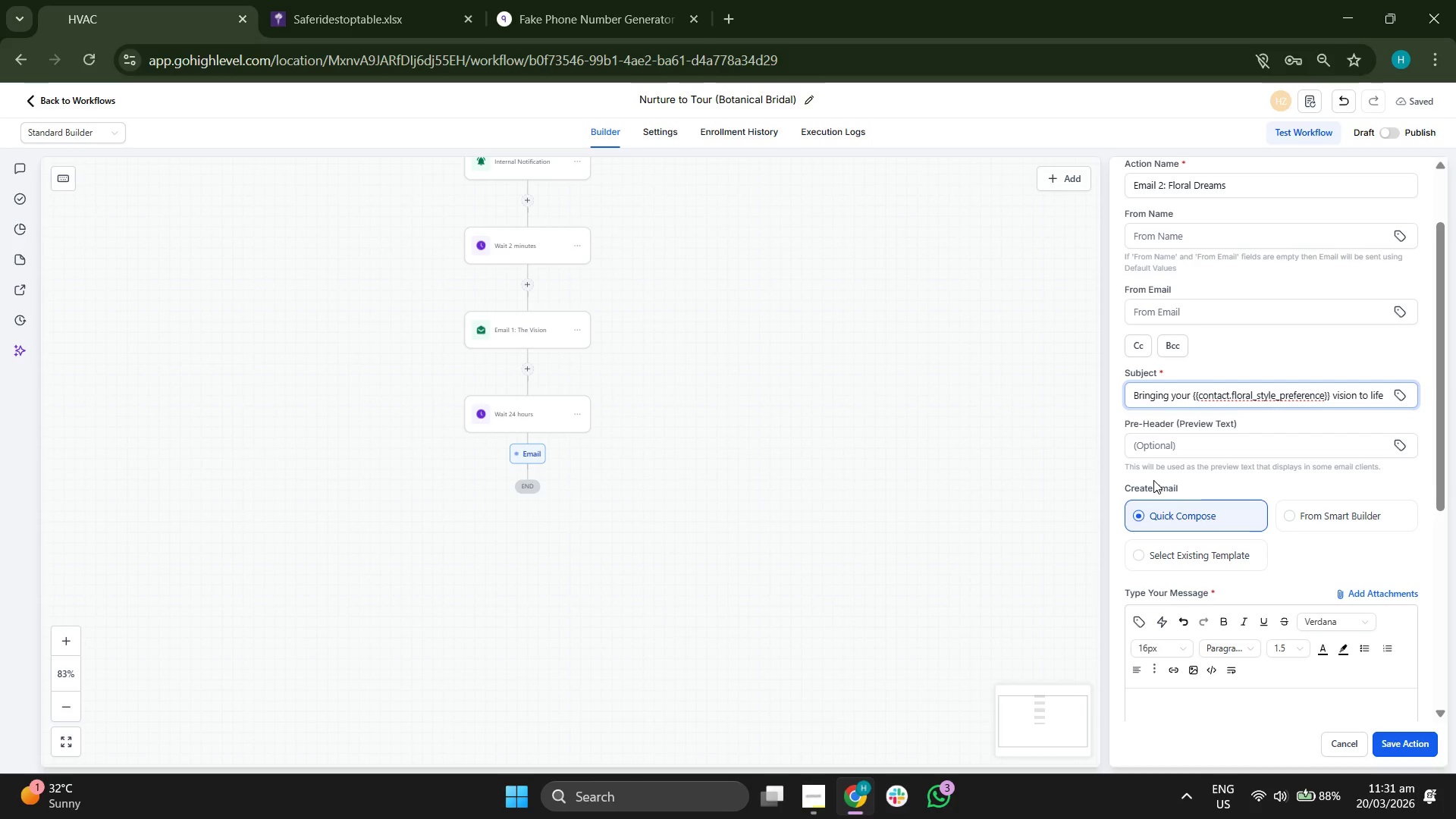 
left_click([1183, 434])
 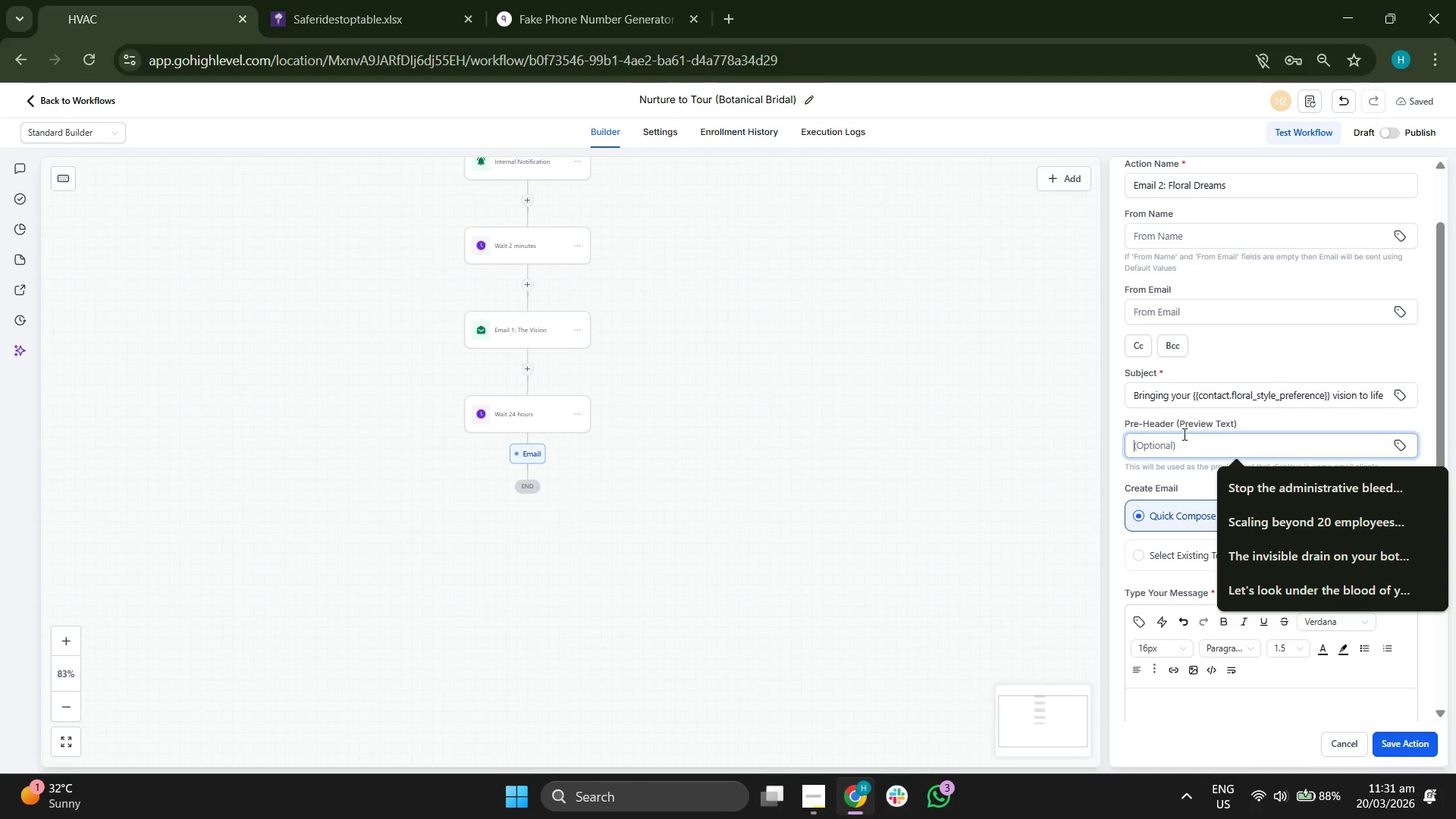 
type(How we style the GH)
key(Backspace)
type(lasshouse for your umiqu)
key(Backspace)
key(Backspace)
key(Backspace)
key(Backspace)
type(nique aesthetic)
 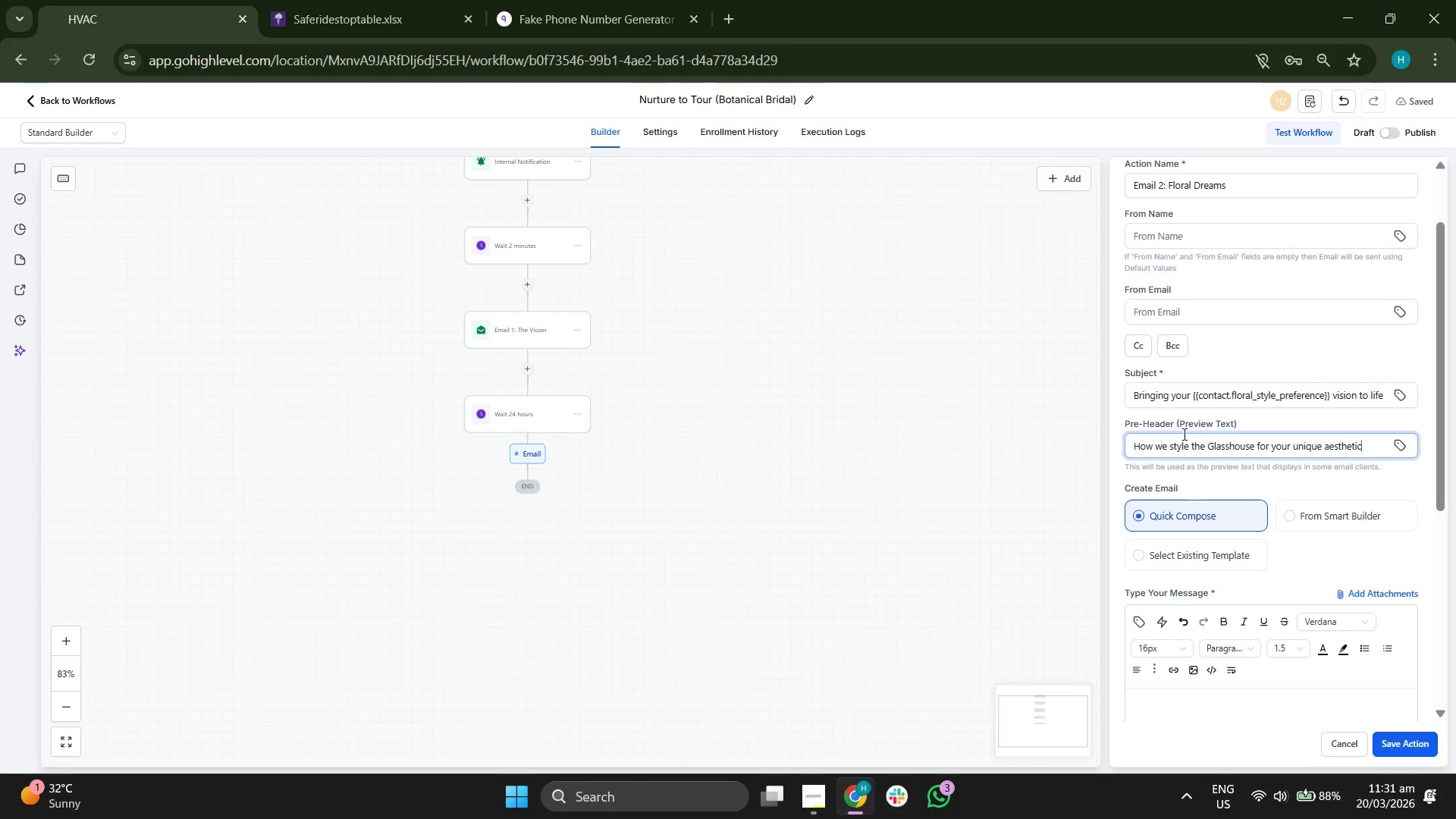 
scroll: coordinate [1283, 482], scroll_direction: down, amount: 3.0
 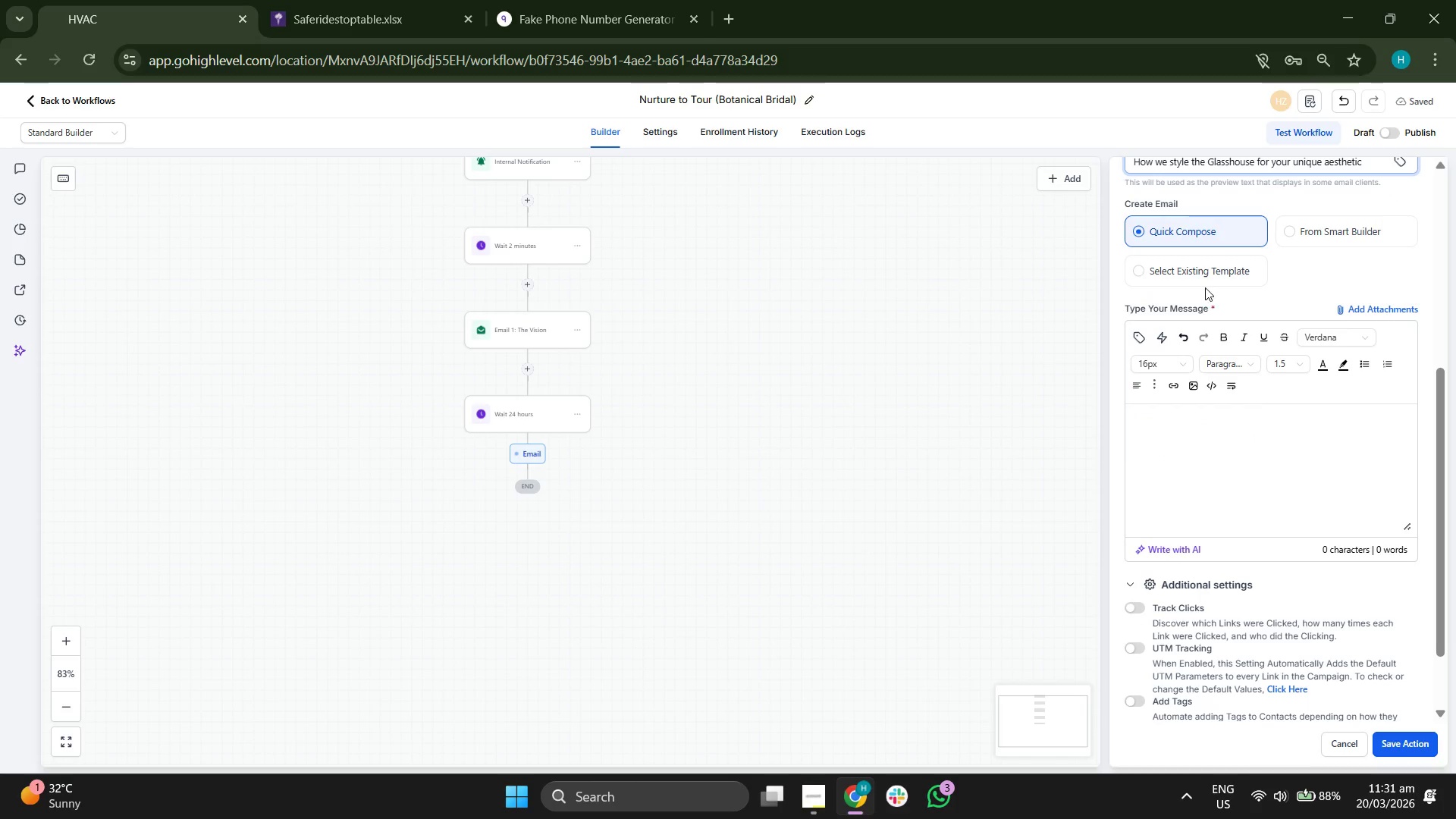 
left_click([1198, 268])
 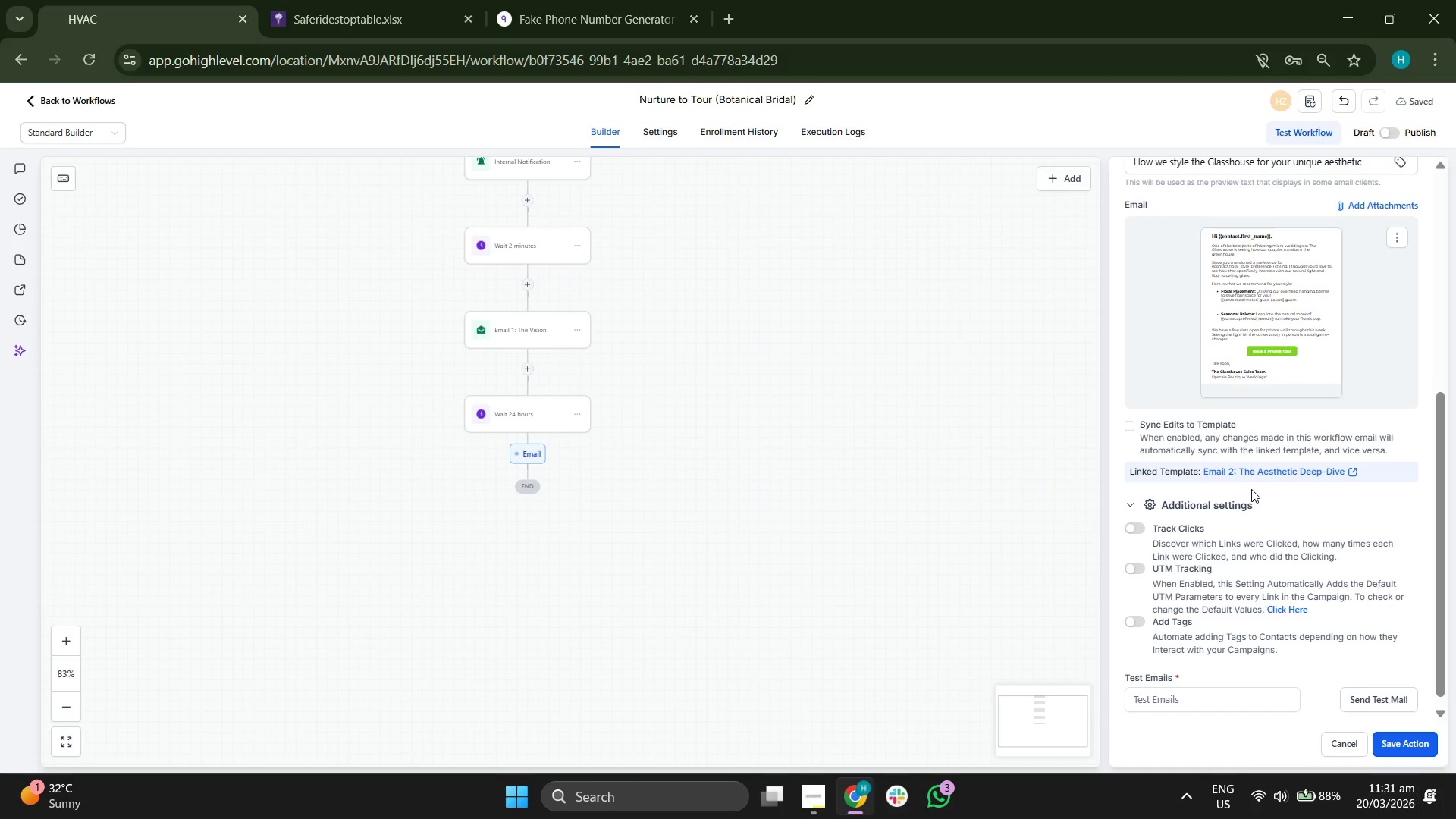 
wait(5.08)
 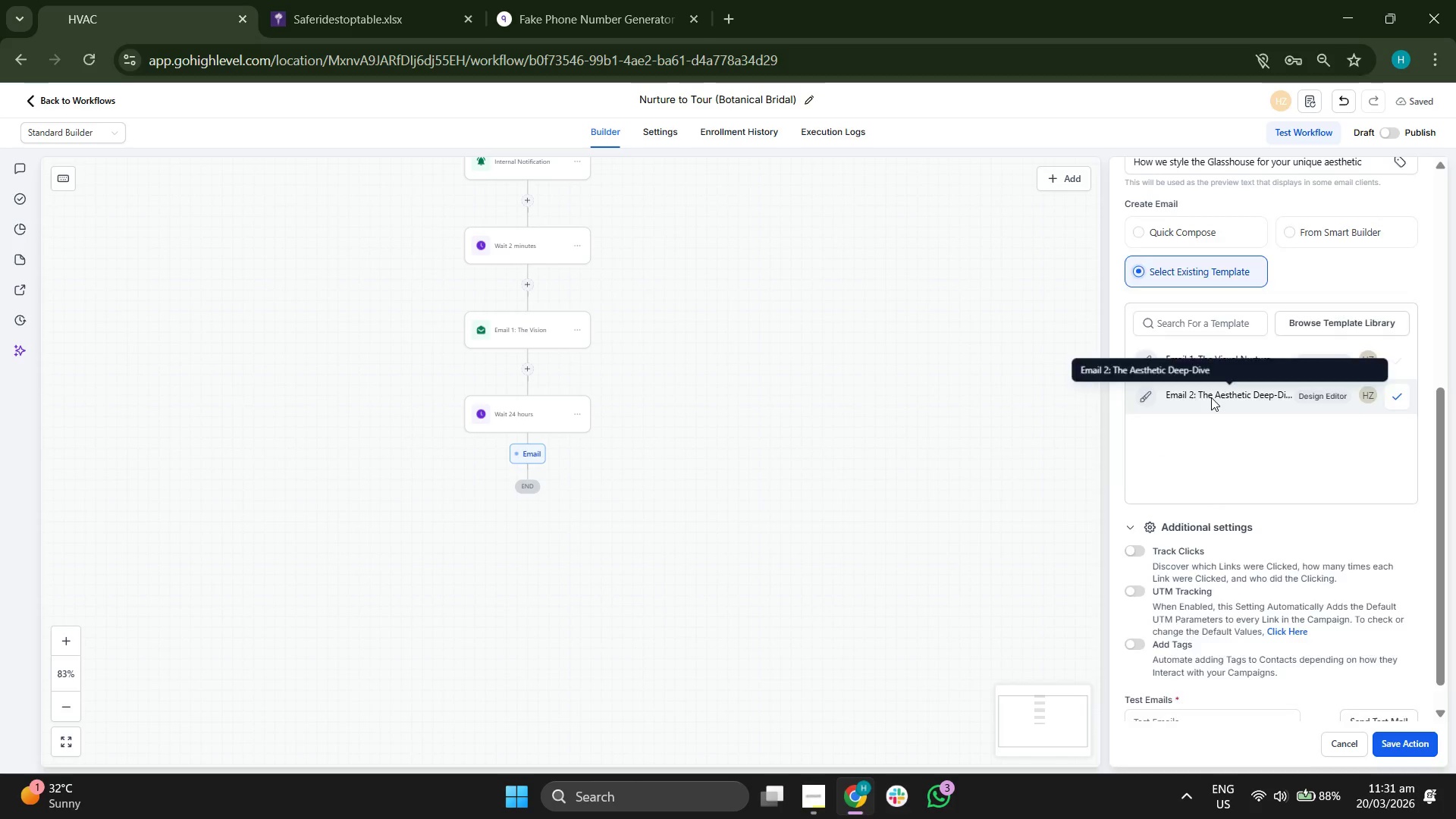 
left_click([1131, 526])
 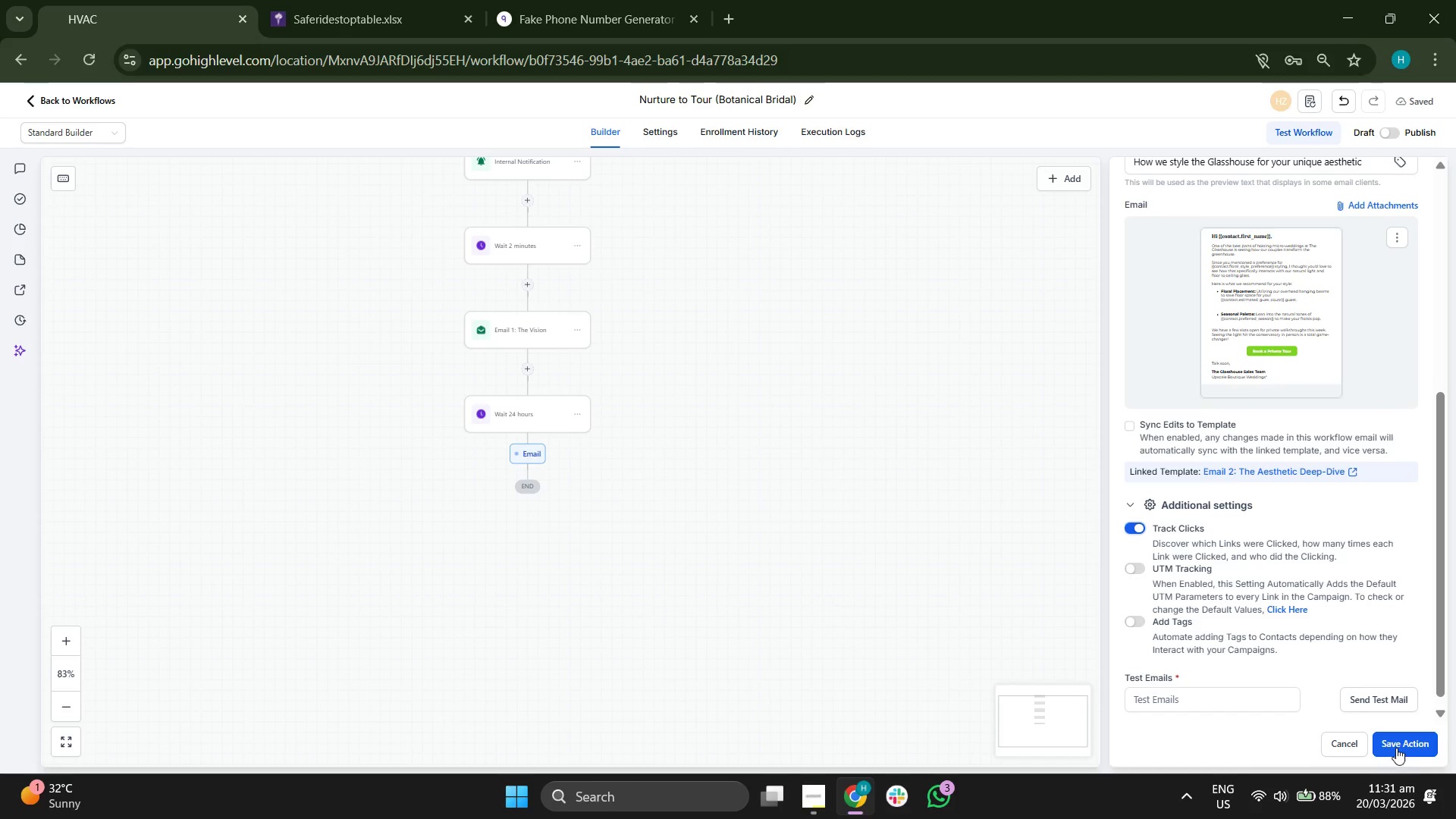 
left_click([1410, 748])
 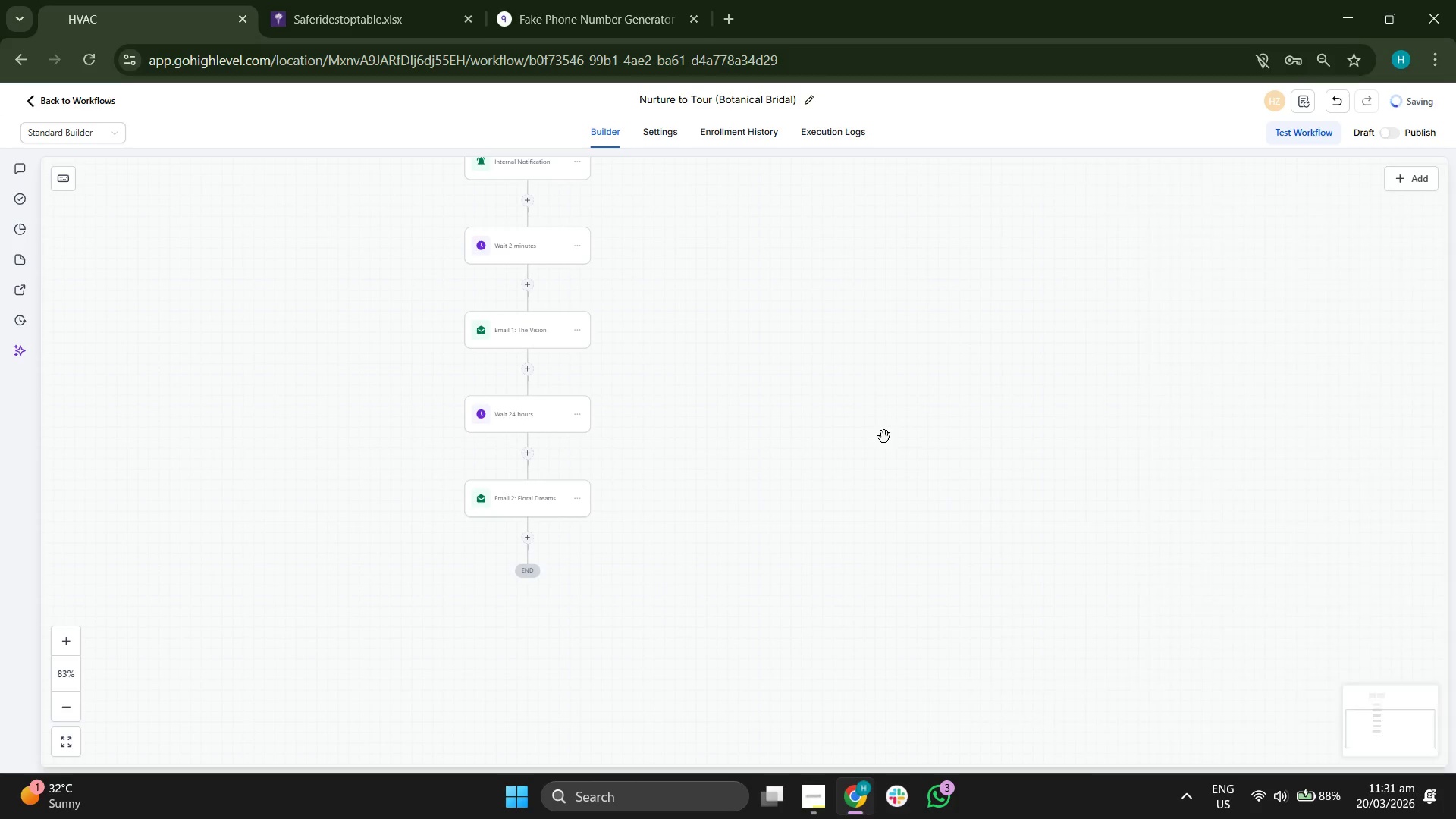 
left_click_drag(start_coordinate=[916, 392], to_coordinate=[1043, 516])
 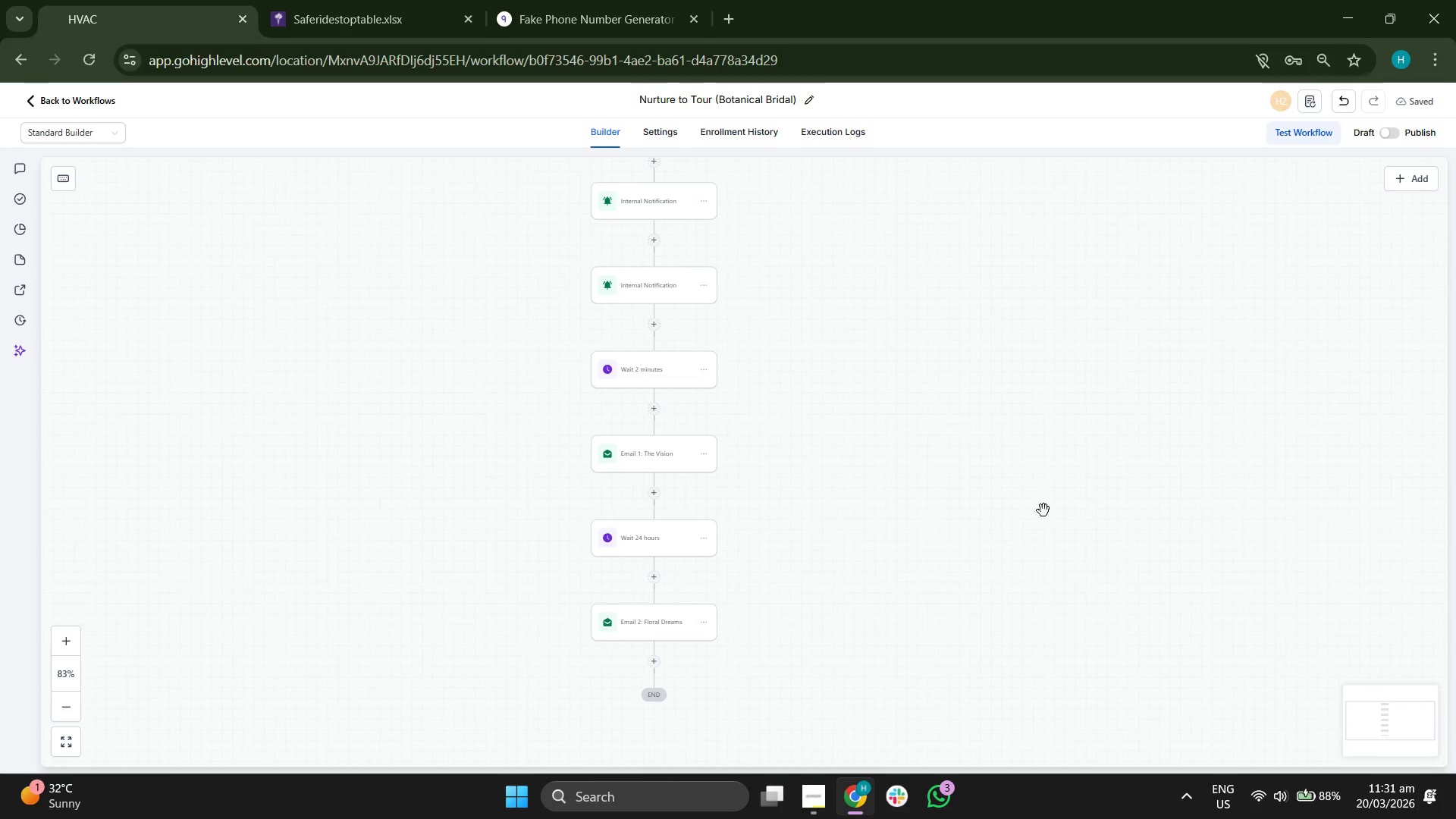 
wait(8.95)
 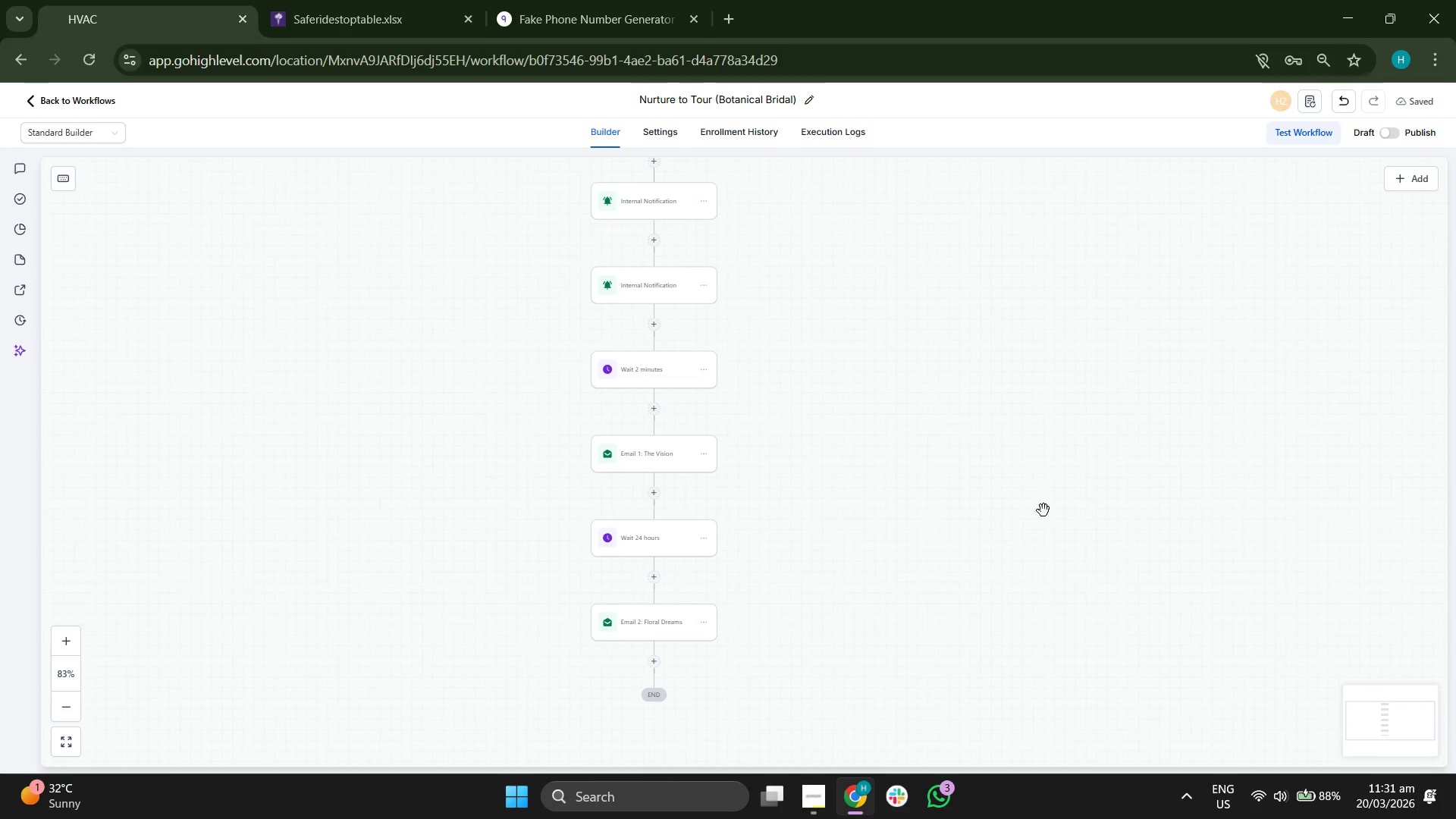 
left_click_drag(start_coordinate=[929, 310], to_coordinate=[1007, 433])
 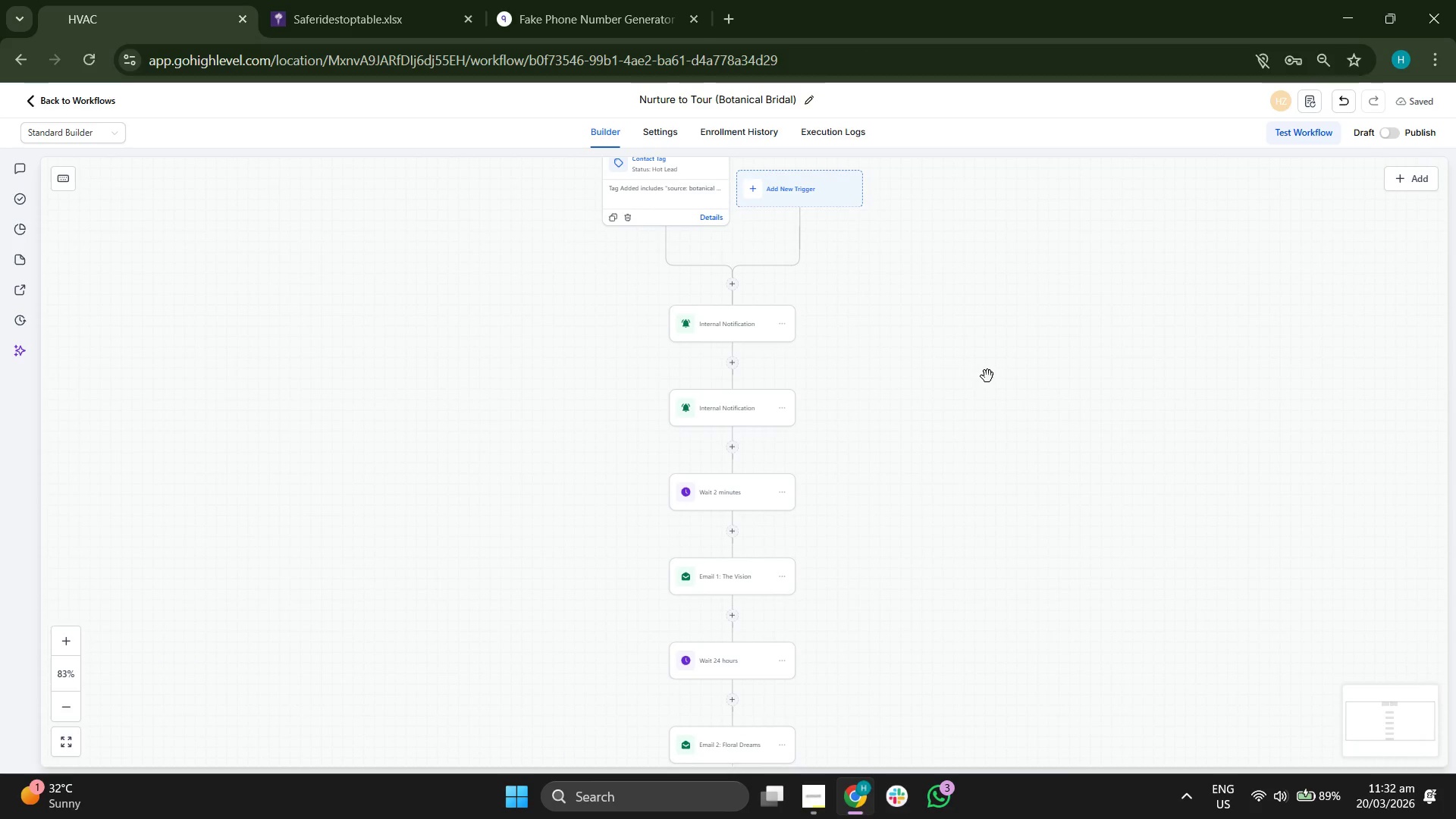 
wait(6.33)
 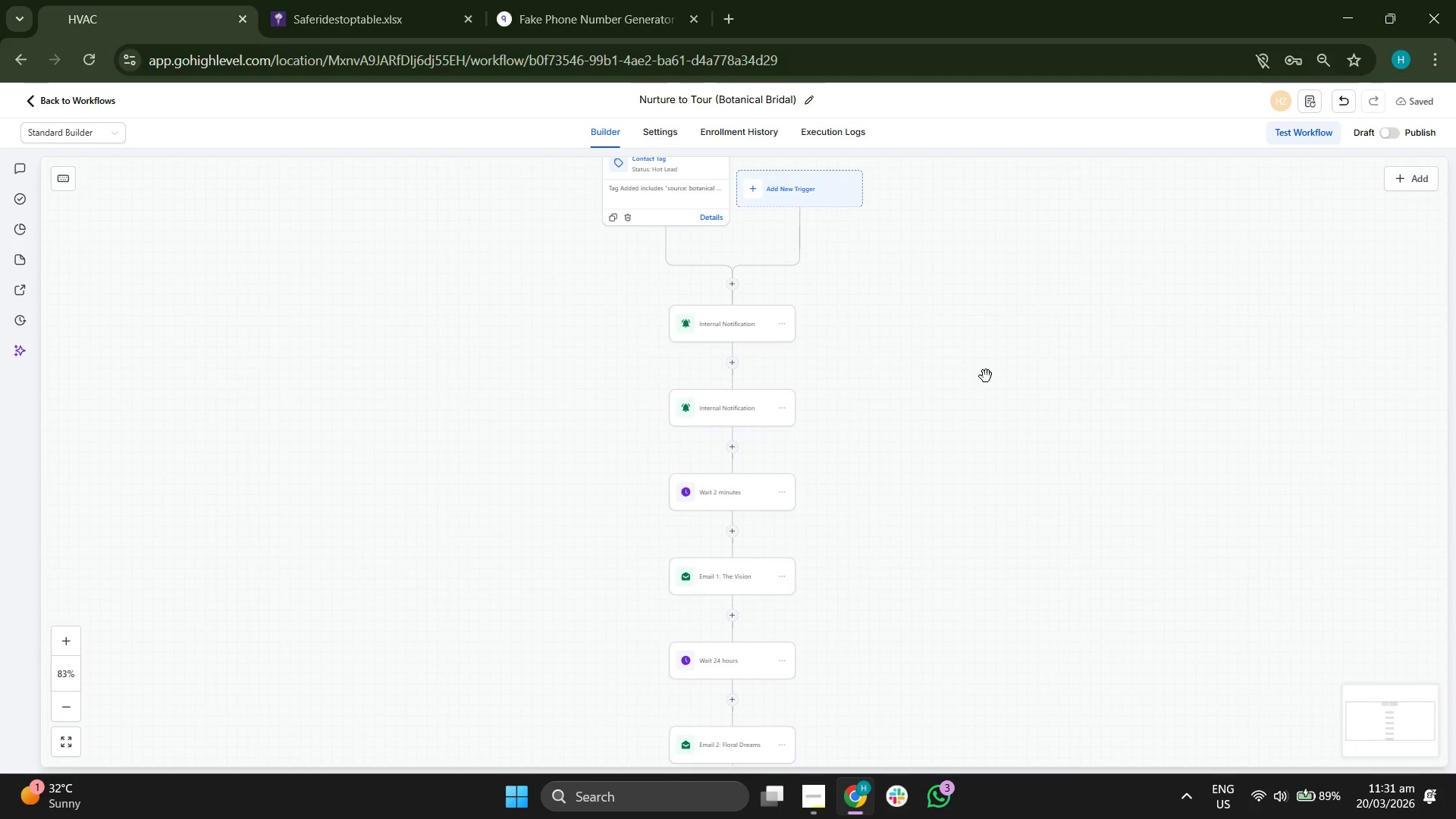 
left_click_drag(start_coordinate=[994, 469], to_coordinate=[1019, 454])
 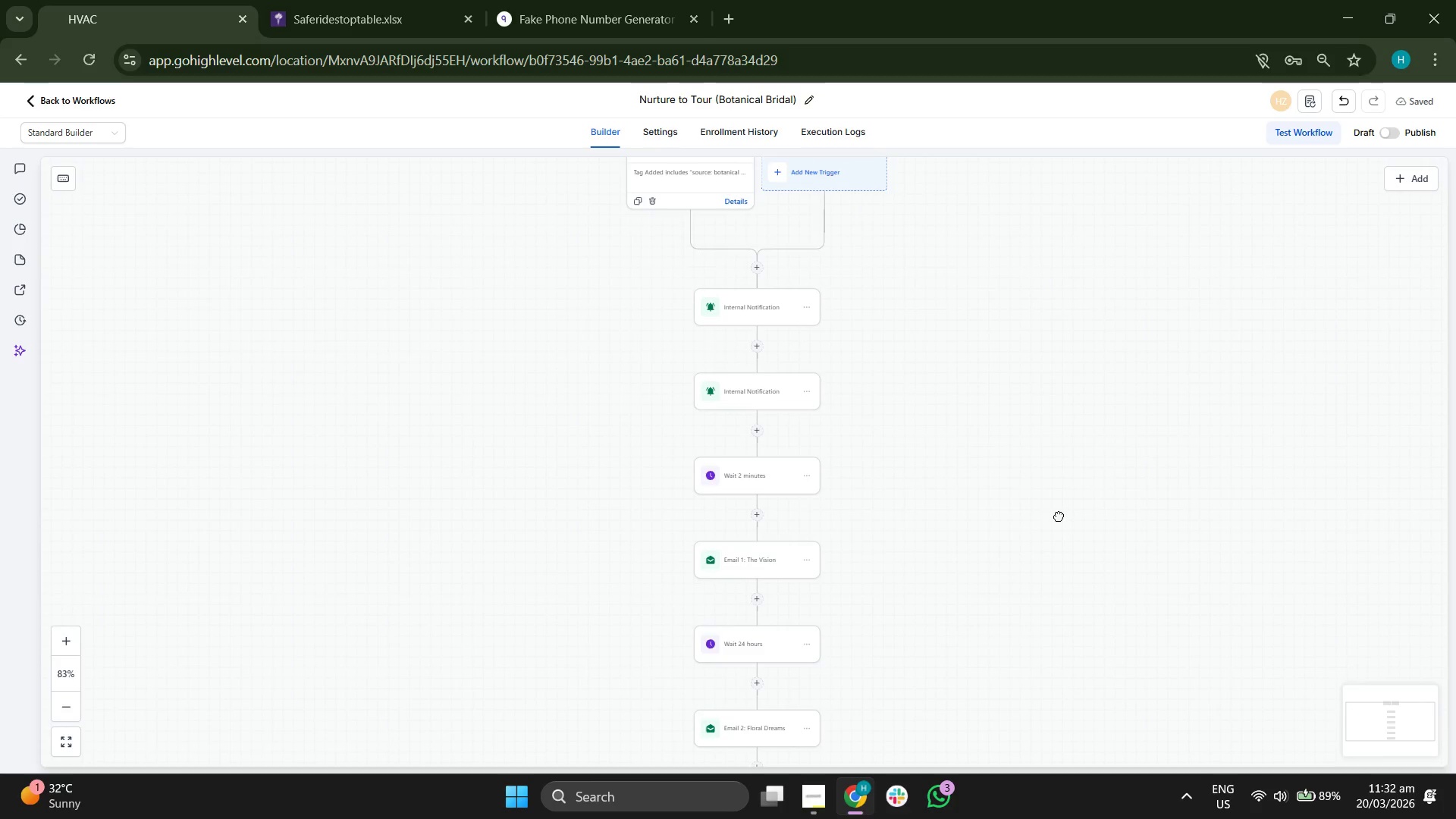 
left_click_drag(start_coordinate=[1059, 523], to_coordinate=[1055, 474])
 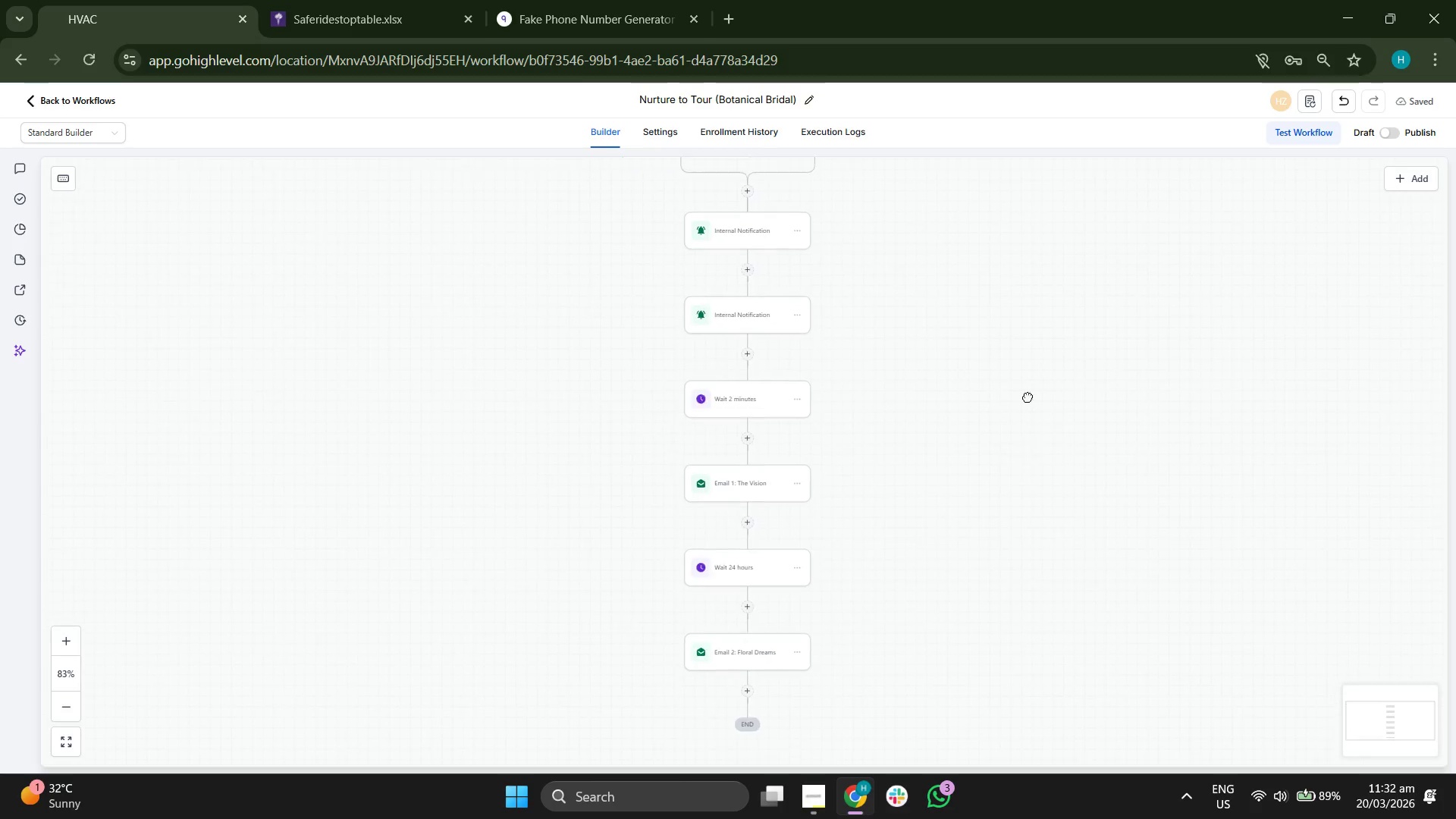 
left_click_drag(start_coordinate=[1036, 460], to_coordinate=[1022, 318])
 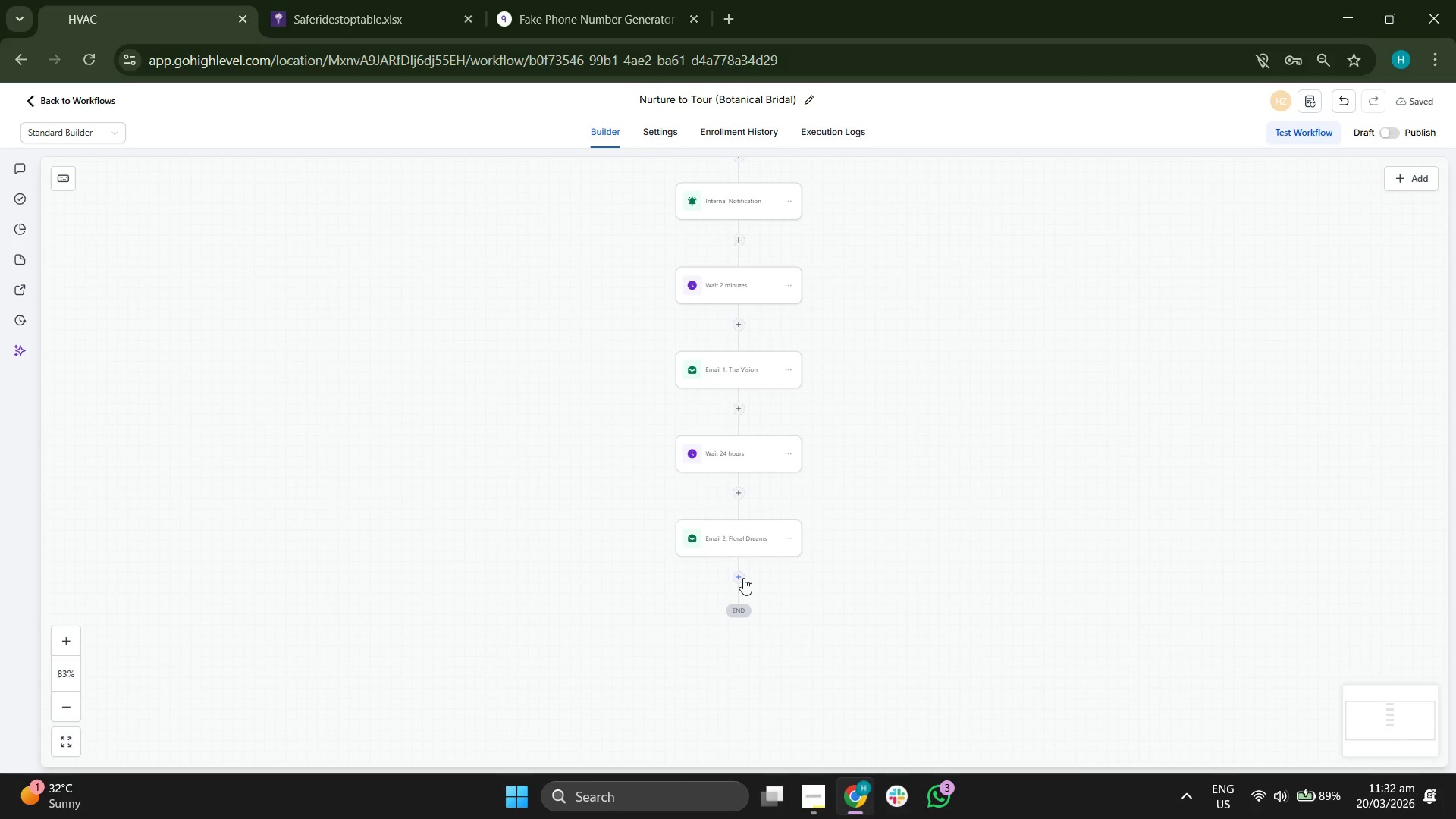 
left_click([743, 578])
 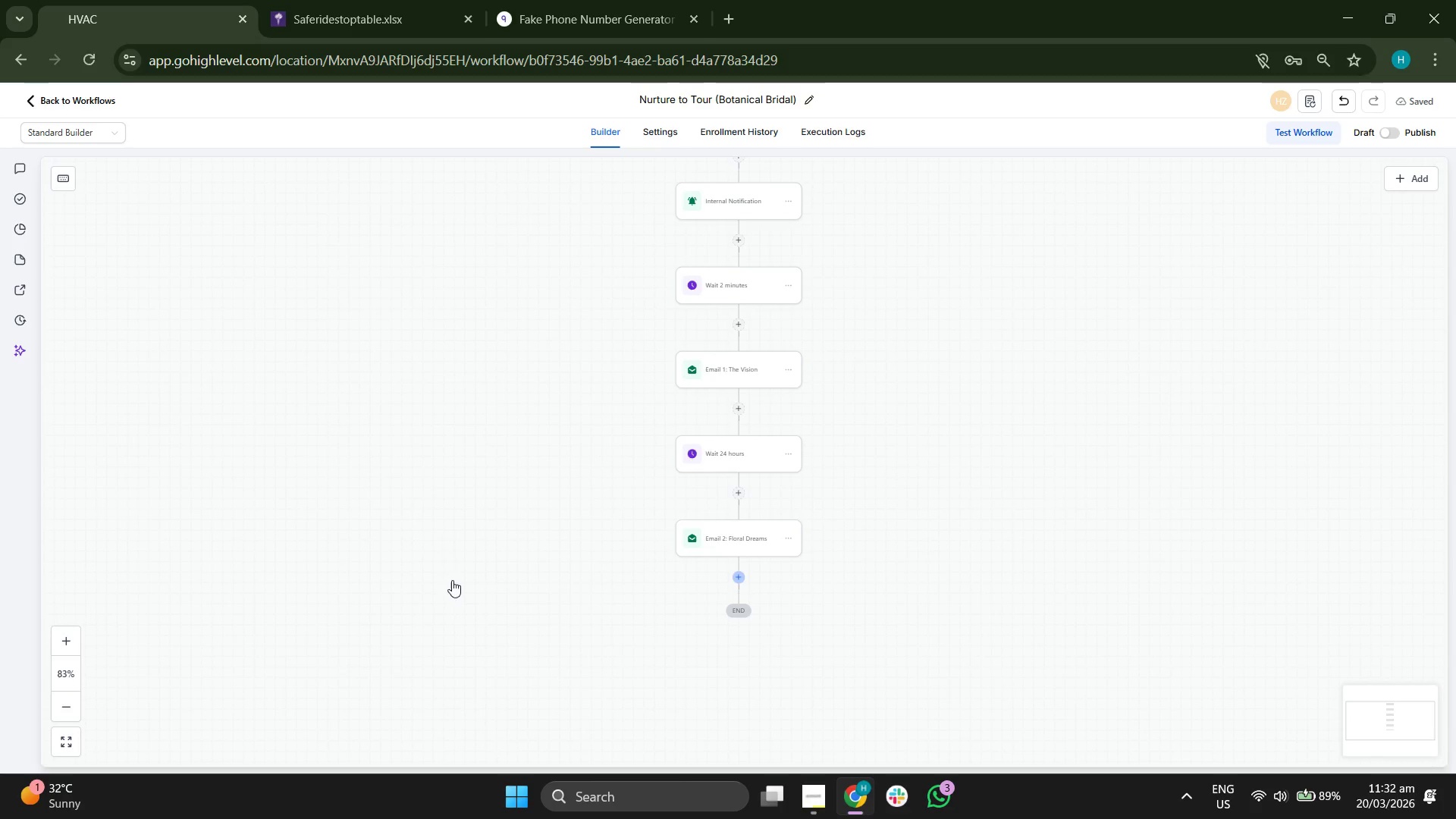 
left_click_drag(start_coordinate=[449, 567], to_coordinate=[444, 440])
 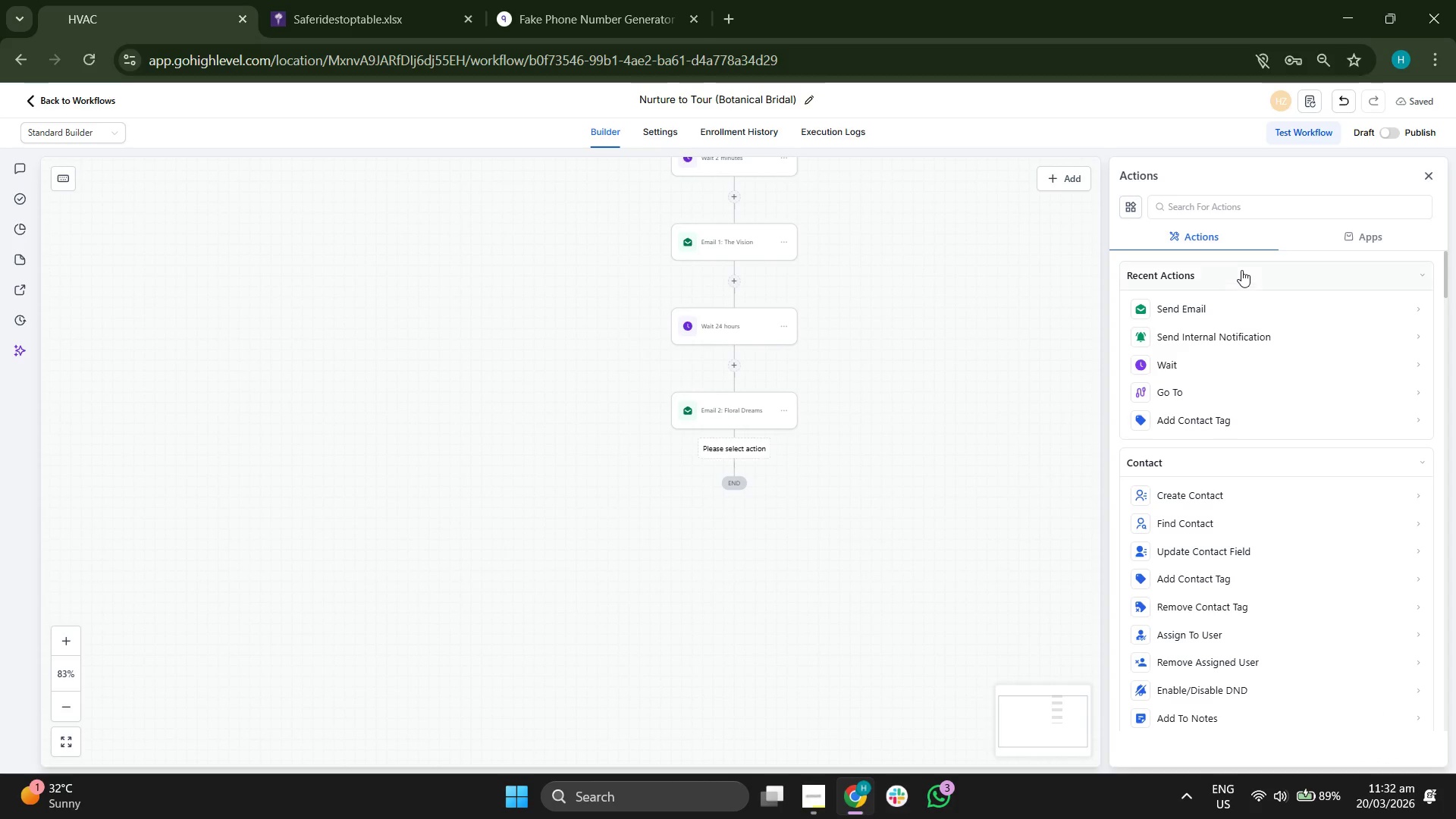 
left_click([1238, 206])
 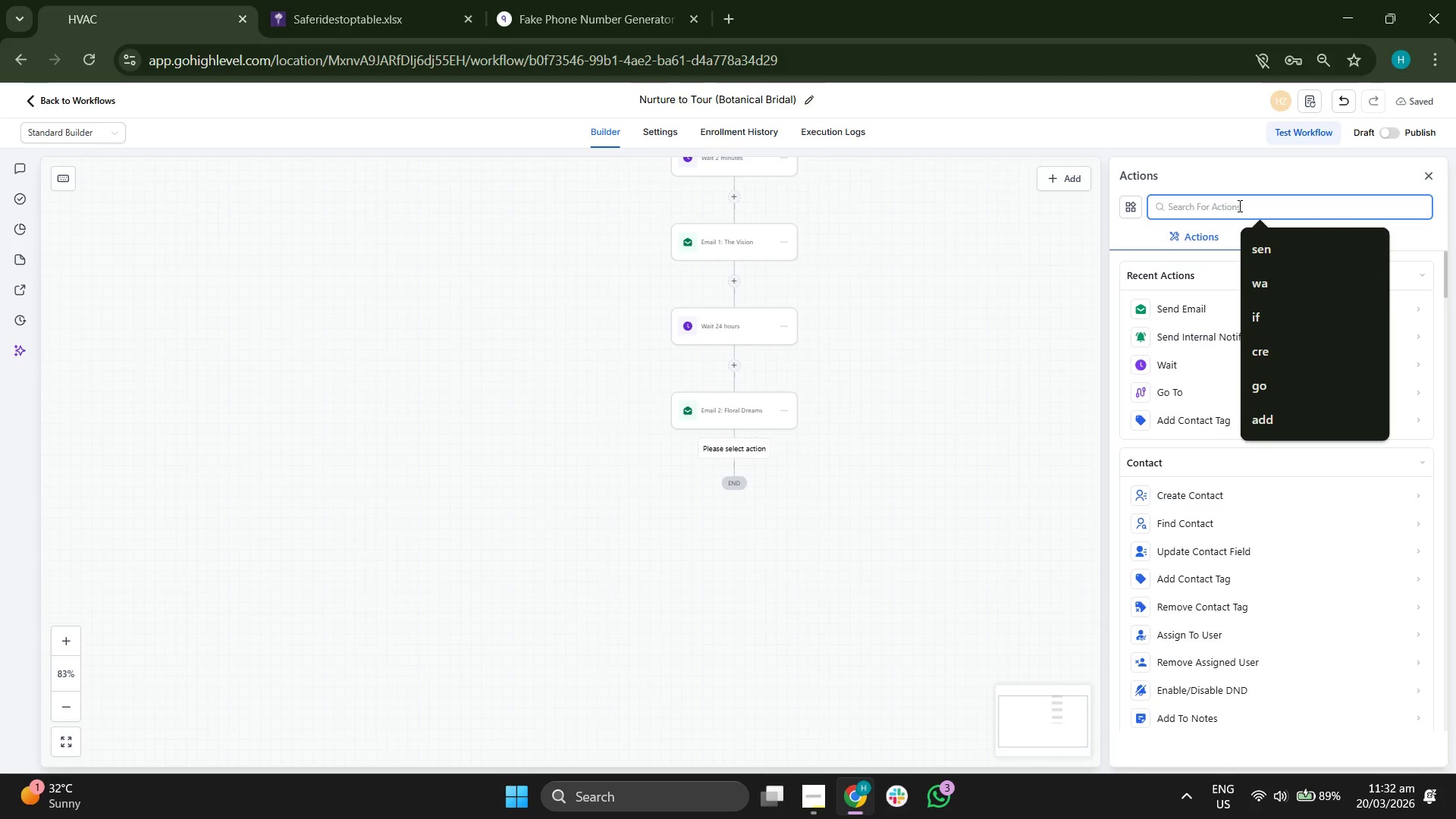 
type(if)
 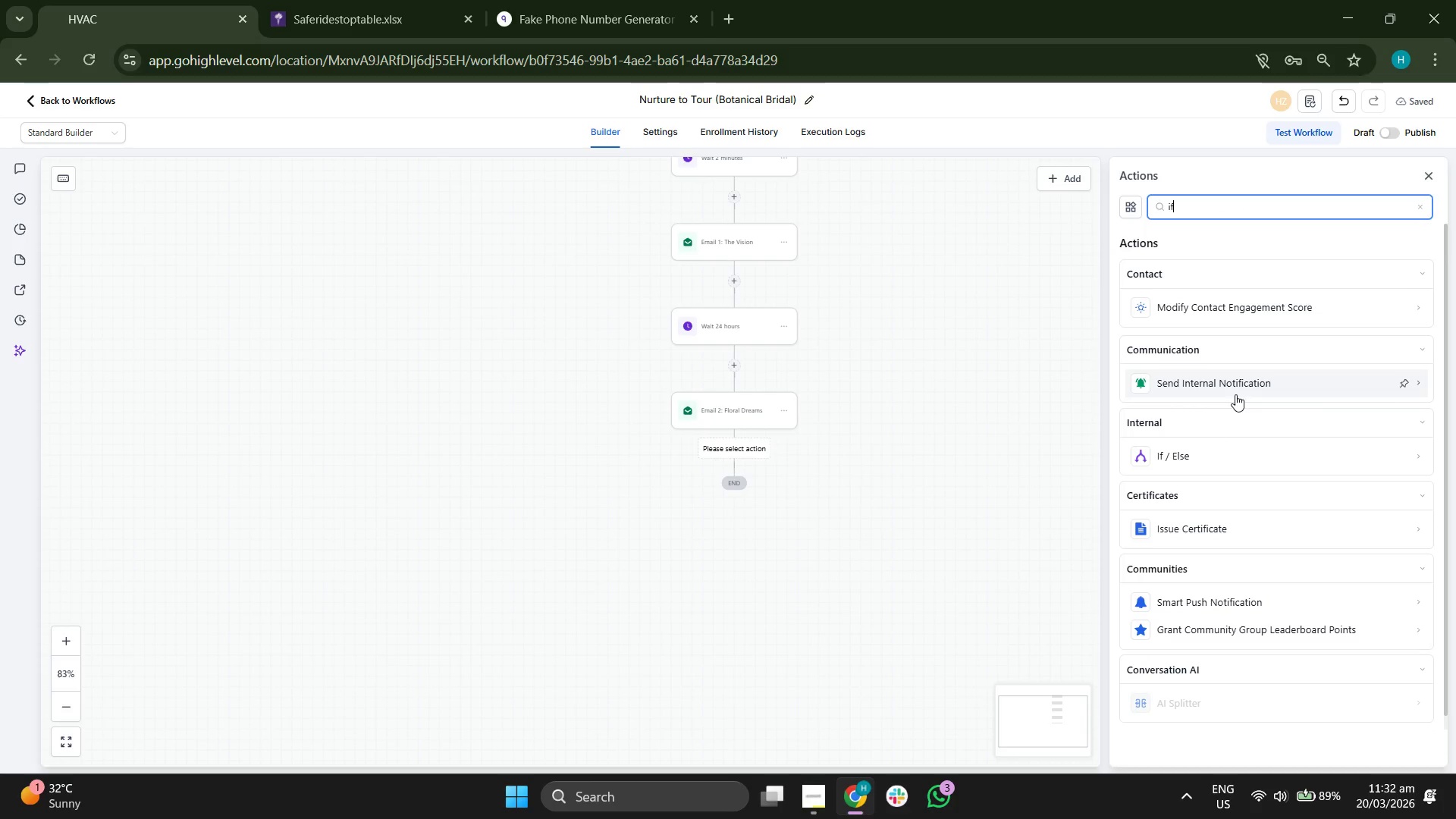 
left_click([1217, 456])
 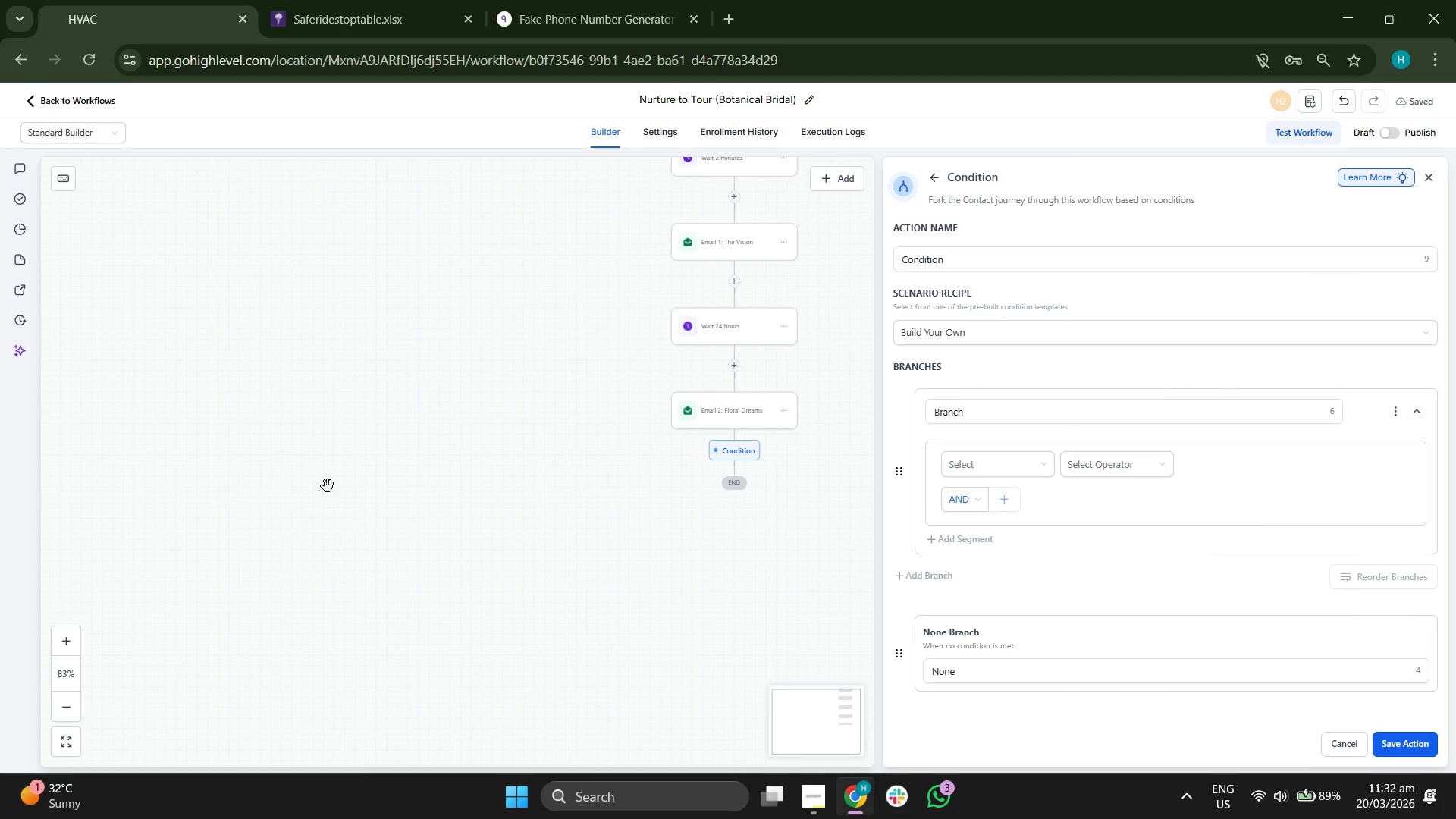 
left_click_drag(start_coordinate=[315, 485], to_coordinate=[239, 441])
 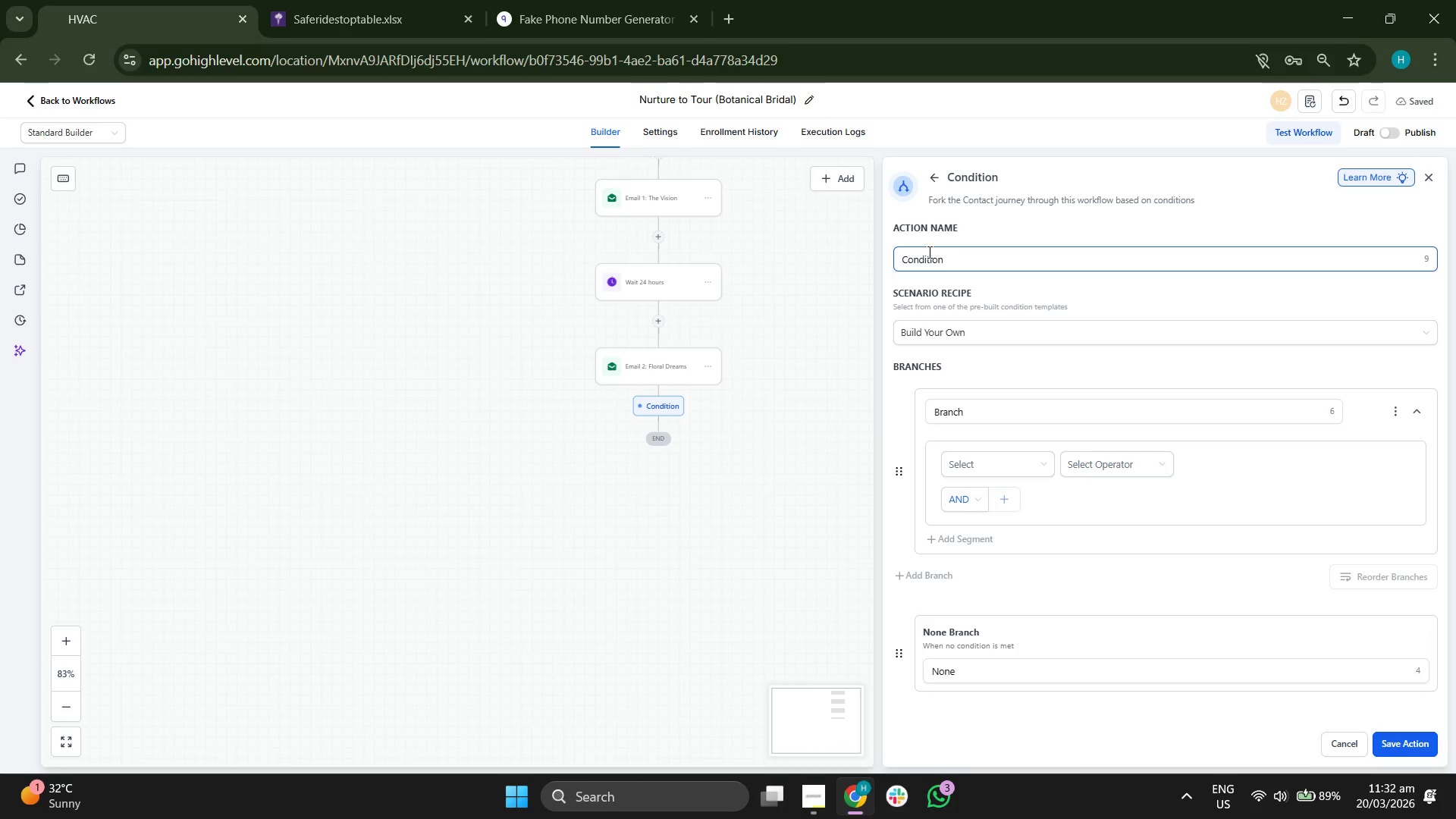 
wait(10.73)
 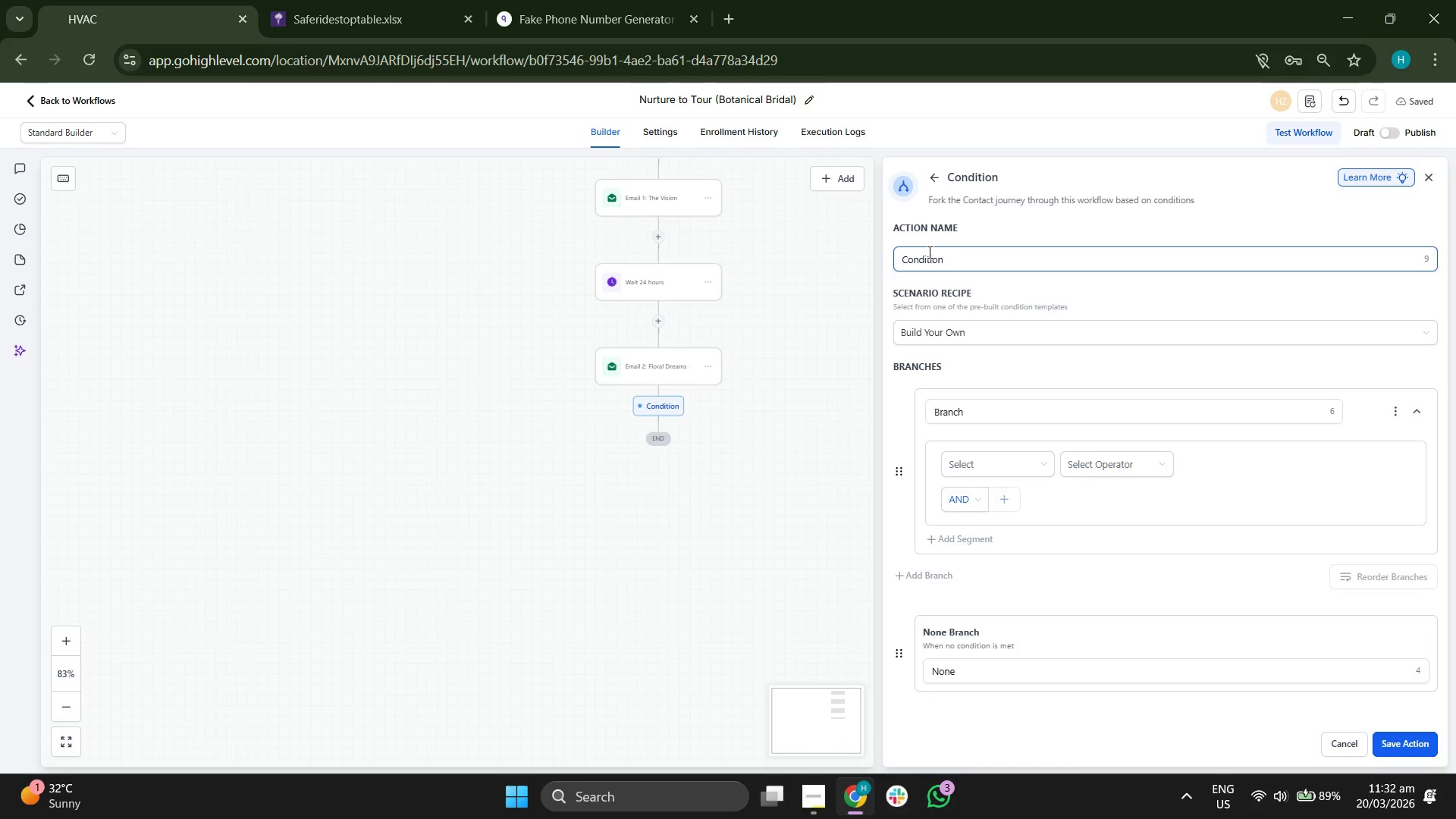 
left_click([1348, 743])
 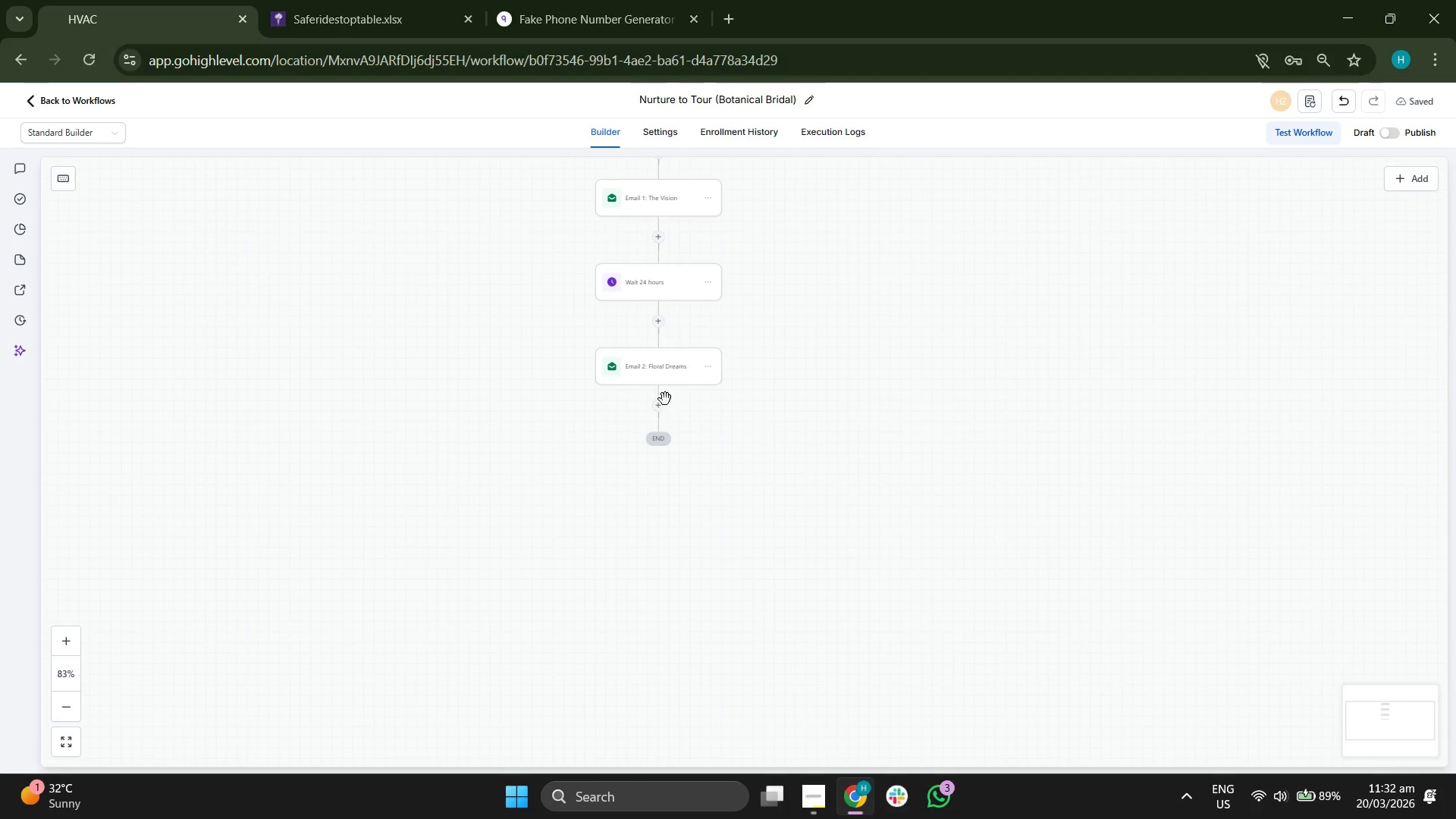 
left_click([659, 407])
 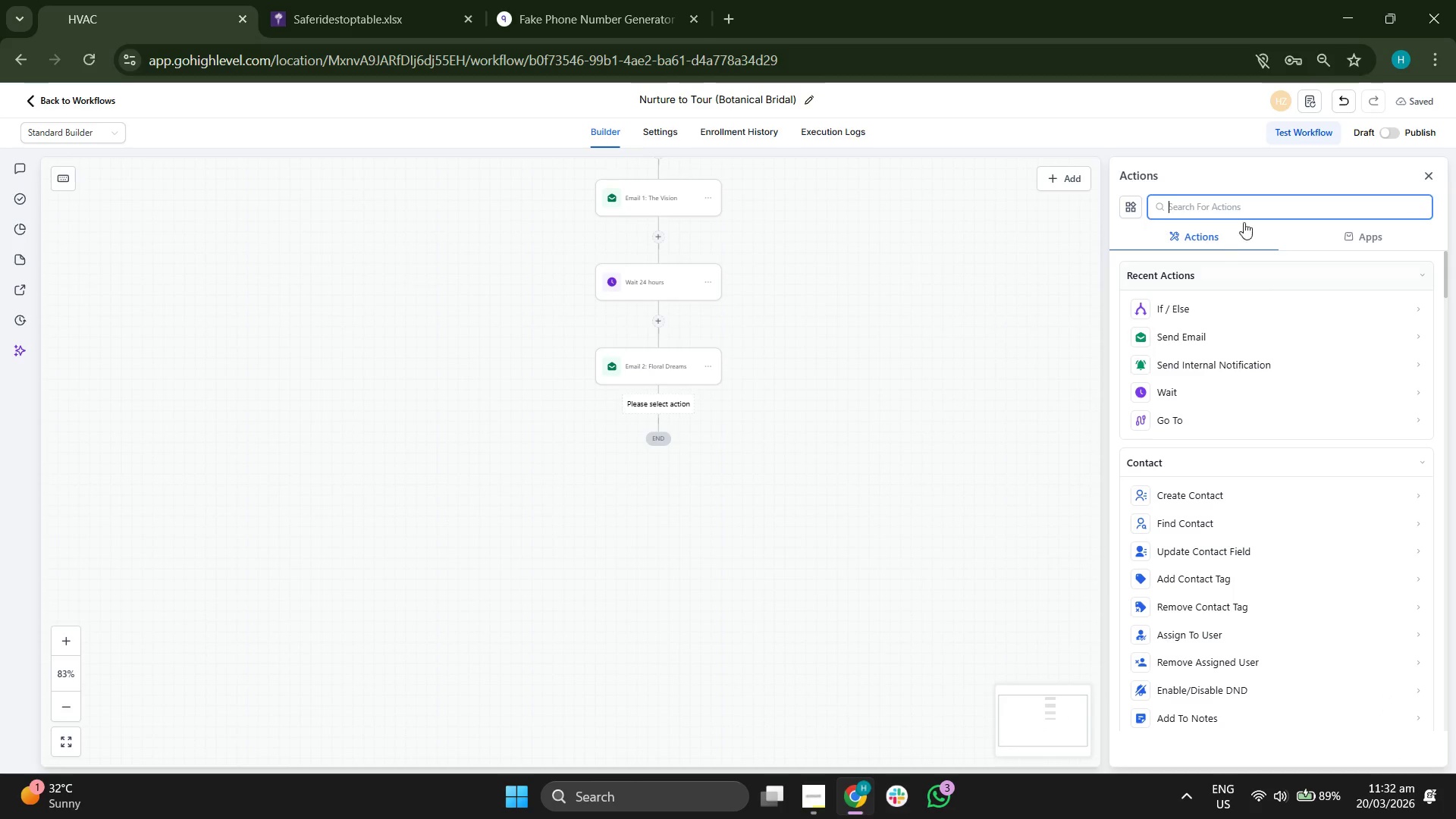 
type(check)
 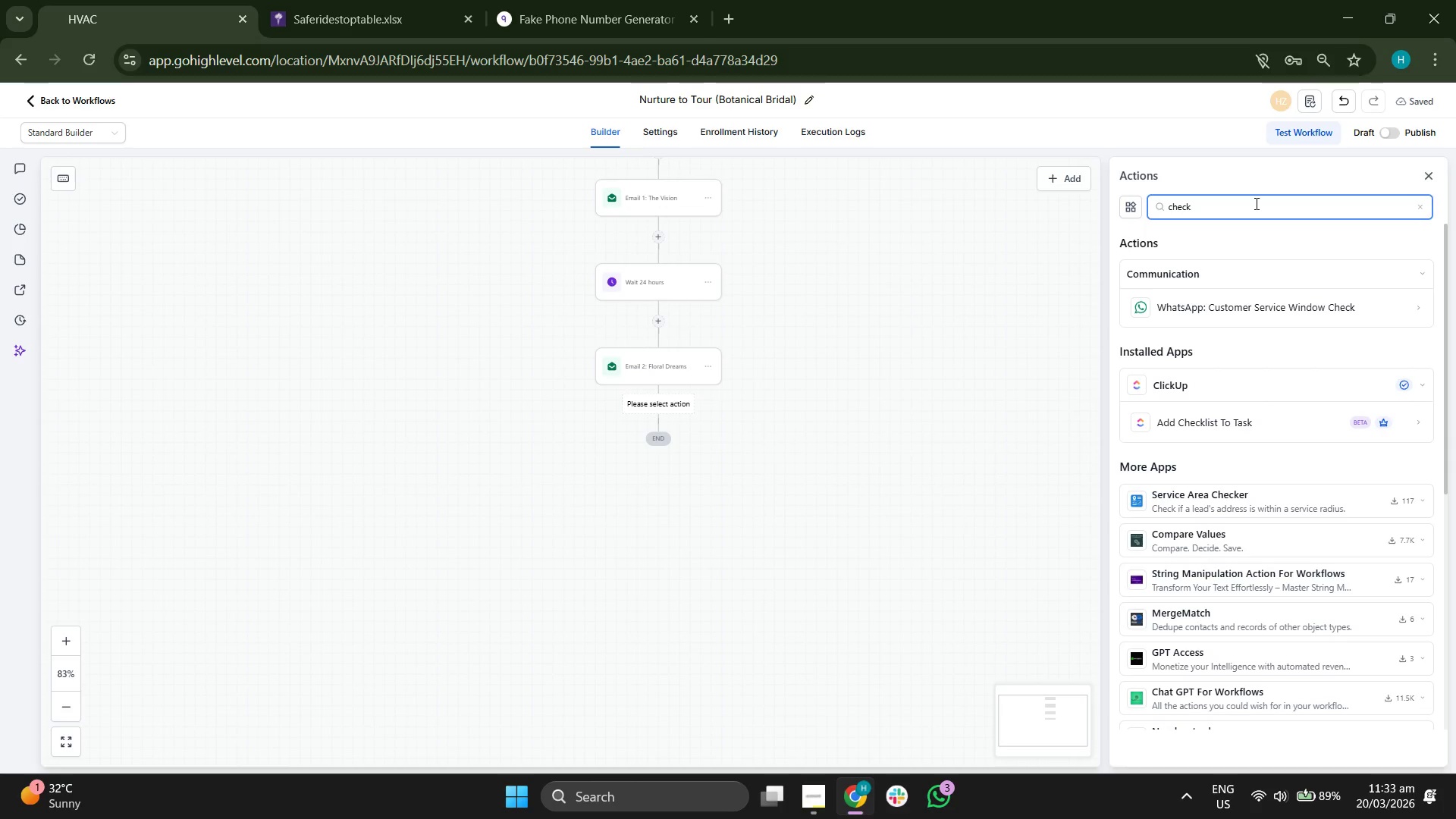 
type( fp)
key(Backspace)
type(ro)
key(Backspace)
key(Backspace)
type(or appntment)
key(Backspace)
key(Backspace)
key(Backspace)
key(Backspace)
key(Backspace)
type(intments)
 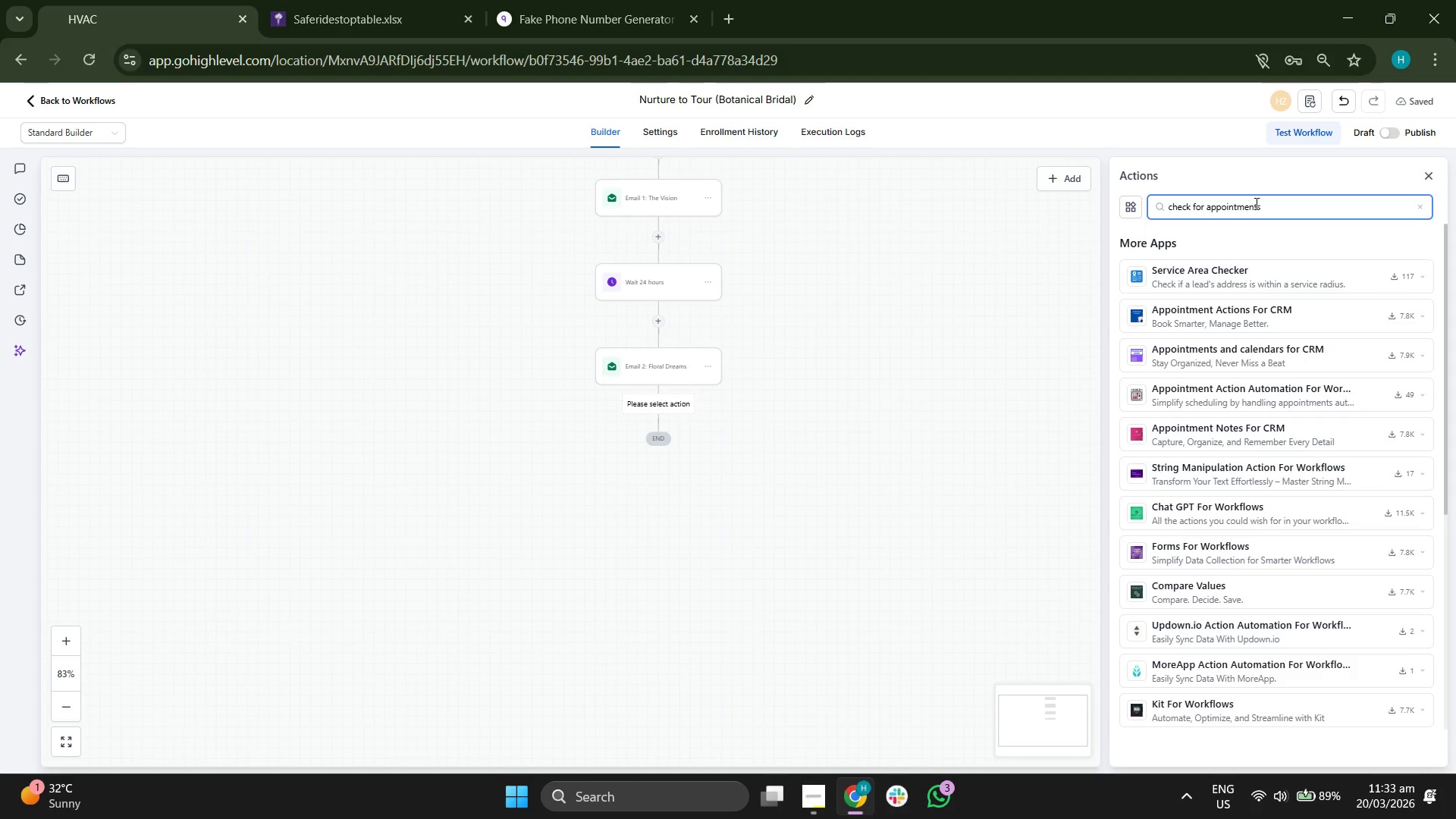 
scroll: coordinate [1314, 495], scroll_direction: down, amount: 46.0
 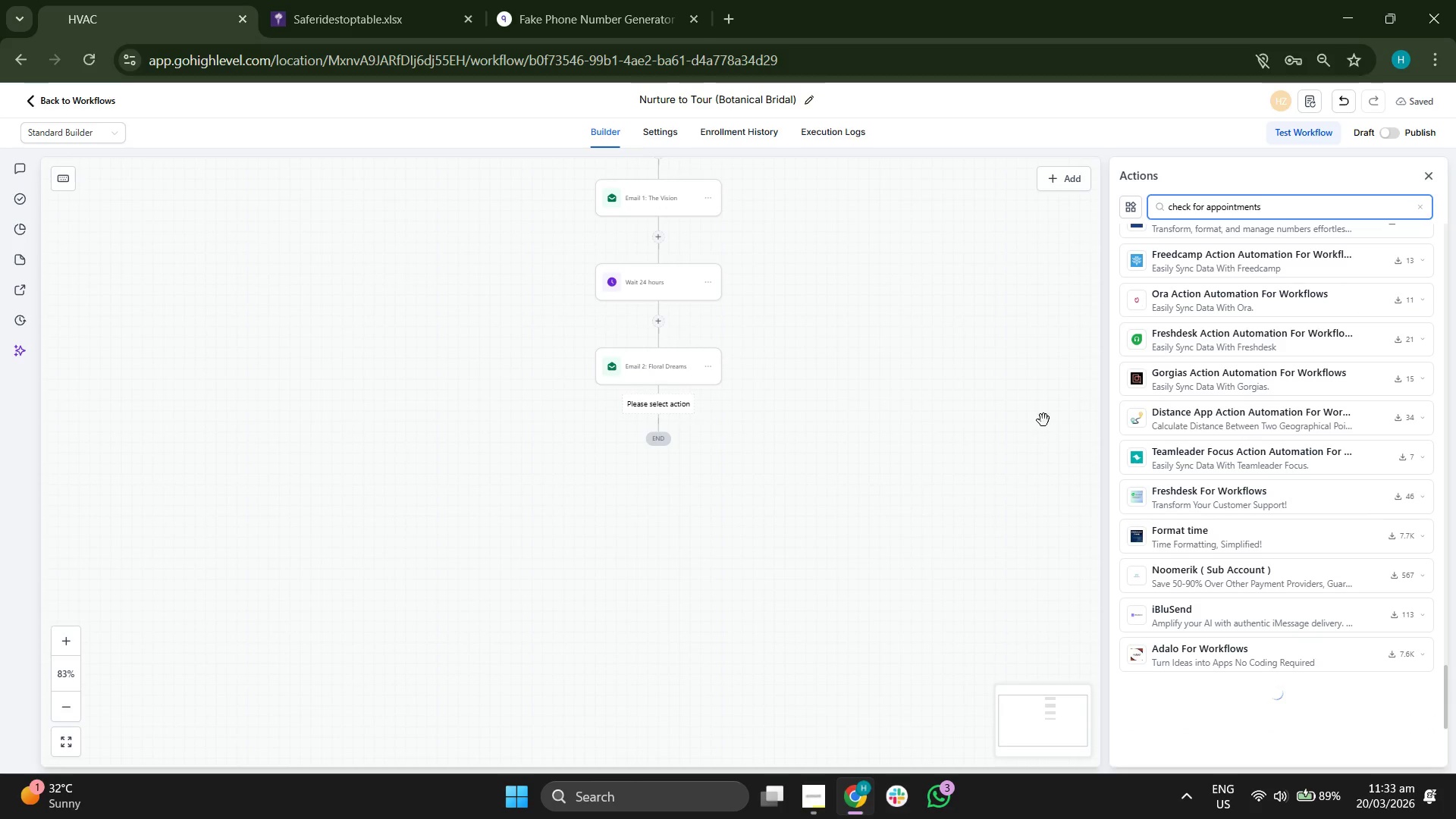 
left_click_drag(start_coordinate=[1033, 415], to_coordinate=[983, 438])
 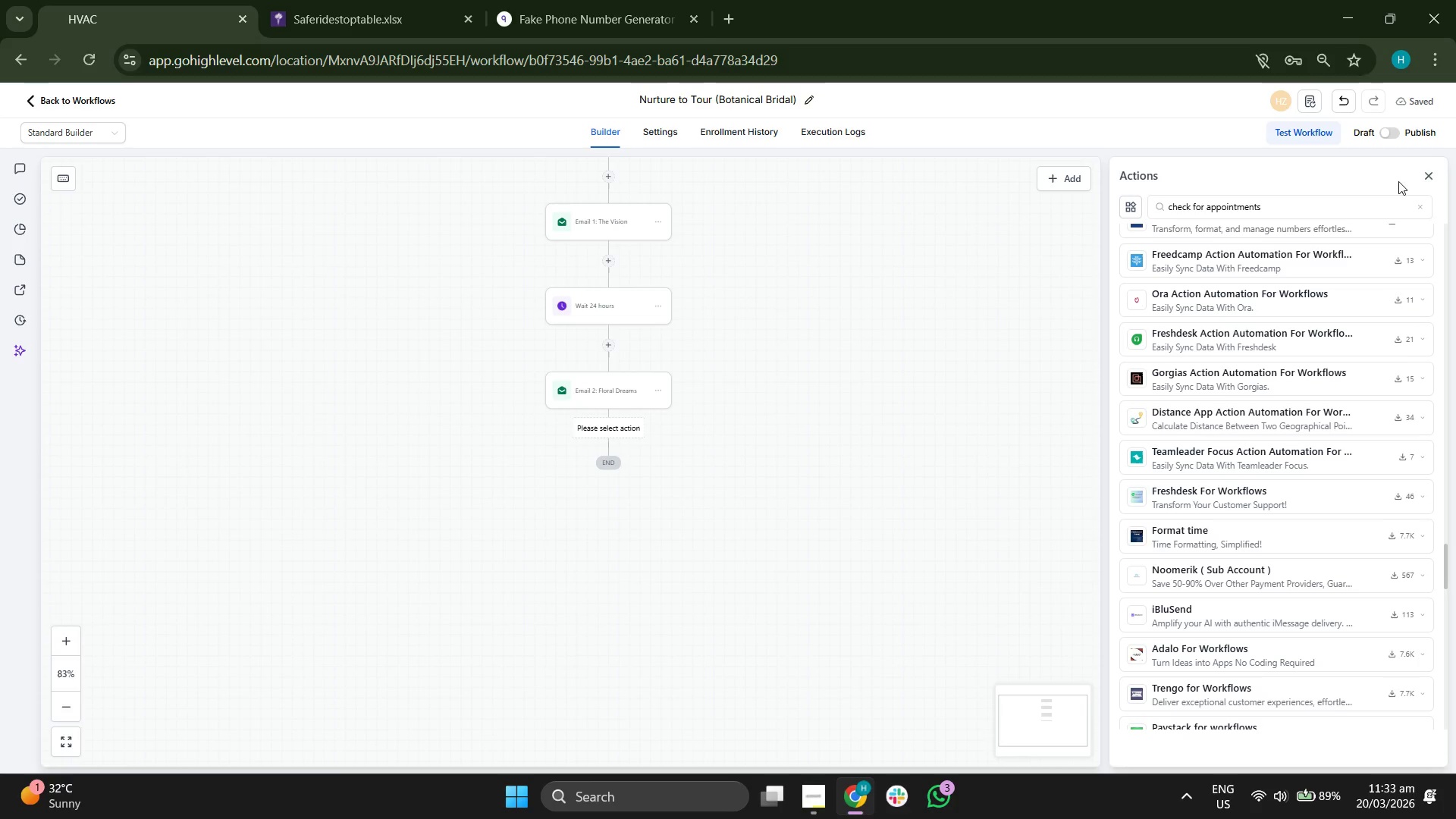 
left_click([1423, 175])
 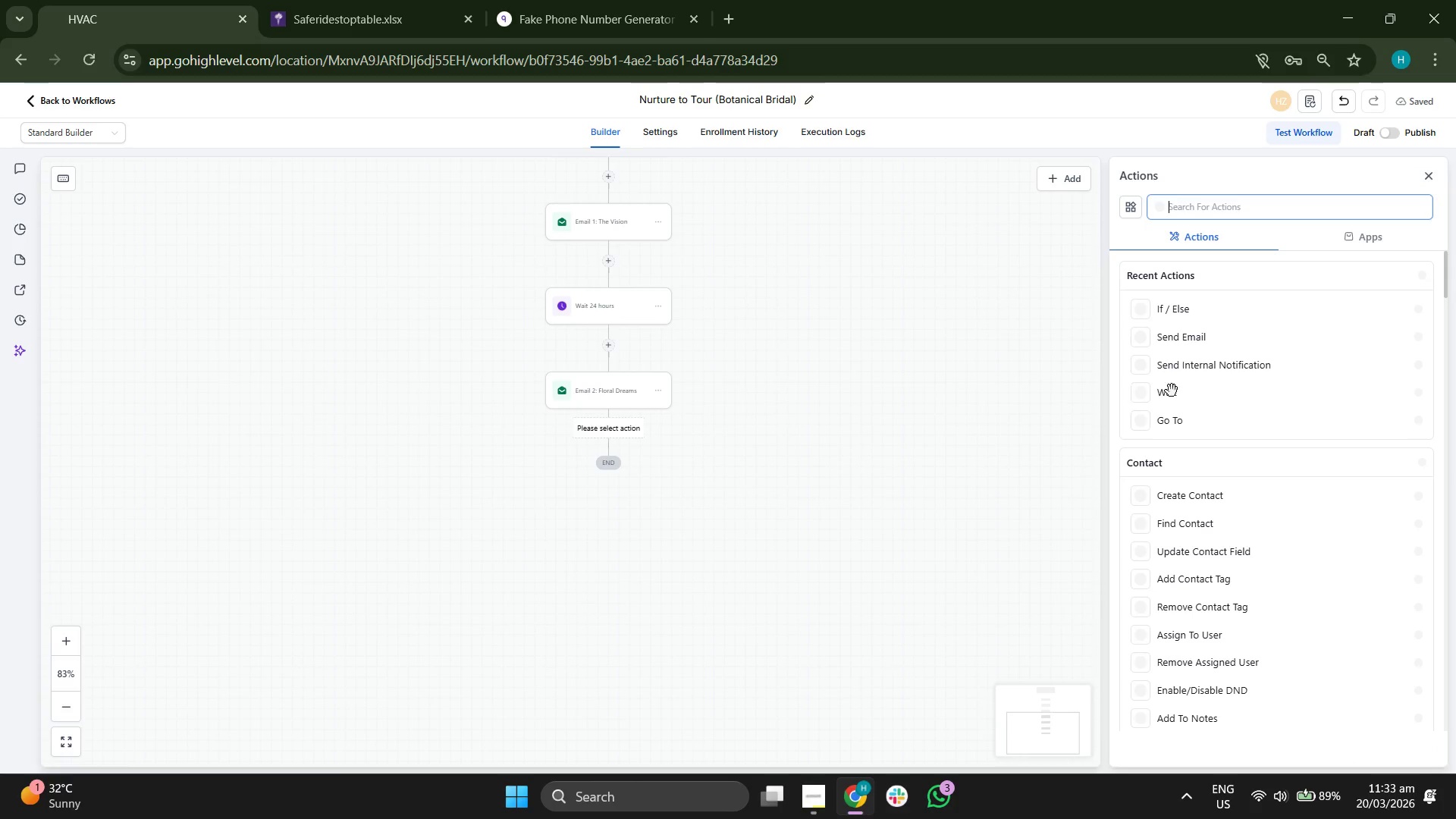 
left_click([1232, 309])
 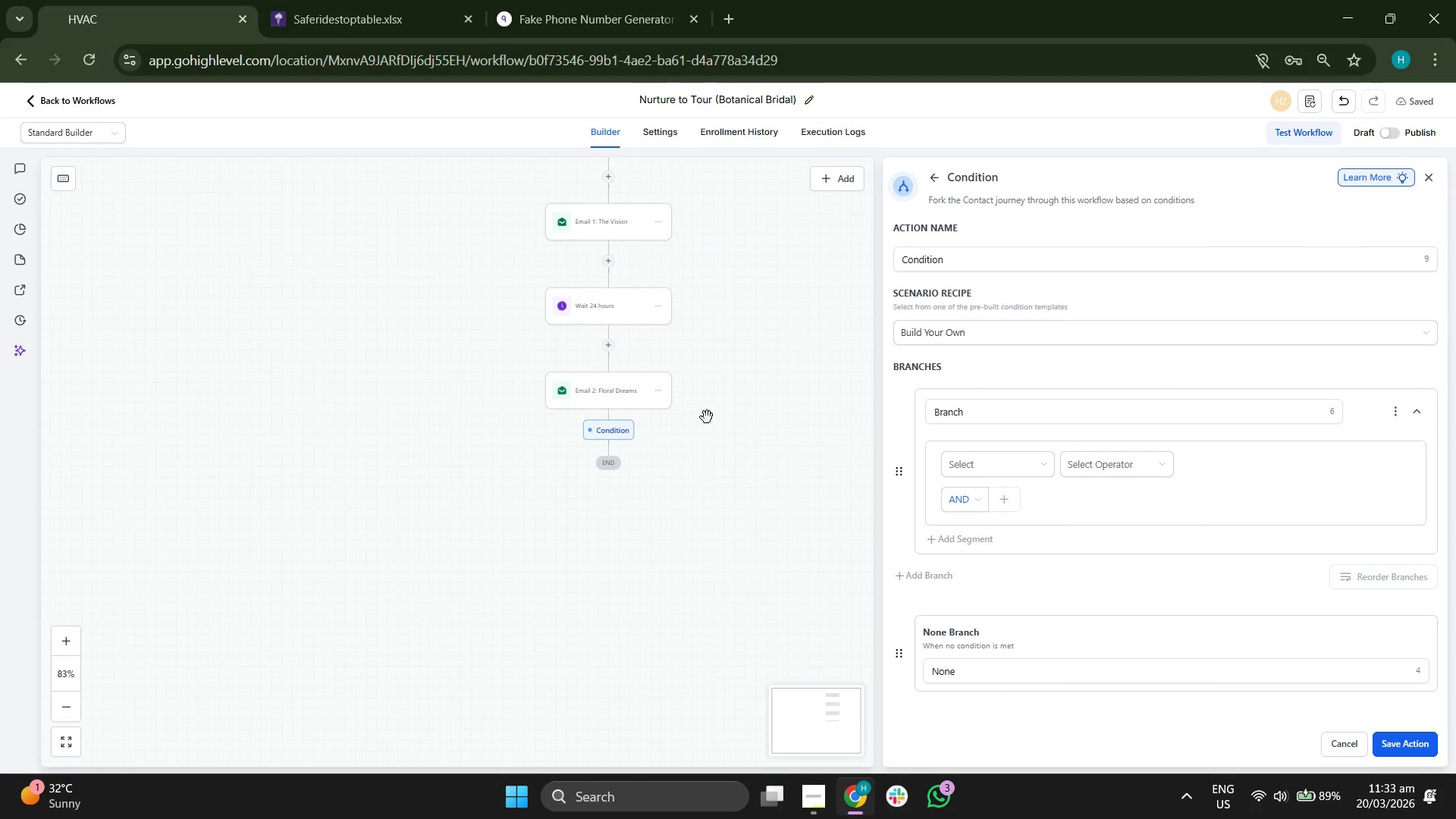 
left_click_drag(start_coordinate=[692, 385], to_coordinate=[591, 409])
 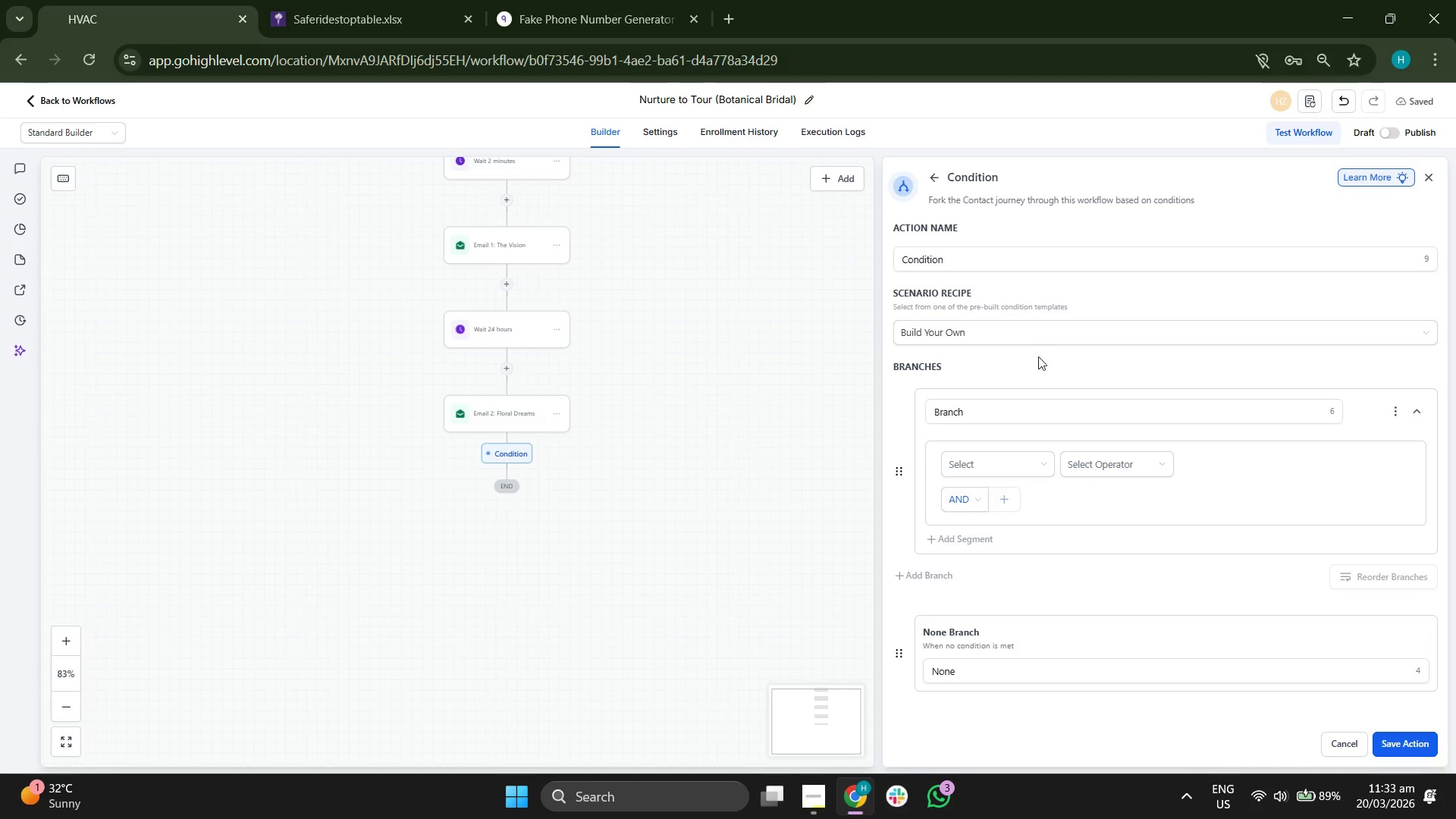 
left_click([1052, 340])
 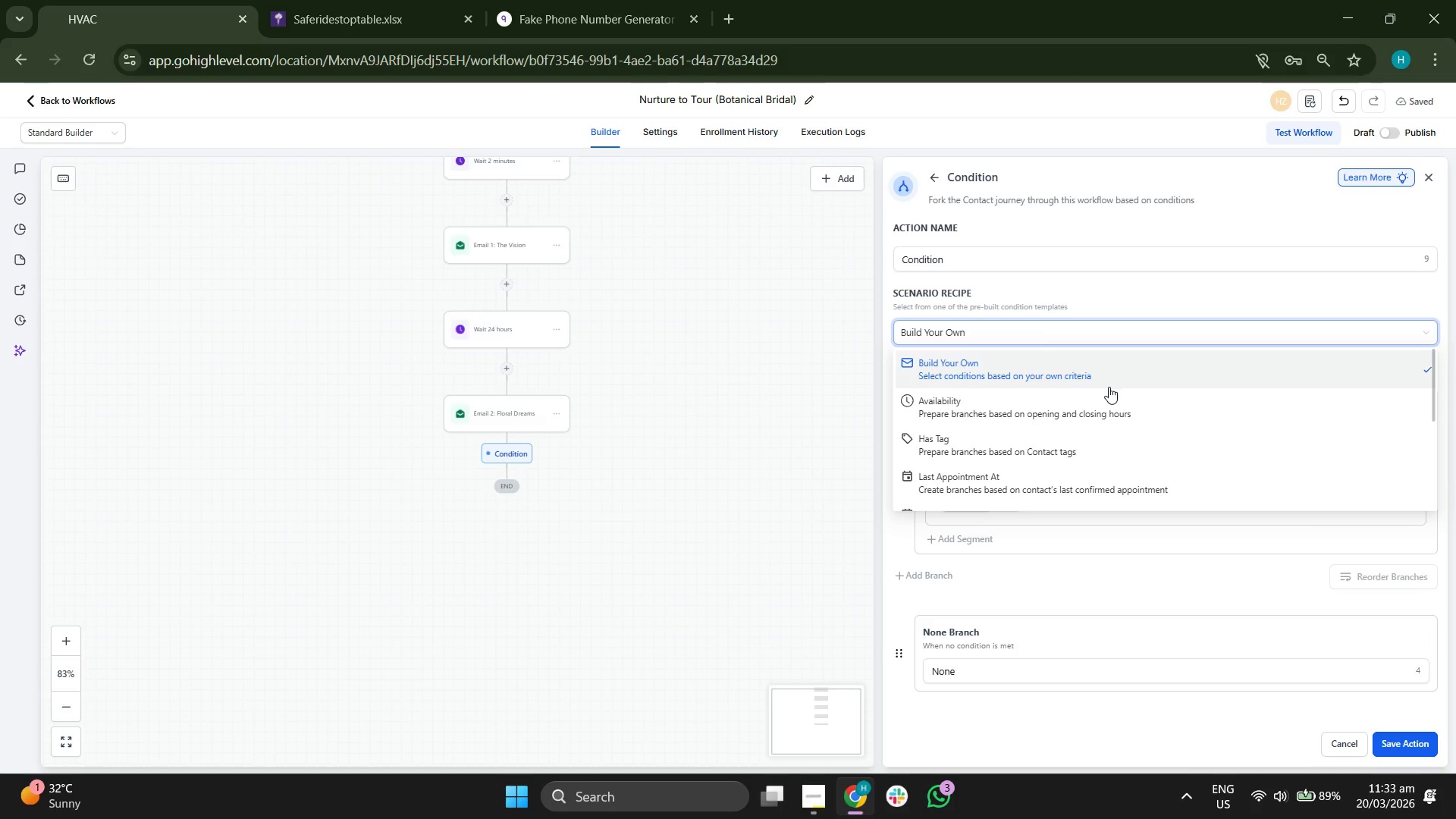 
scroll: coordinate [1142, 397], scroll_direction: none, amount: 0.0
 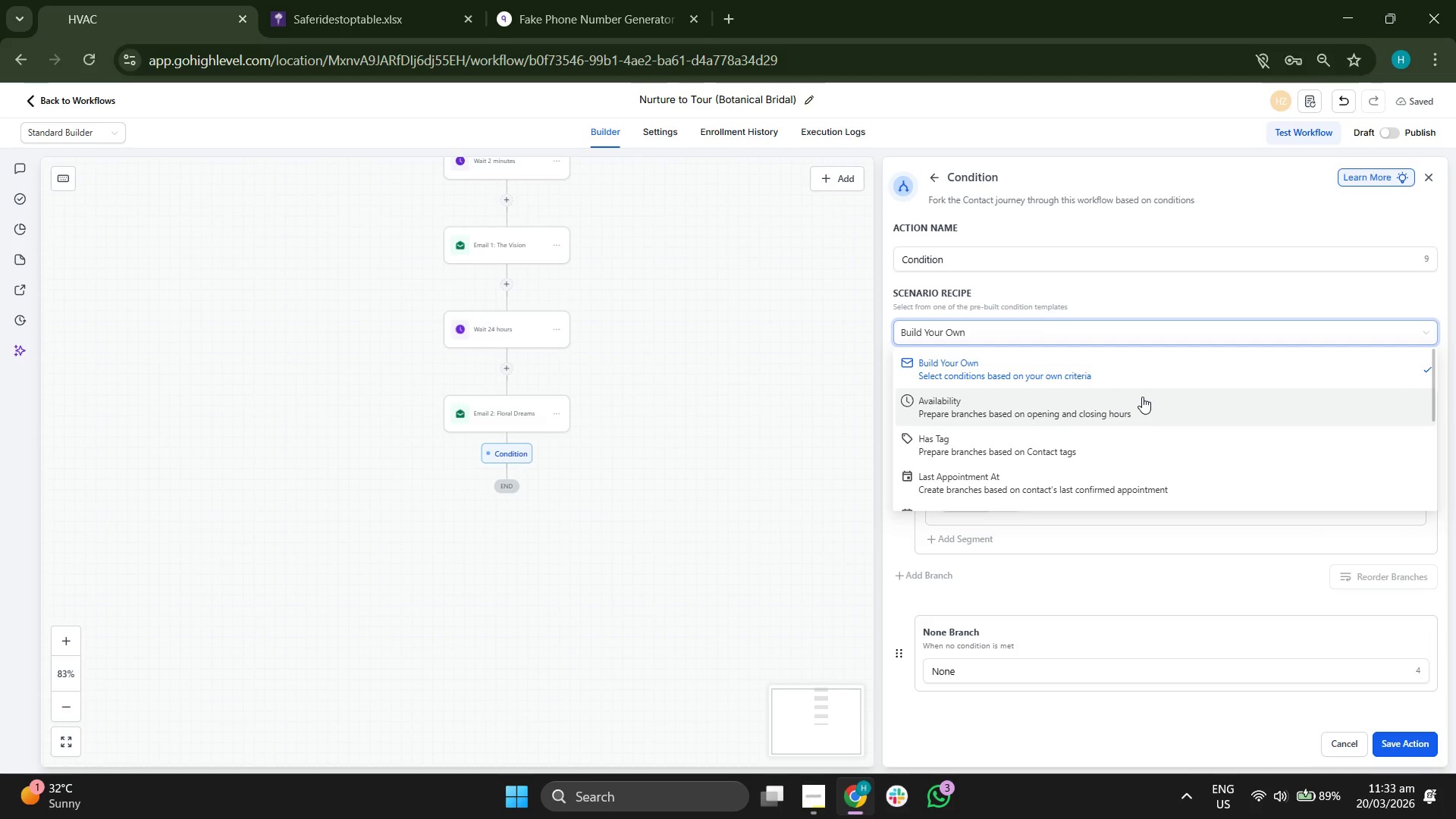 
scroll: coordinate [1142, 397], scroll_direction: down, amount: 1.0
 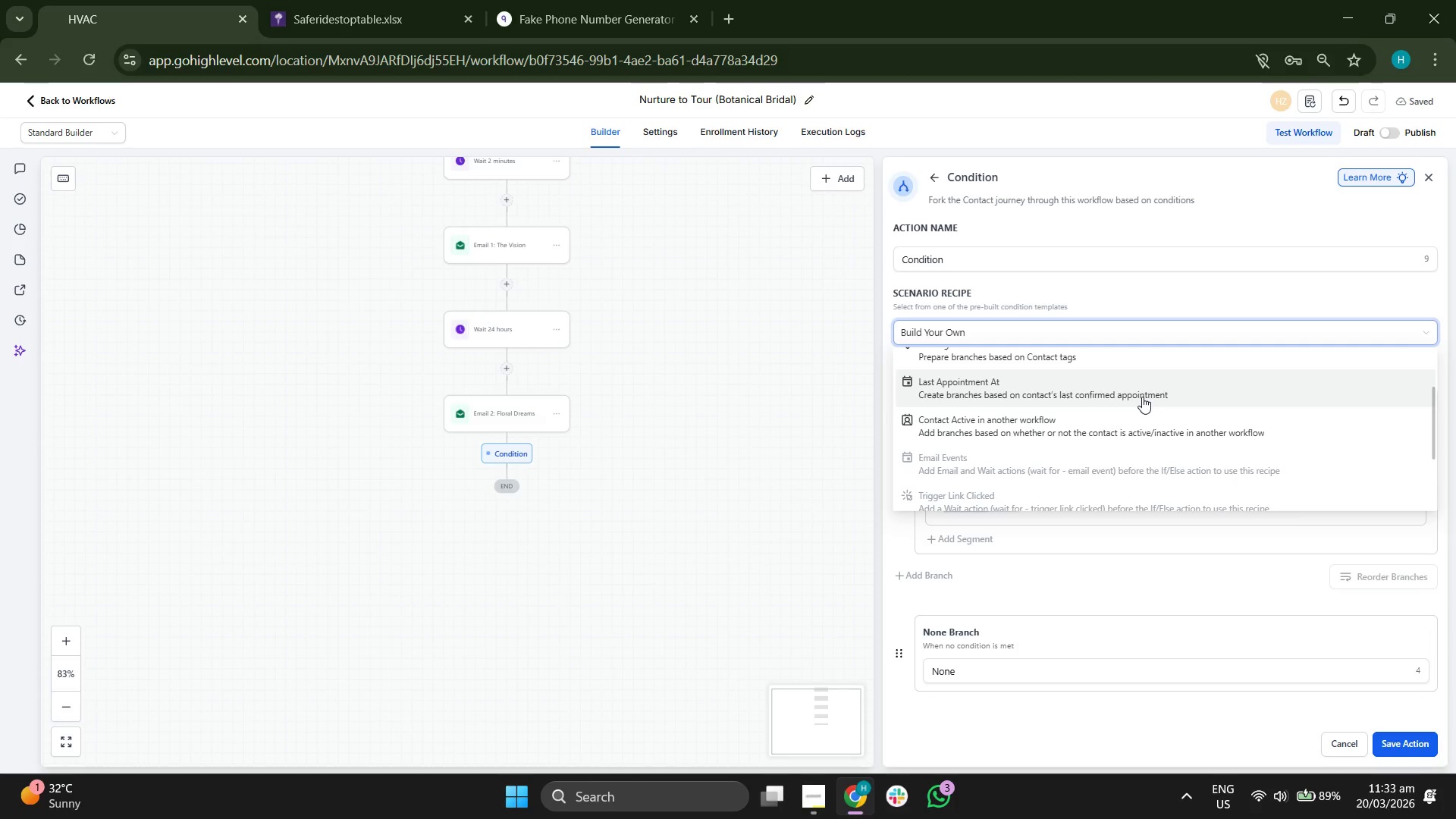 
scroll: coordinate [1142, 397], scroll_direction: up, amount: 1.0
 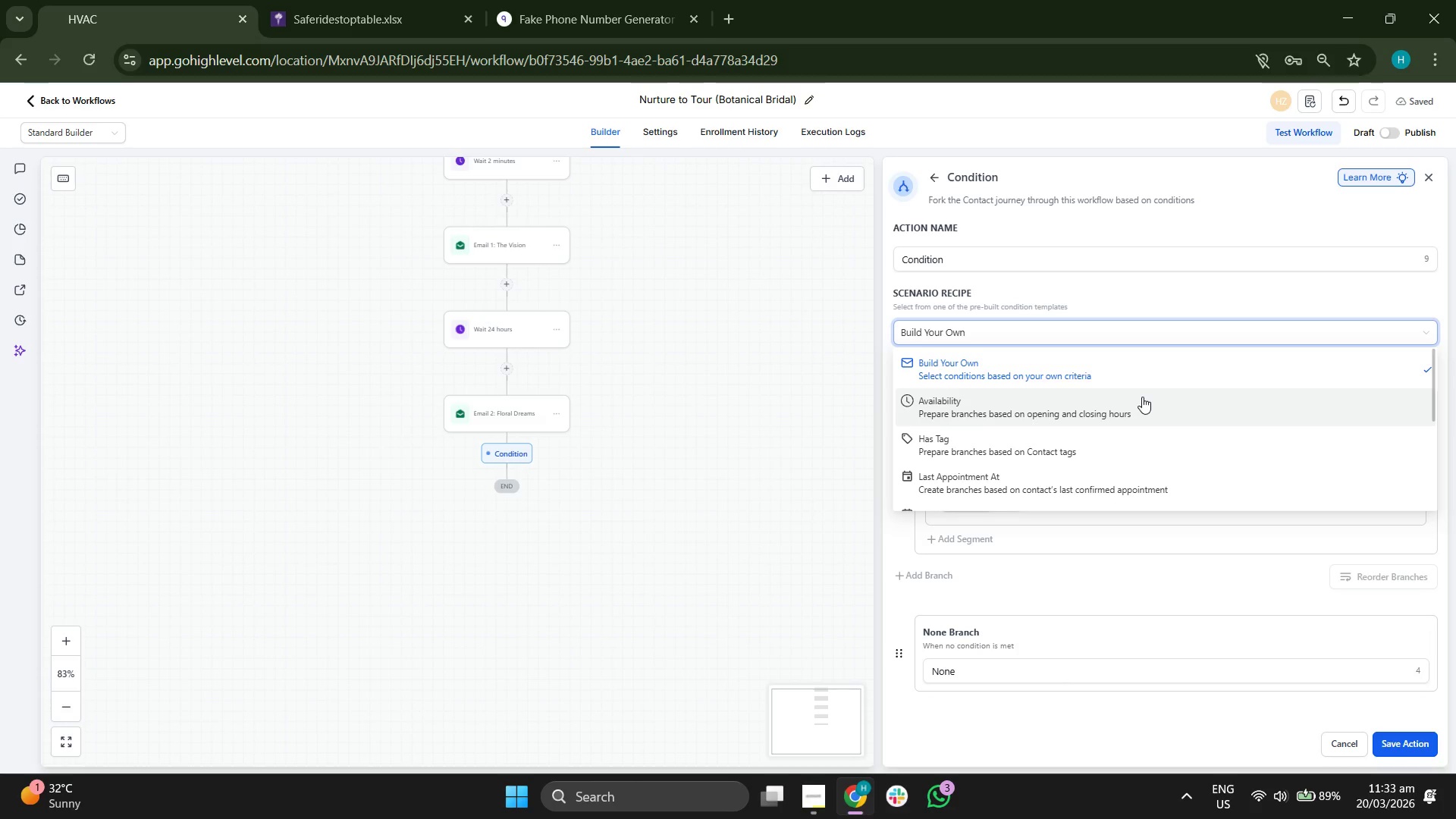 
scroll: coordinate [1142, 397], scroll_direction: down, amount: 3.0
 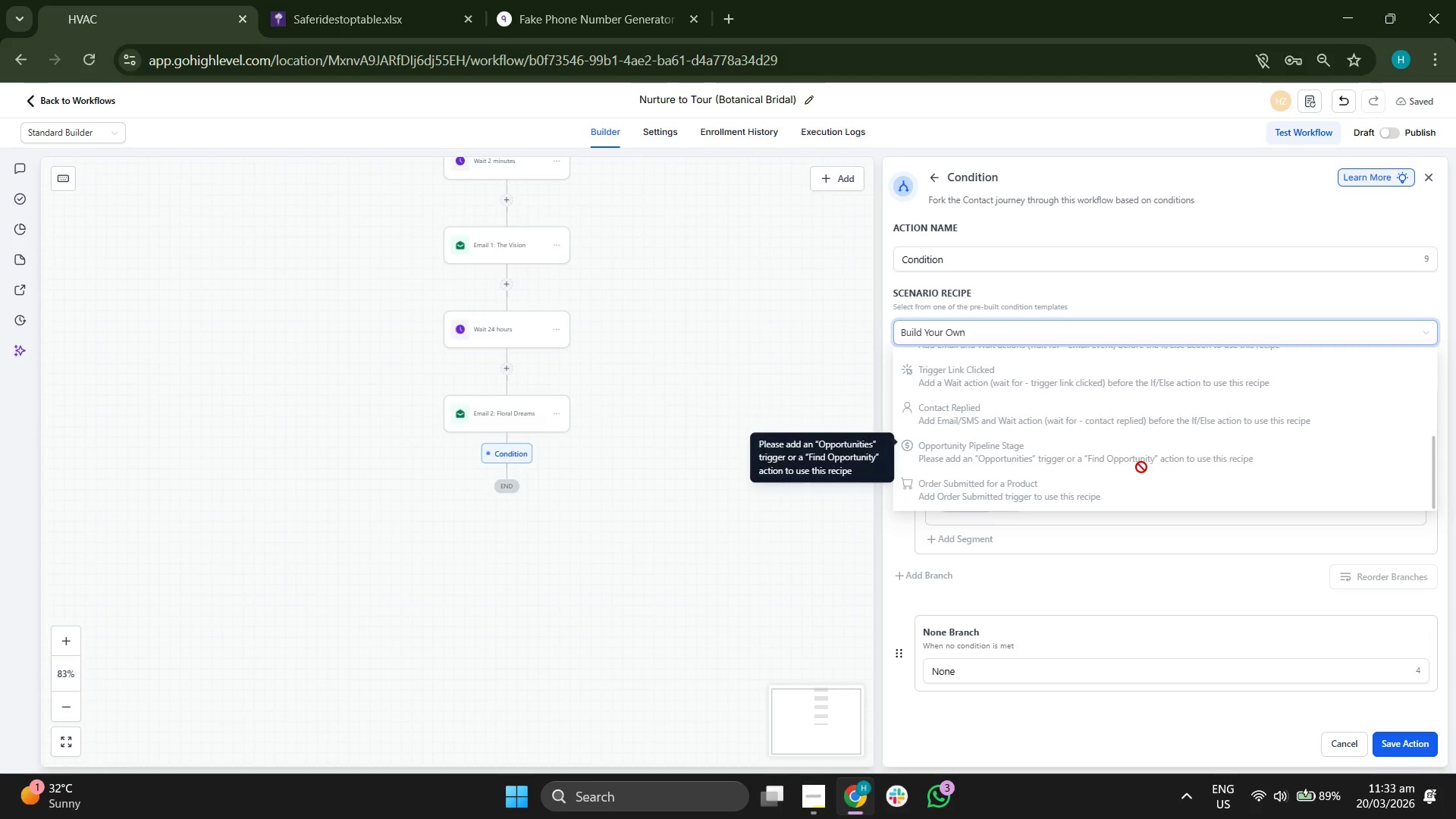 
scroll: coordinate [1140, 455], scroll_direction: up, amount: 1.0
 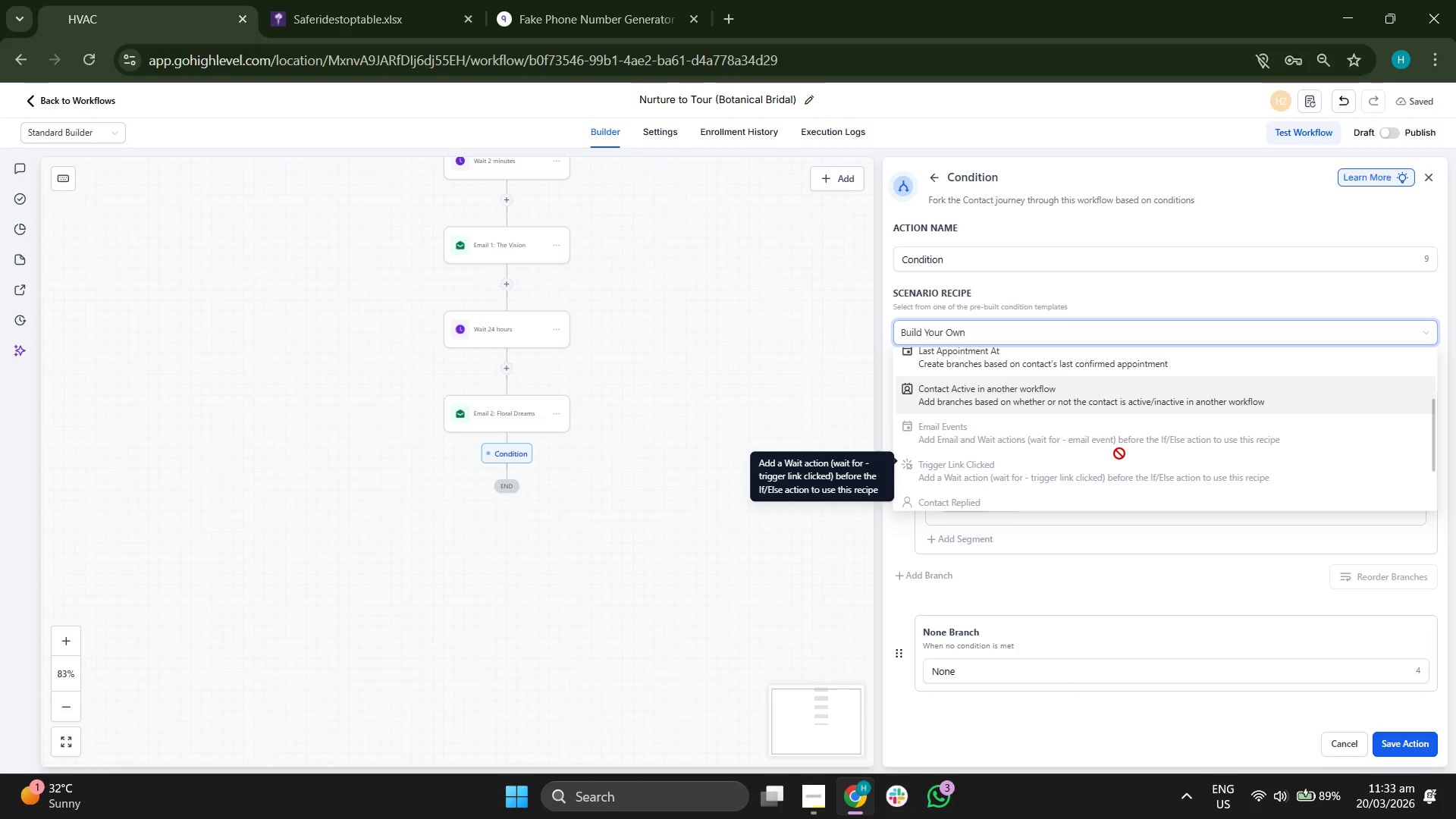 
scroll: coordinate [1119, 453], scroll_direction: down, amount: 2.0
 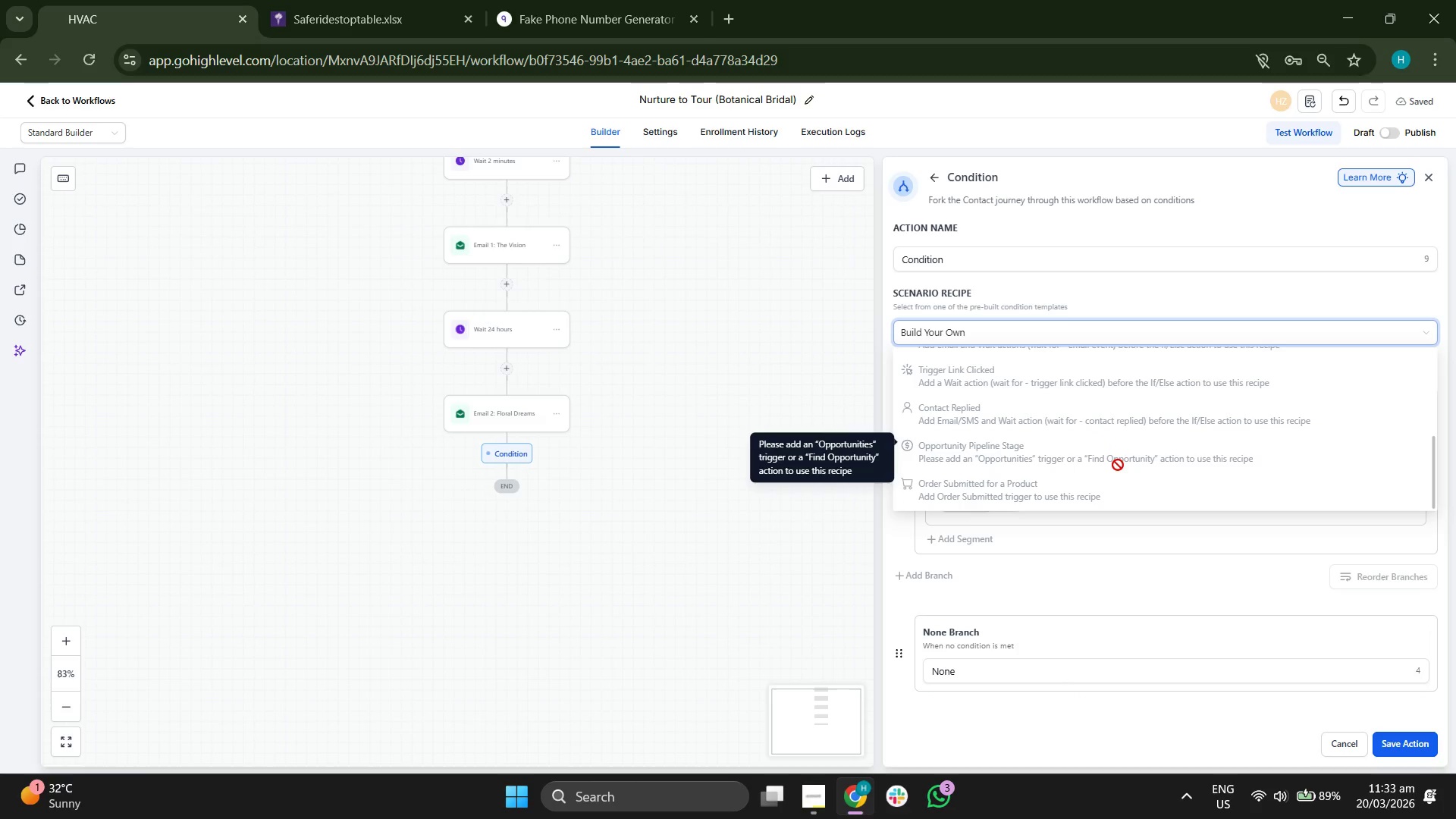 
scroll: coordinate [1117, 465], scroll_direction: up, amount: 2.0
 